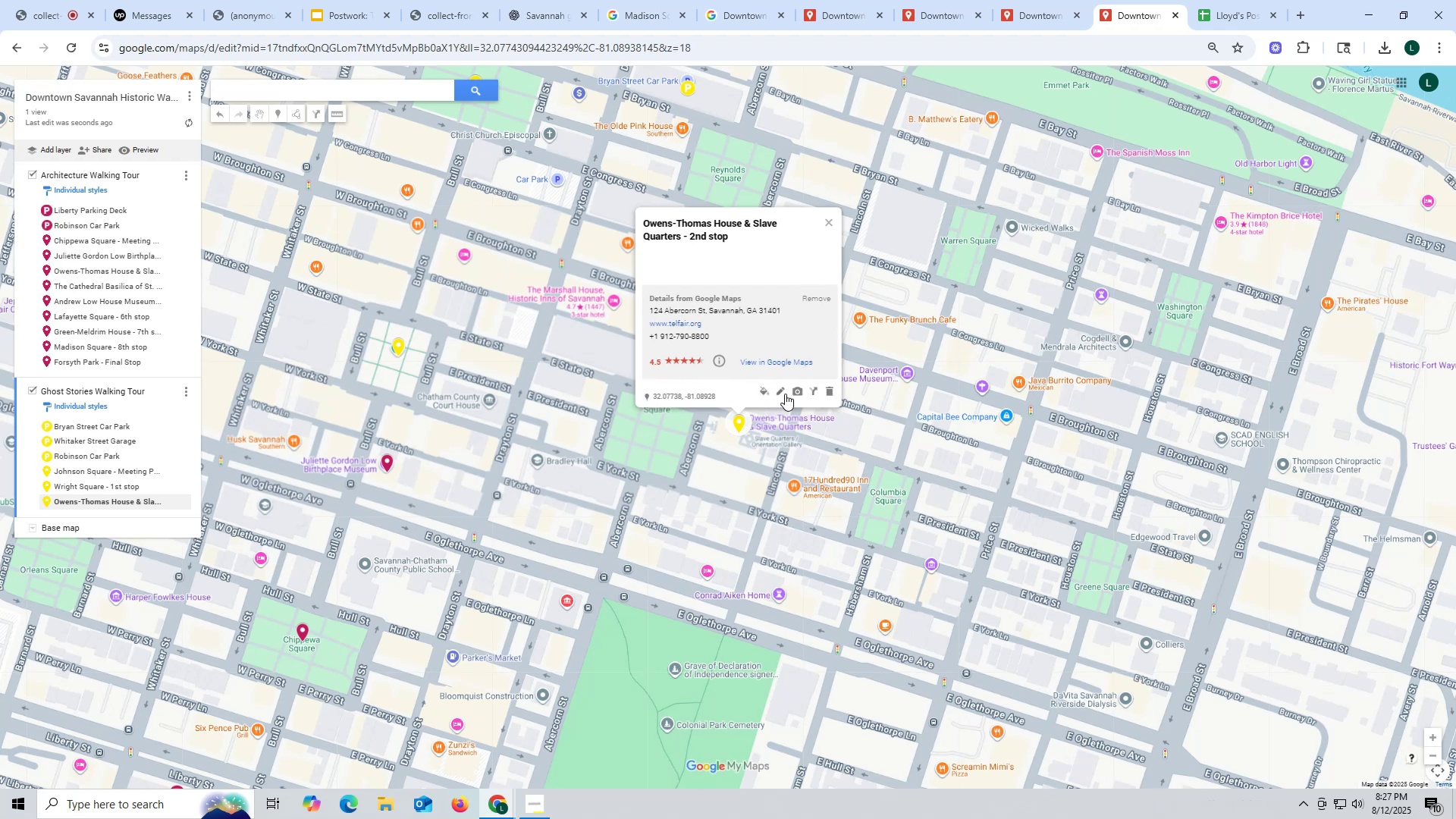 
left_click([798, 391])
 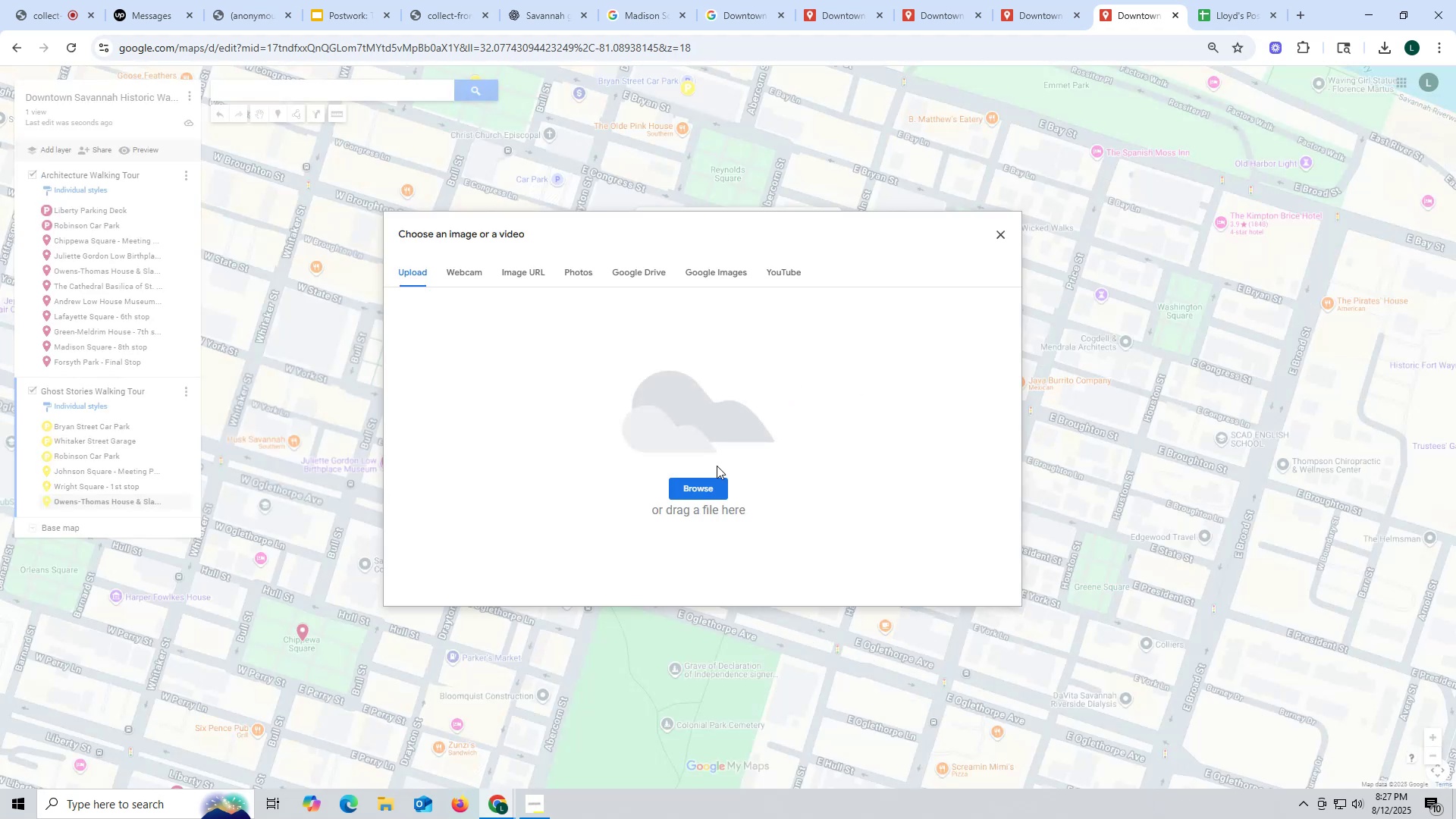 
left_click([702, 491])
 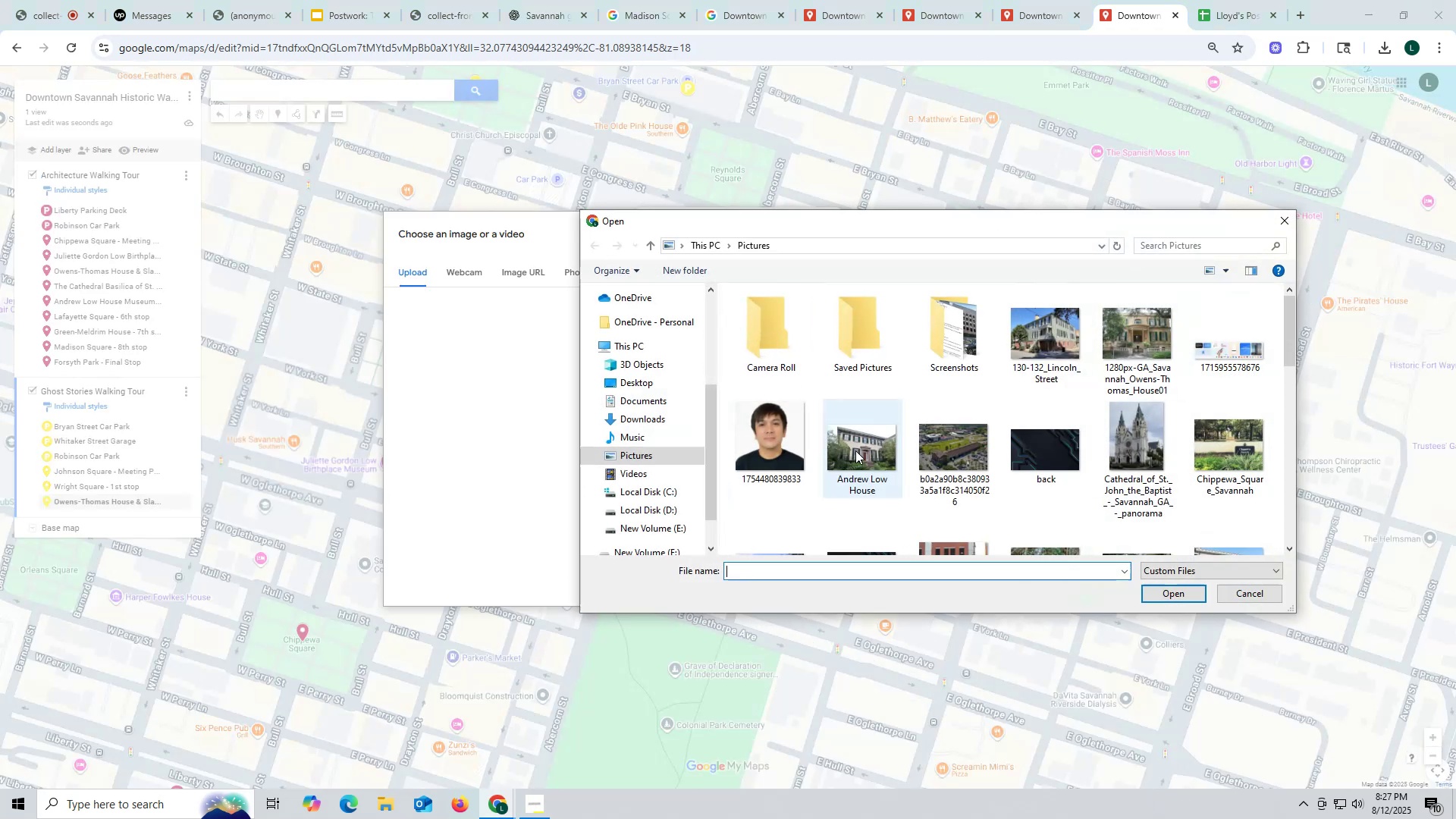 
scroll: coordinate [856, 450], scroll_direction: down, amount: 7.0
 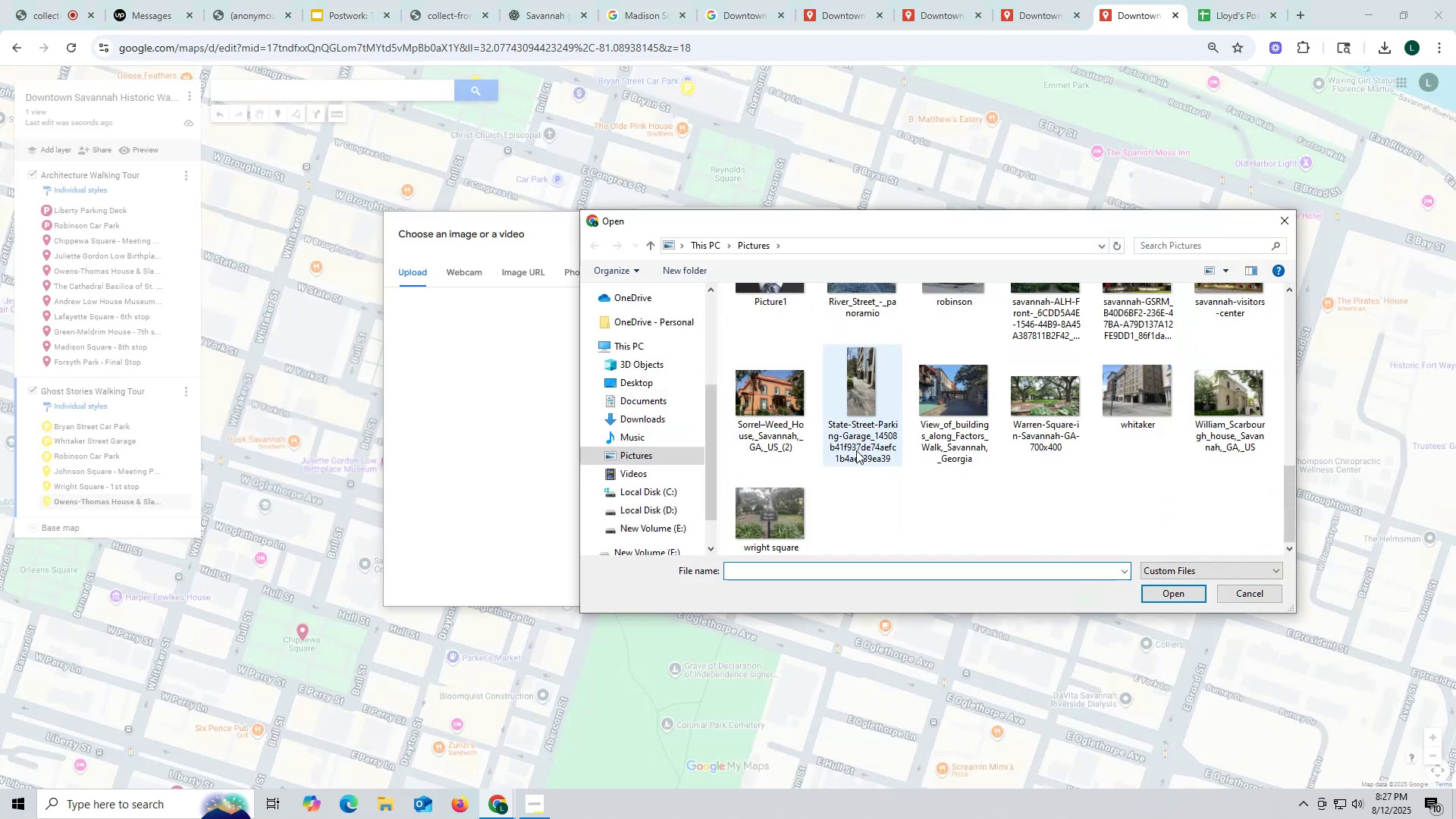 
scroll: coordinate [1037, 429], scroll_direction: up, amount: 2.0
 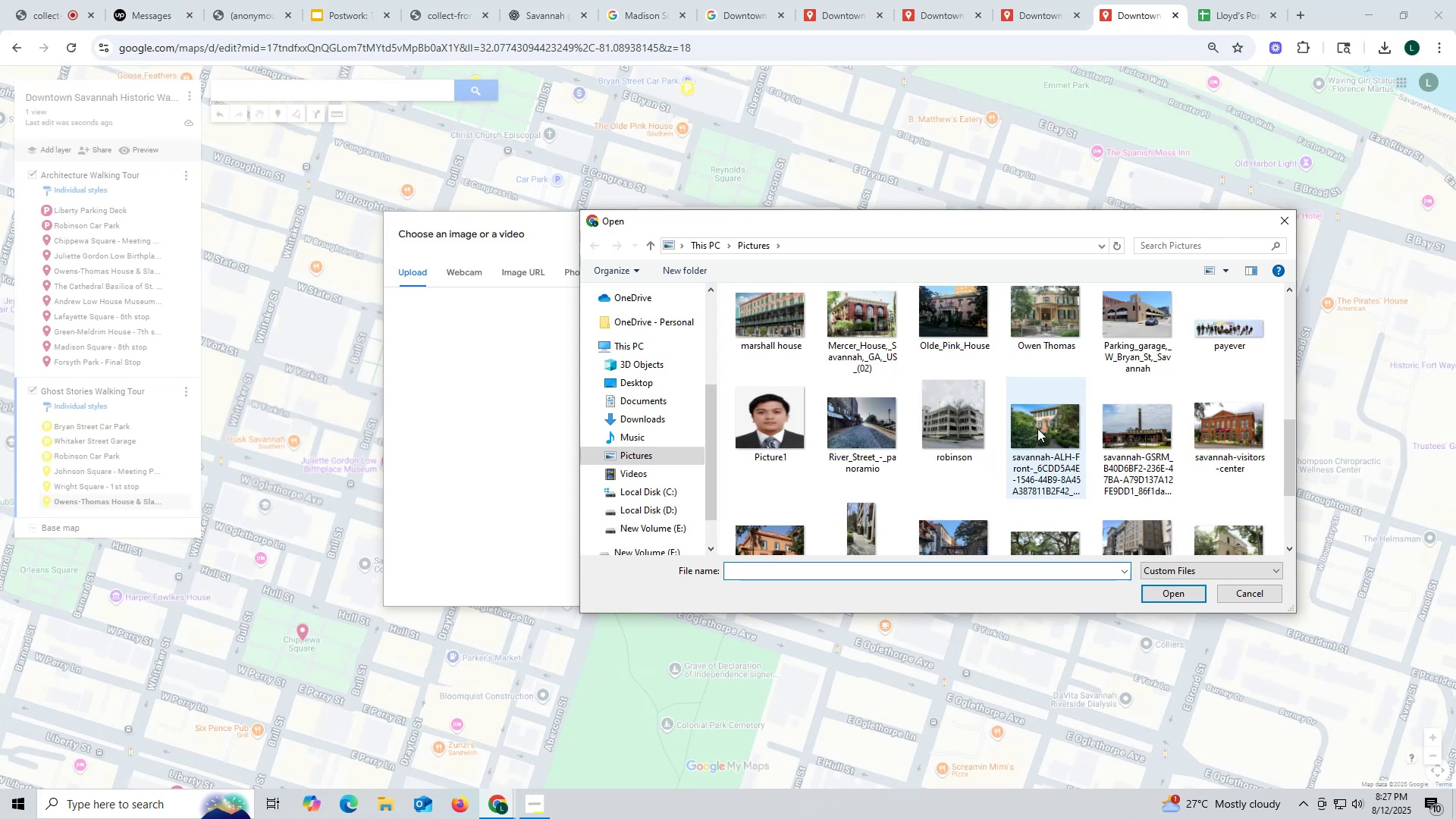 
left_click([1068, 309])
 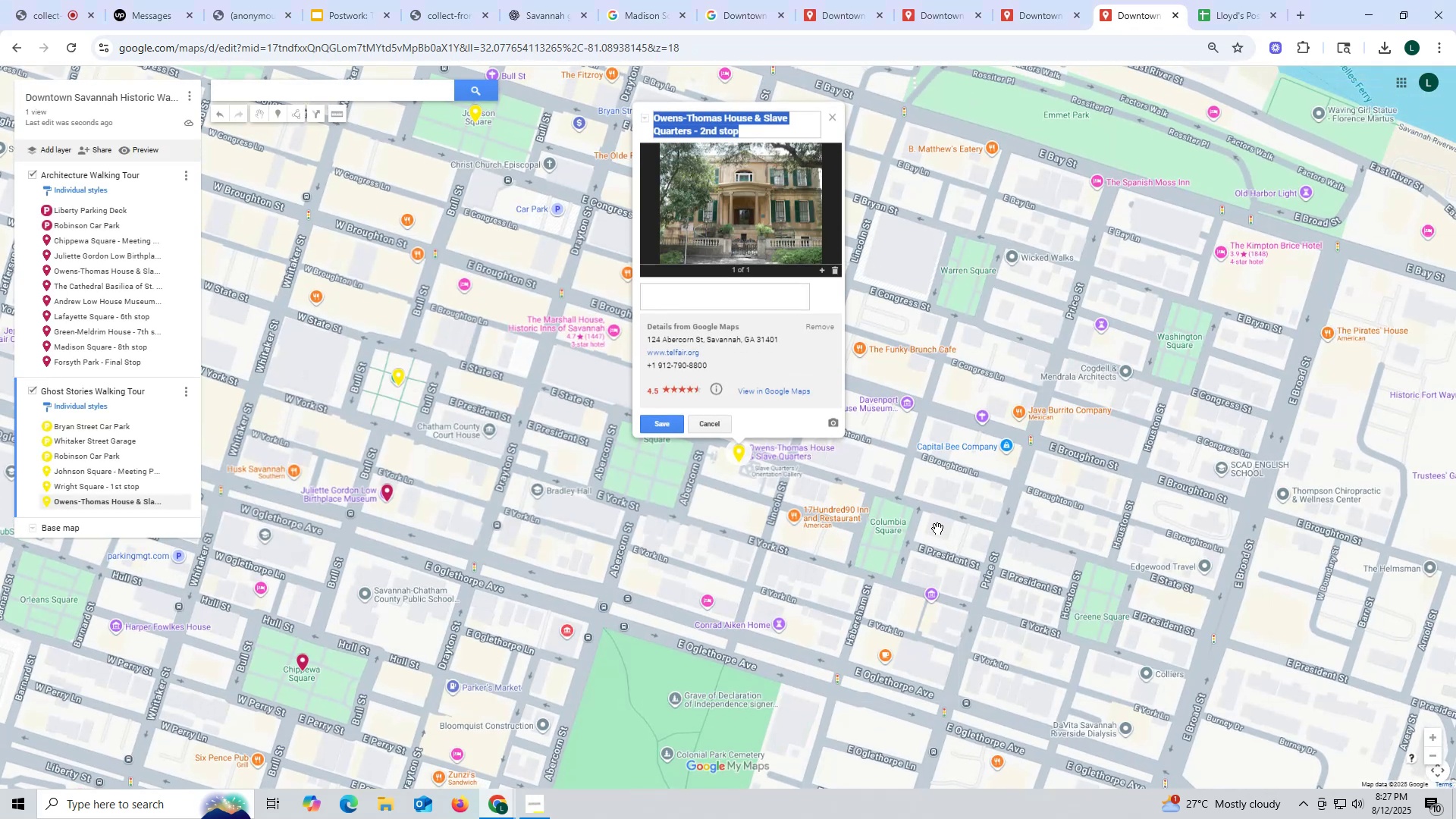 
wait(6.78)
 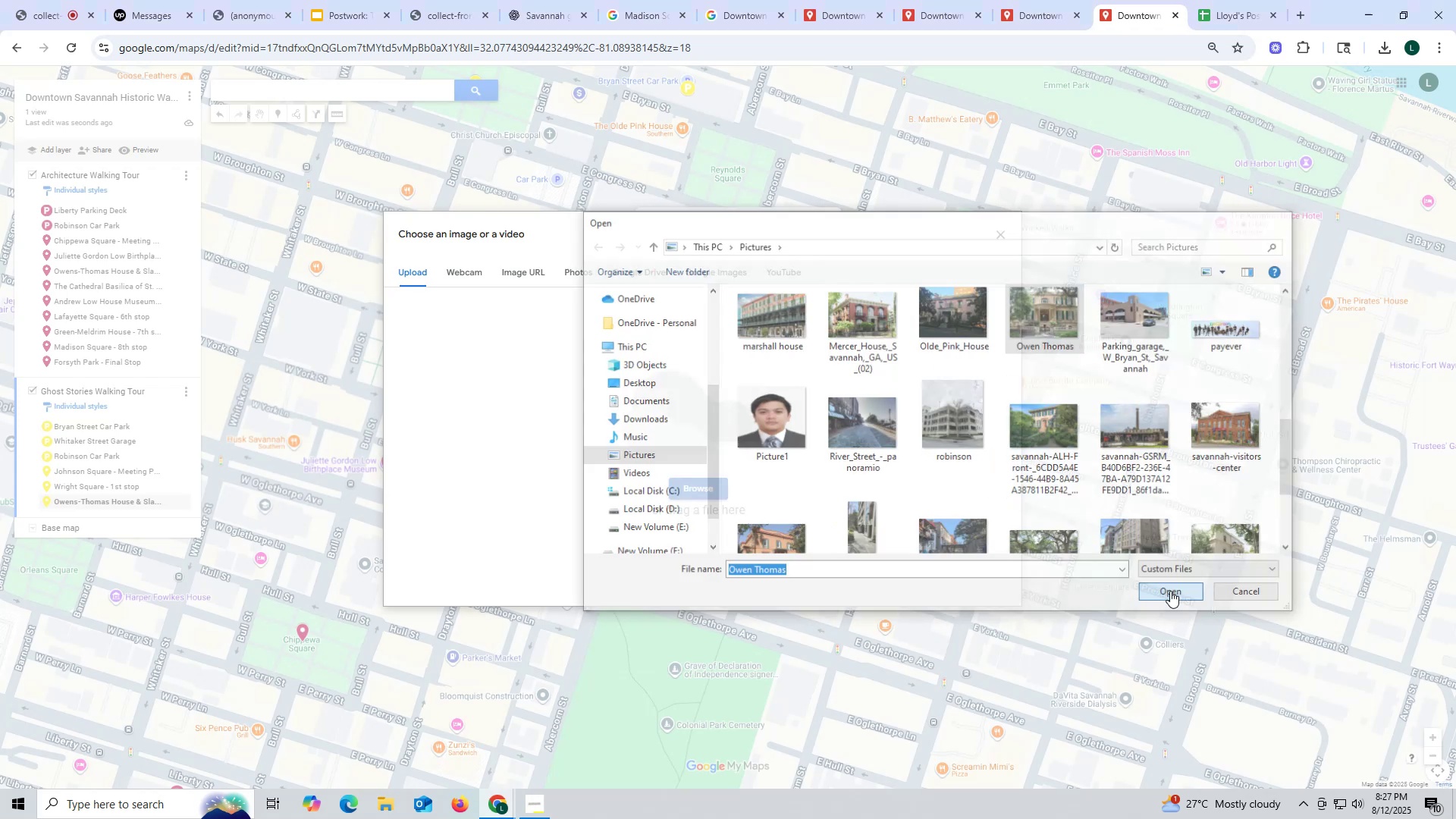 
left_click([666, 425])
 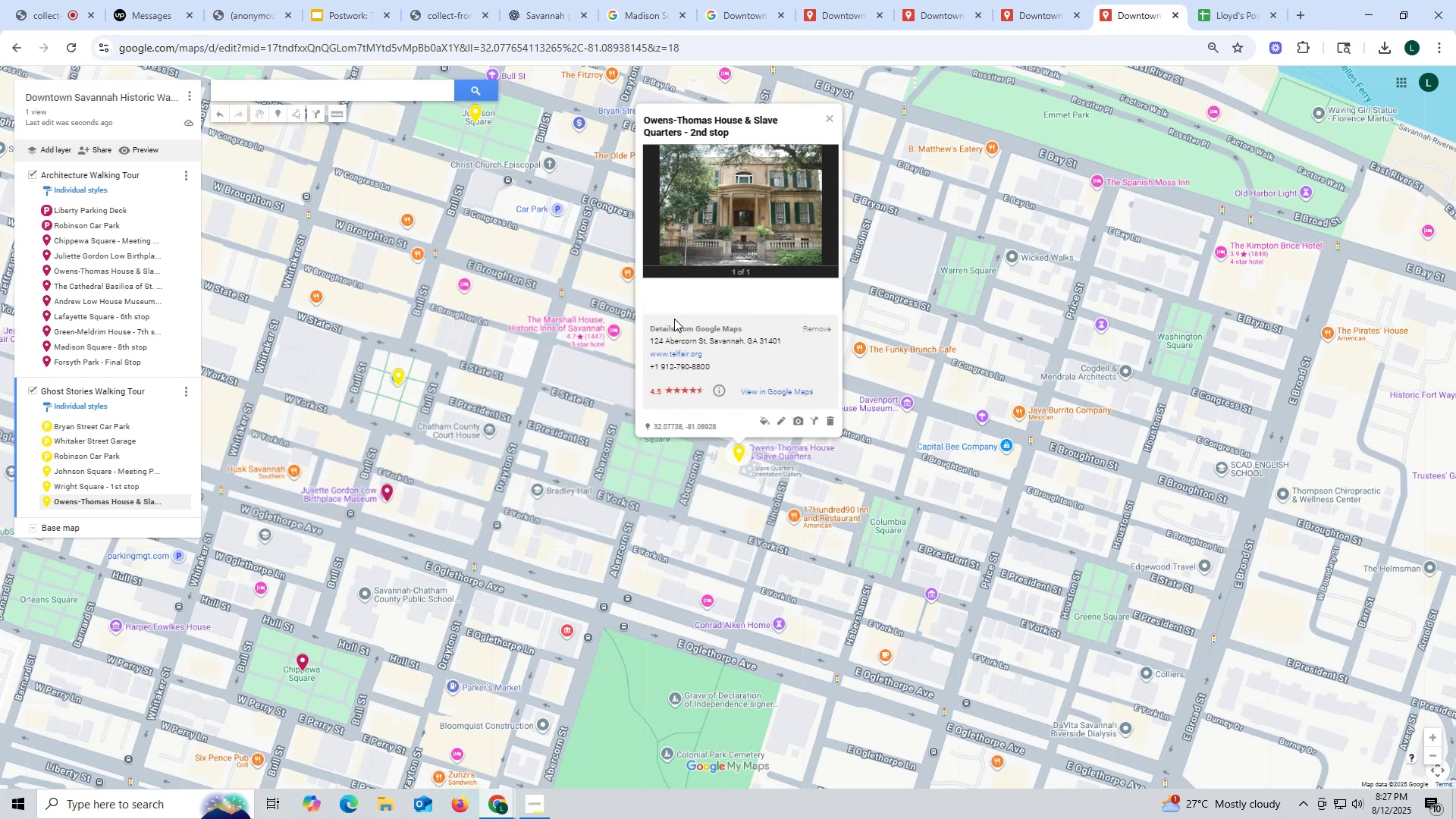 
left_click([827, 2])
 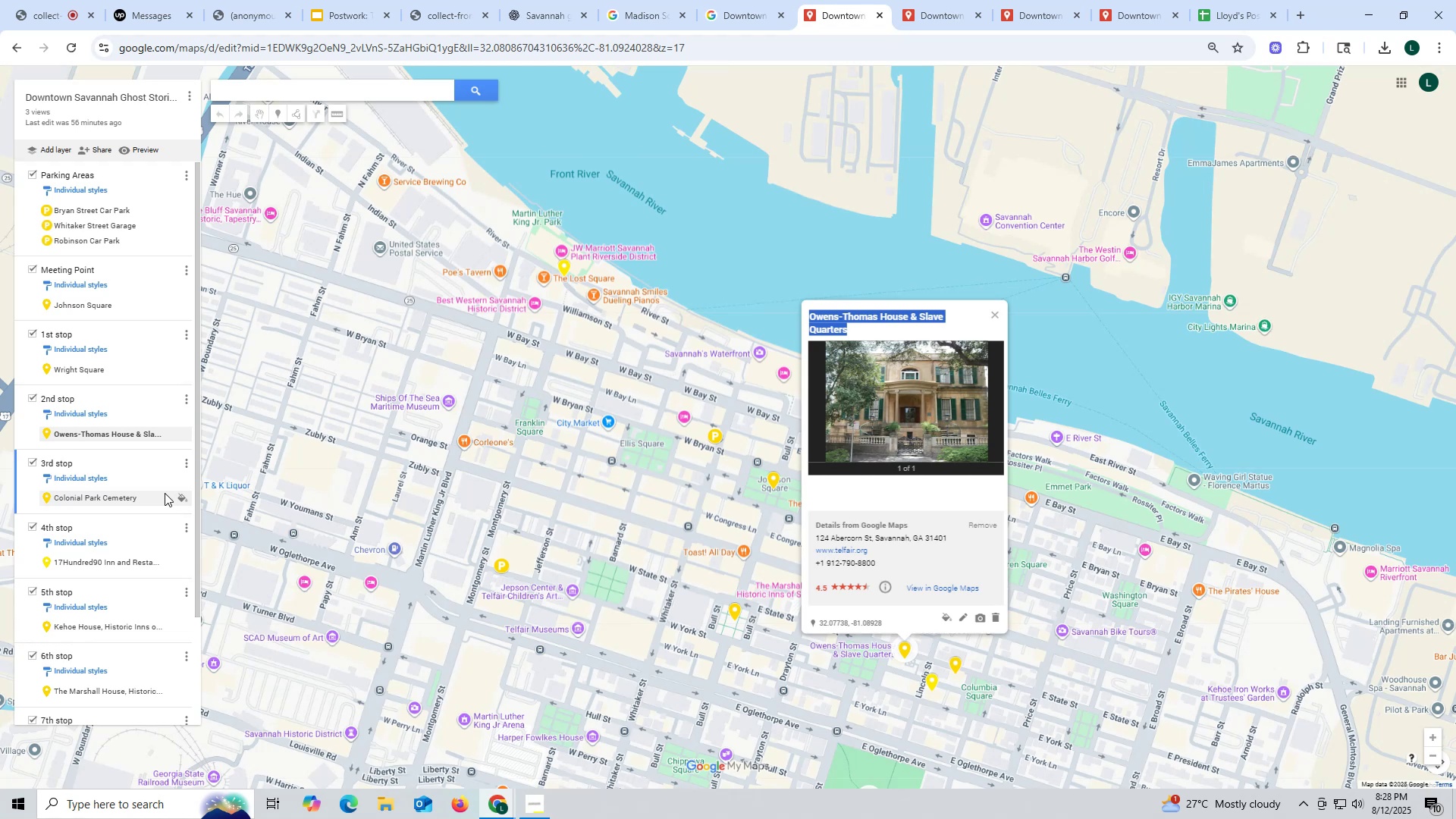 
wait(13.88)
 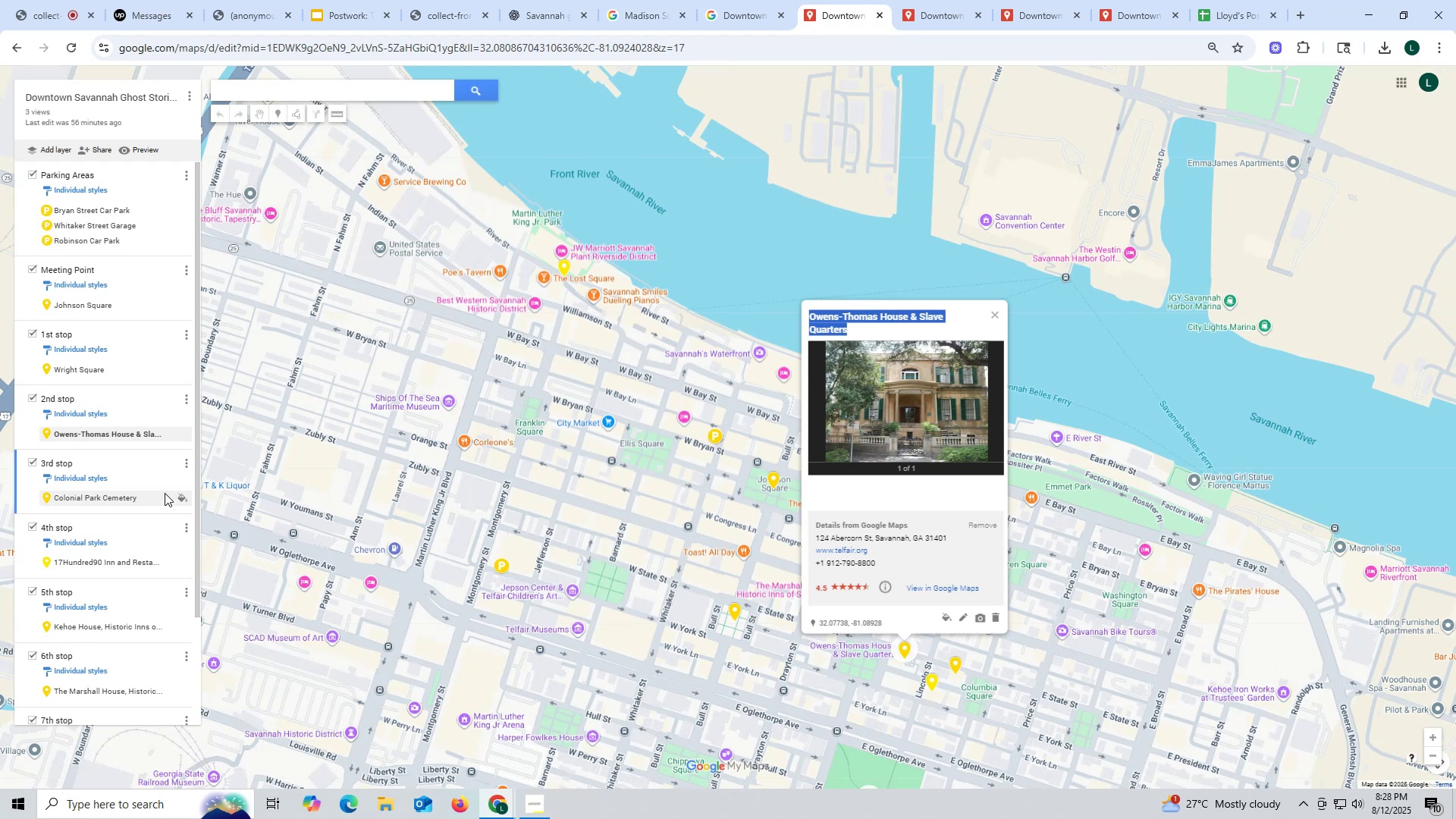 
left_click([92, 500])
 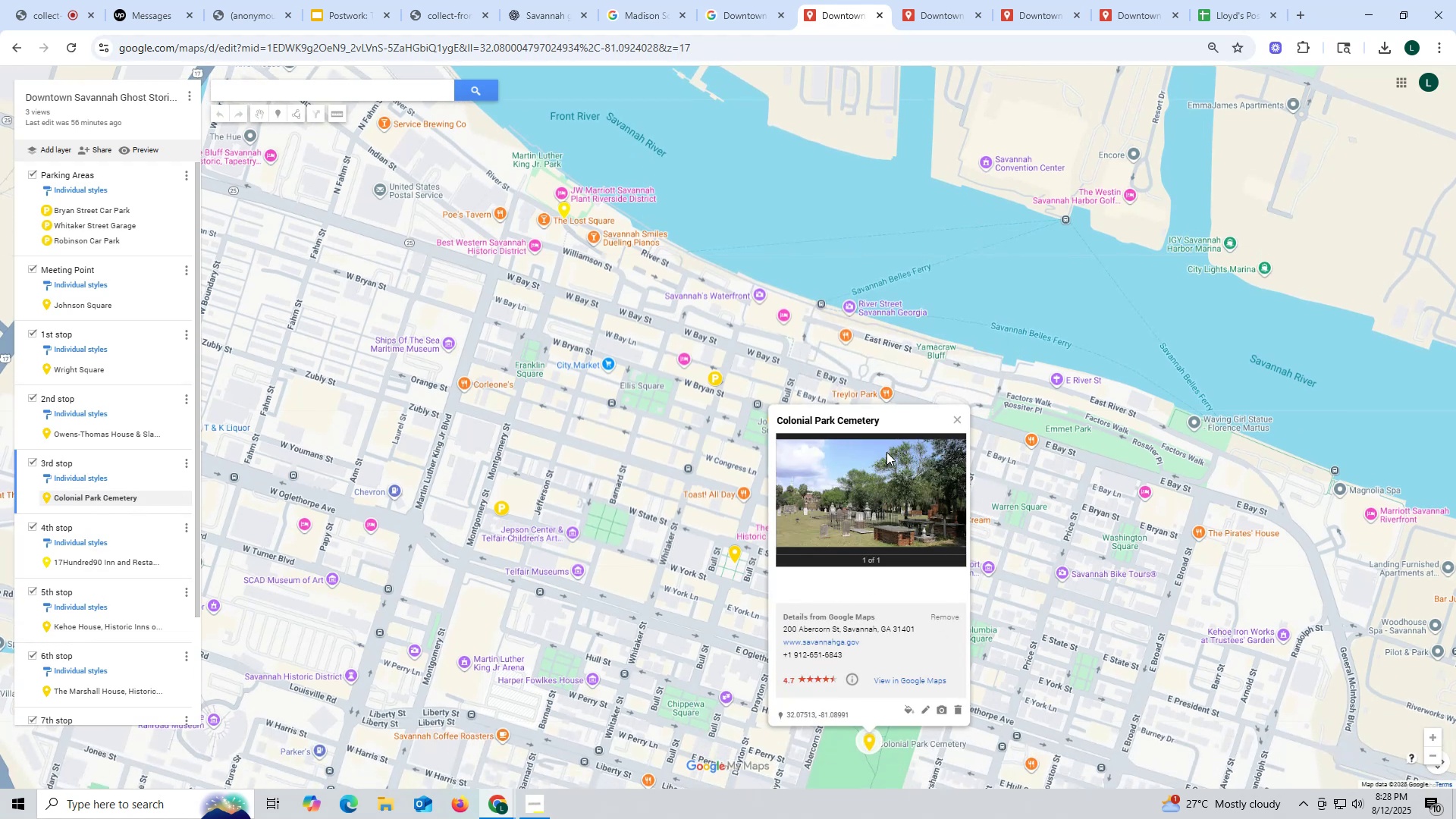 
left_click_drag(start_coordinate=[891, 415], to_coordinate=[768, 414])
 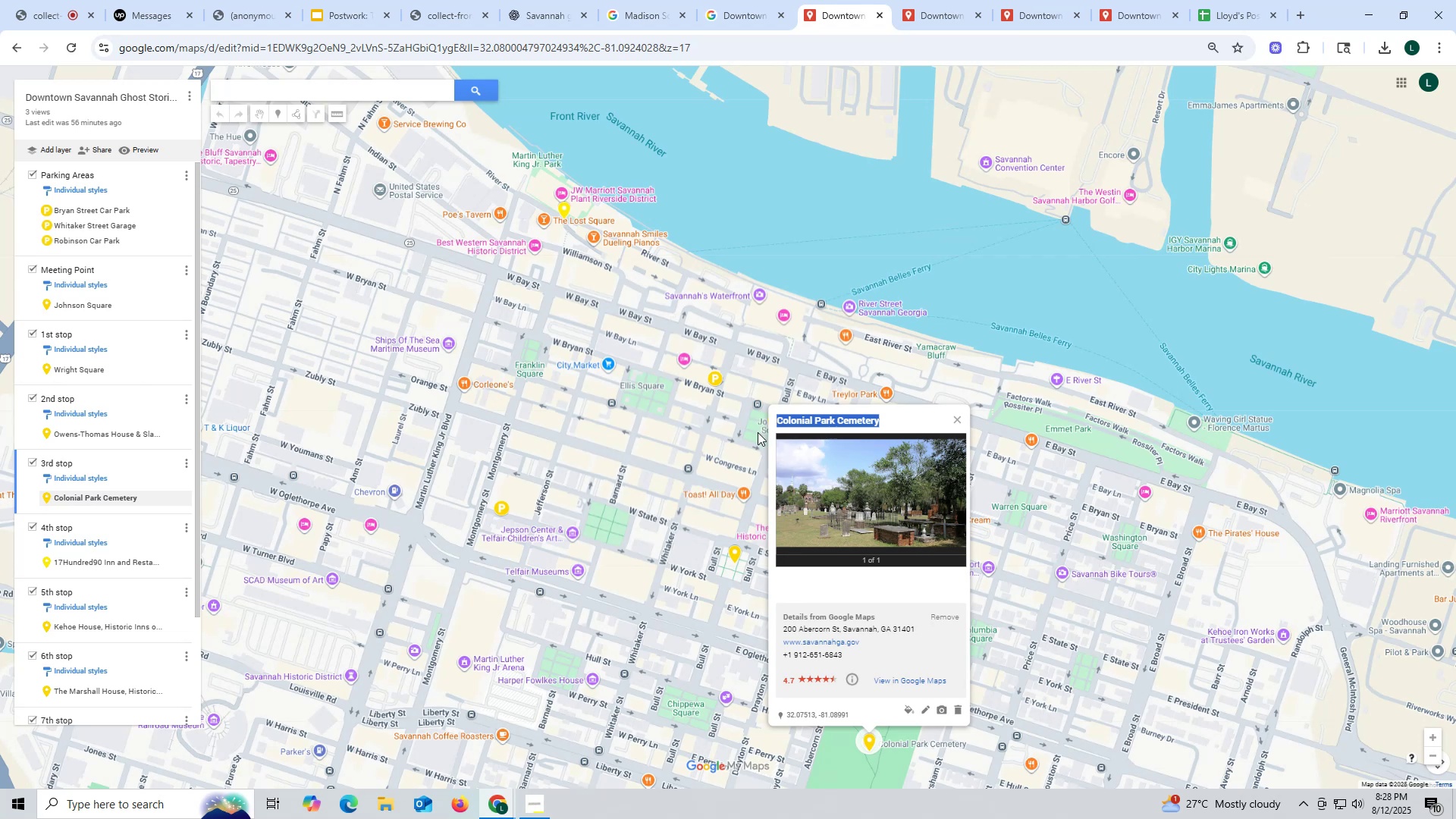 
key(Control+ControlLeft)
 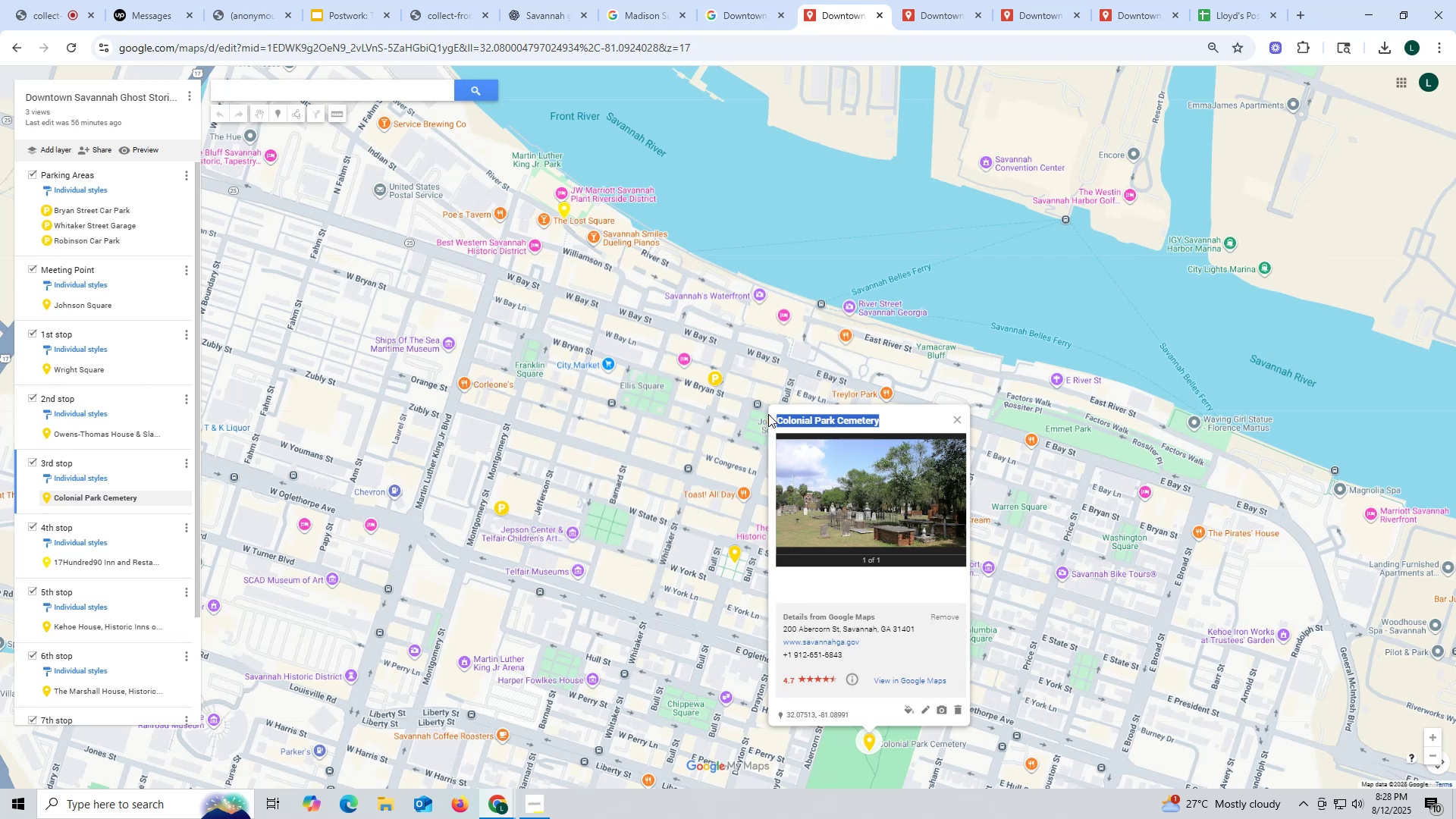 
key(Control+C)
 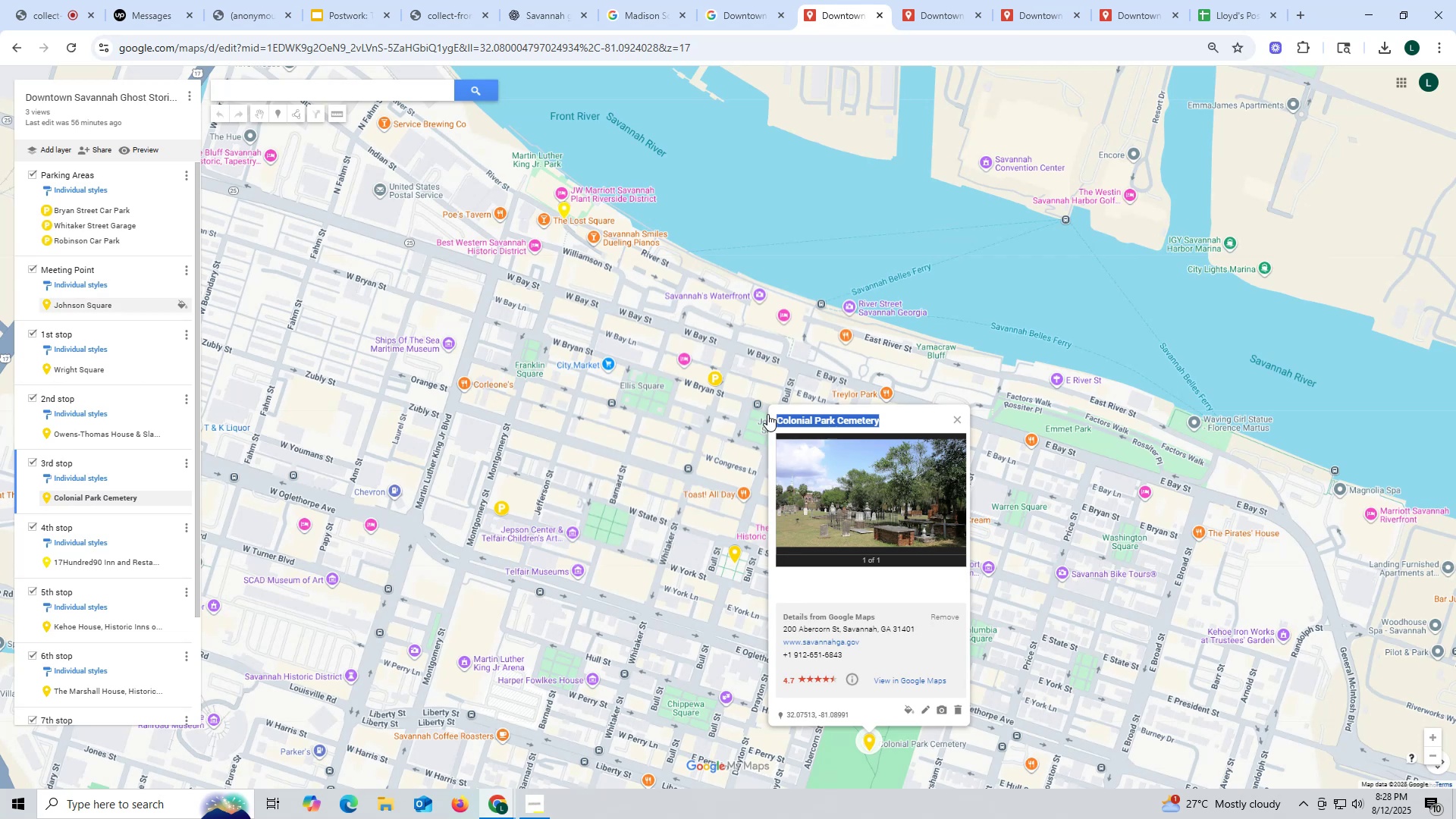 
key(Control+ControlLeft)
 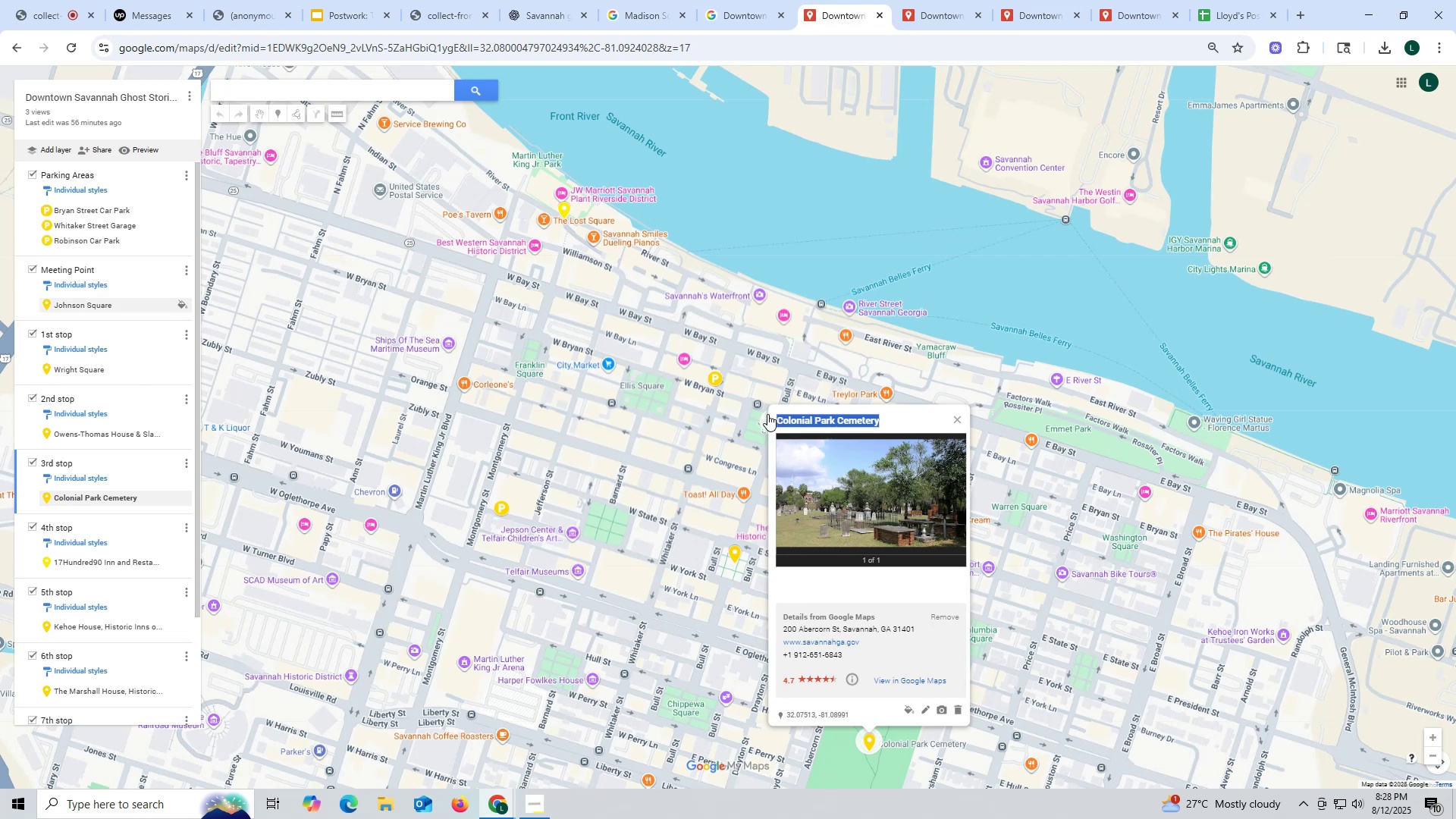 
key(Control+C)
 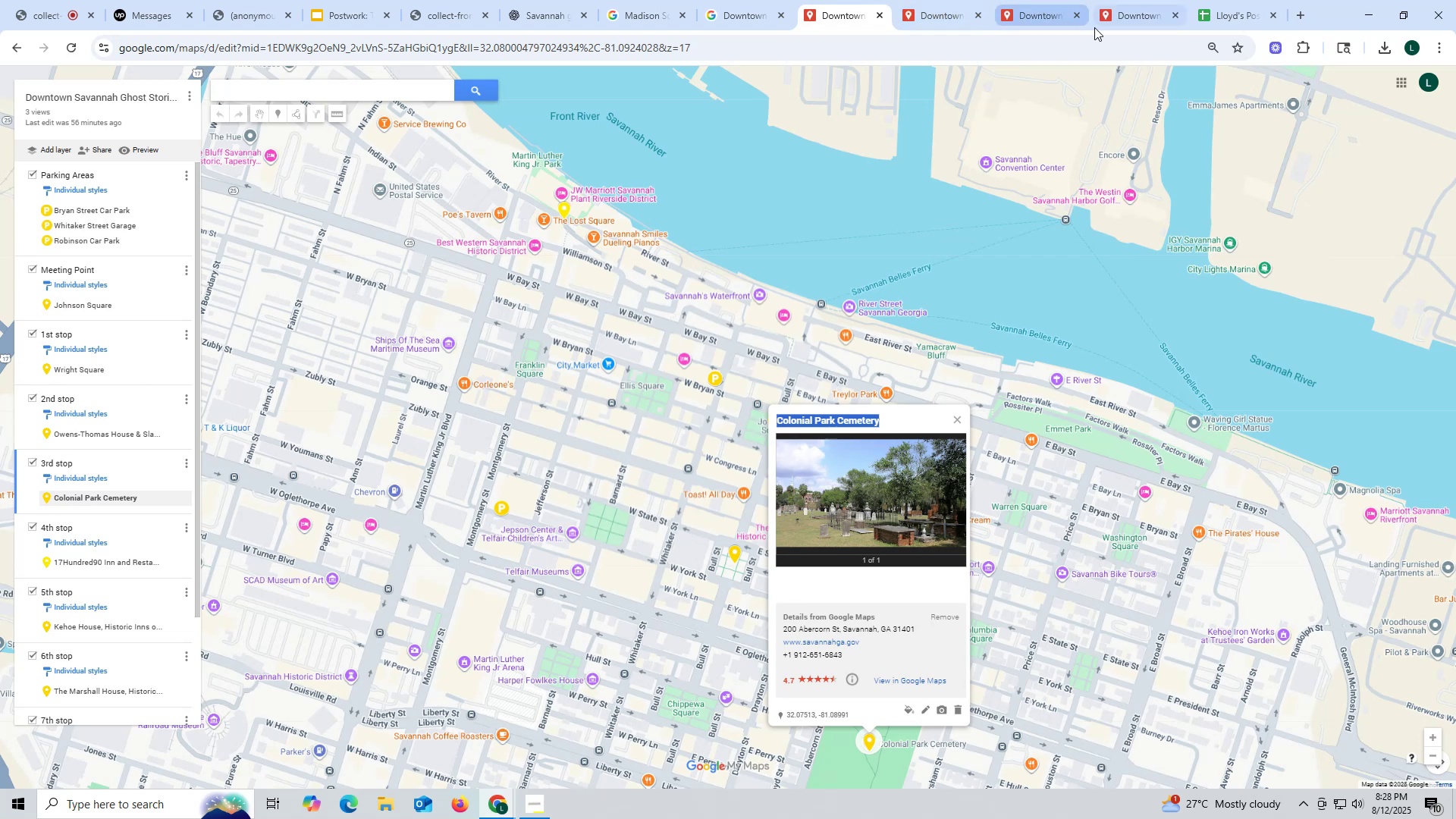 
left_click([1123, 11])
 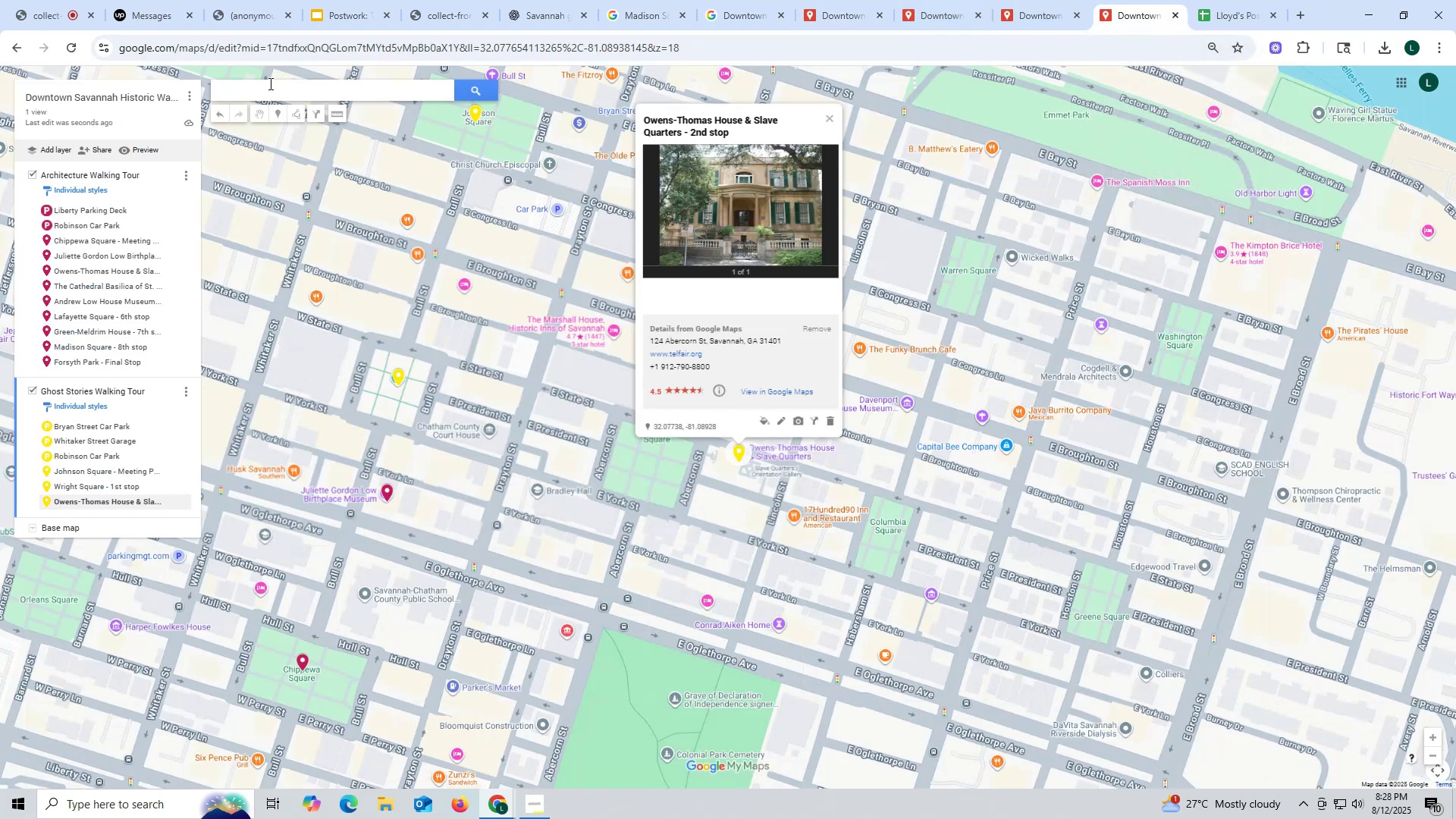 
left_click([304, 98])
 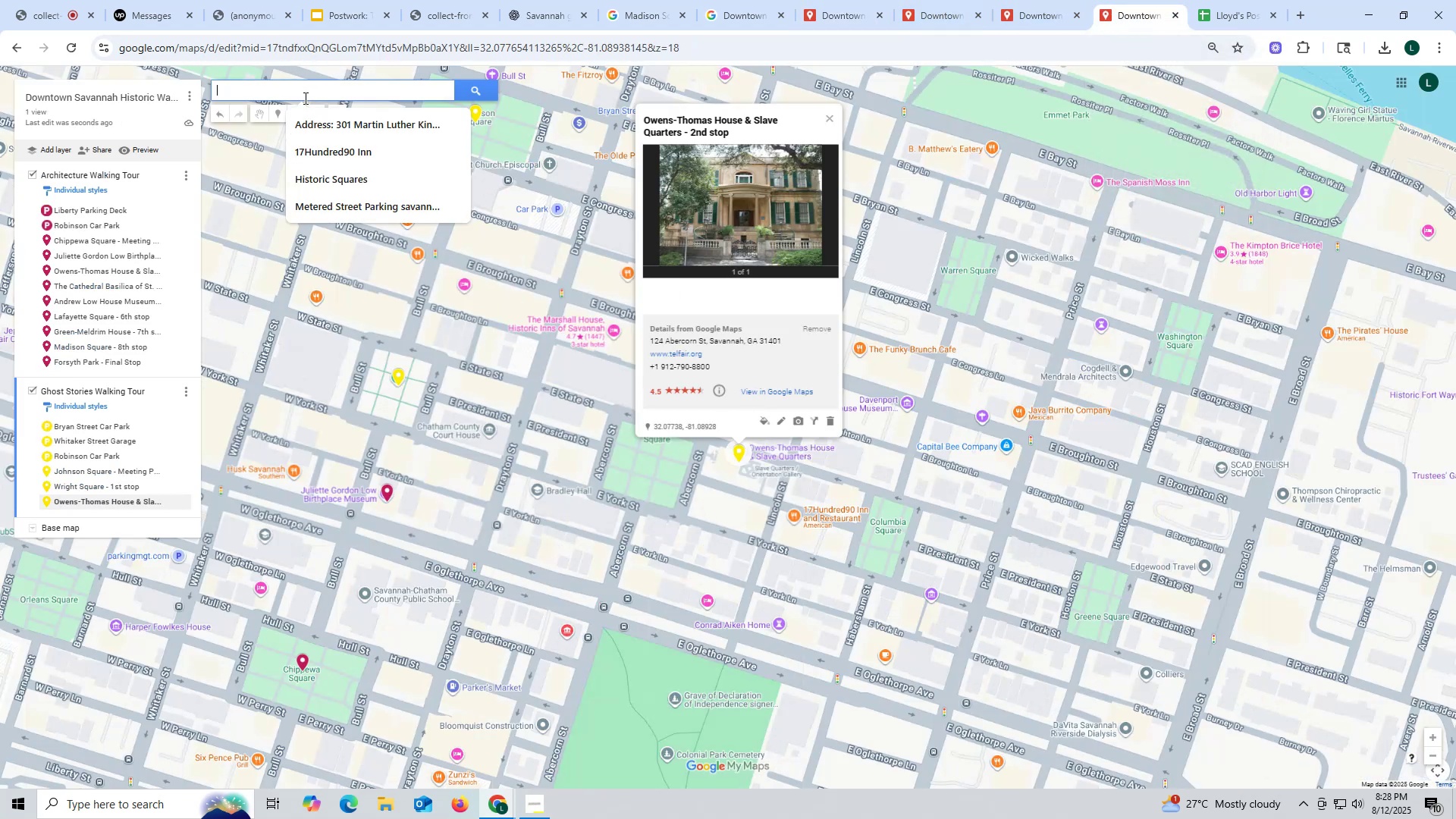 
key(Control+ControlLeft)
 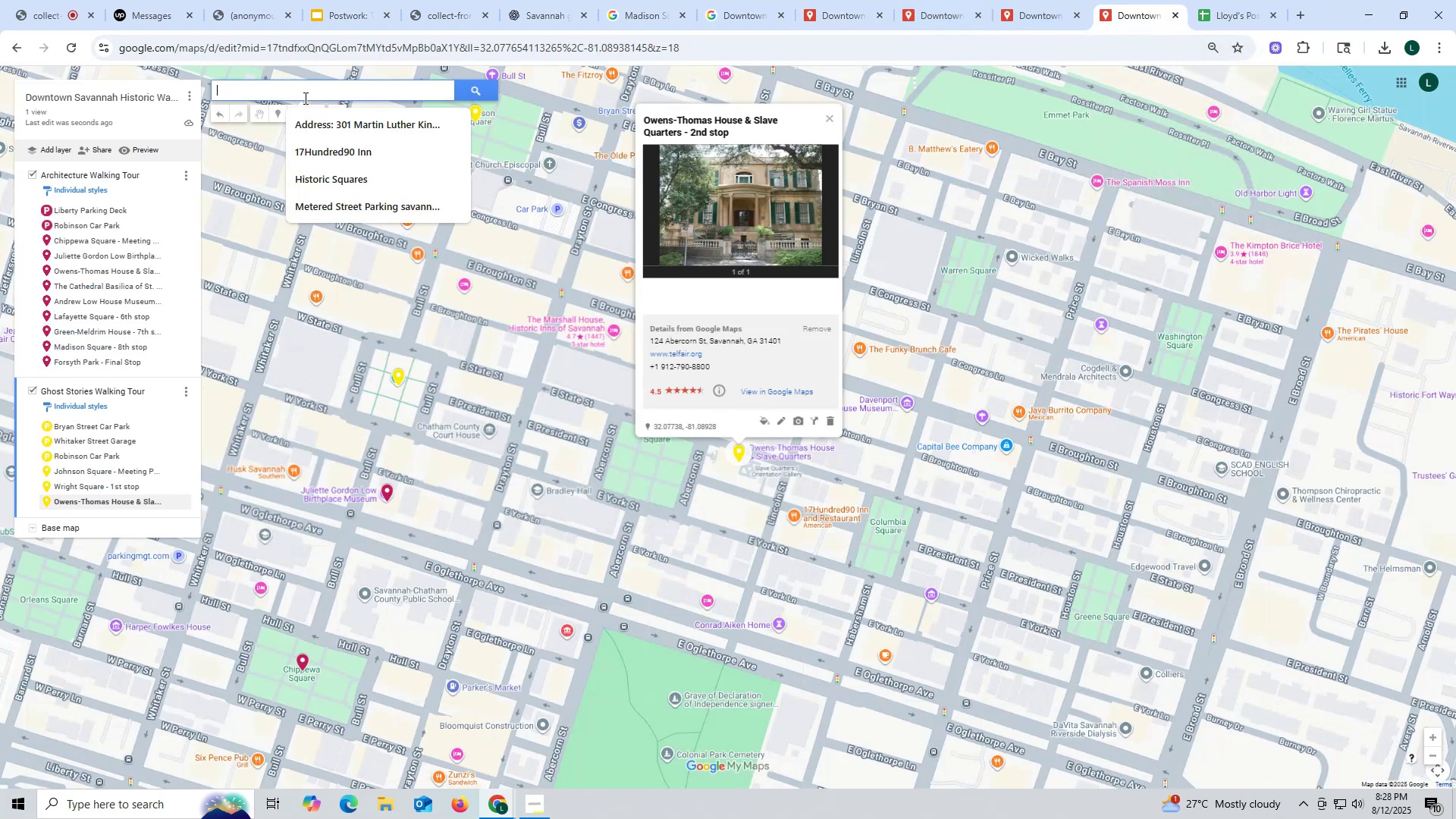 
key(Control+V)
 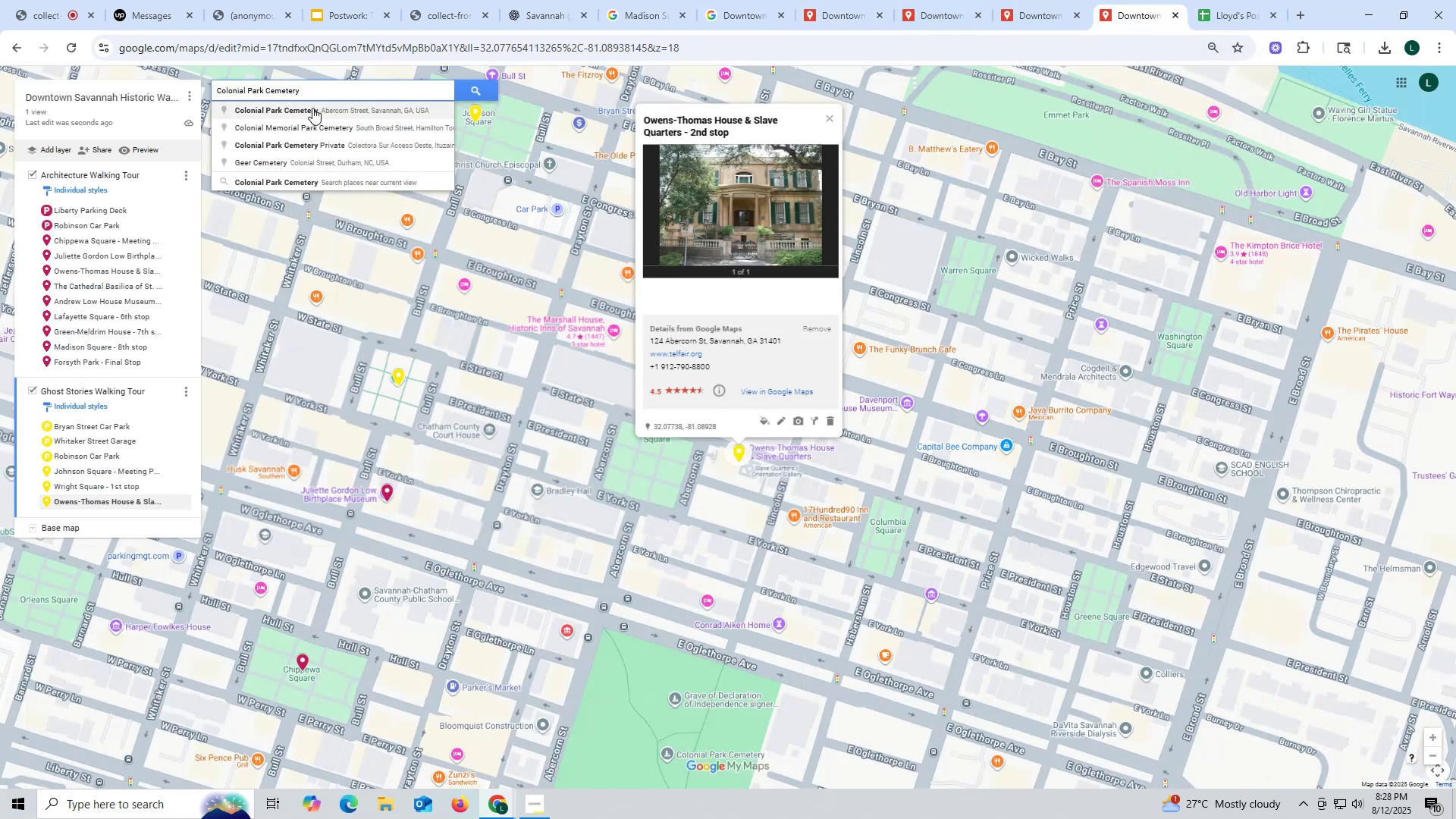 
left_click([312, 108])
 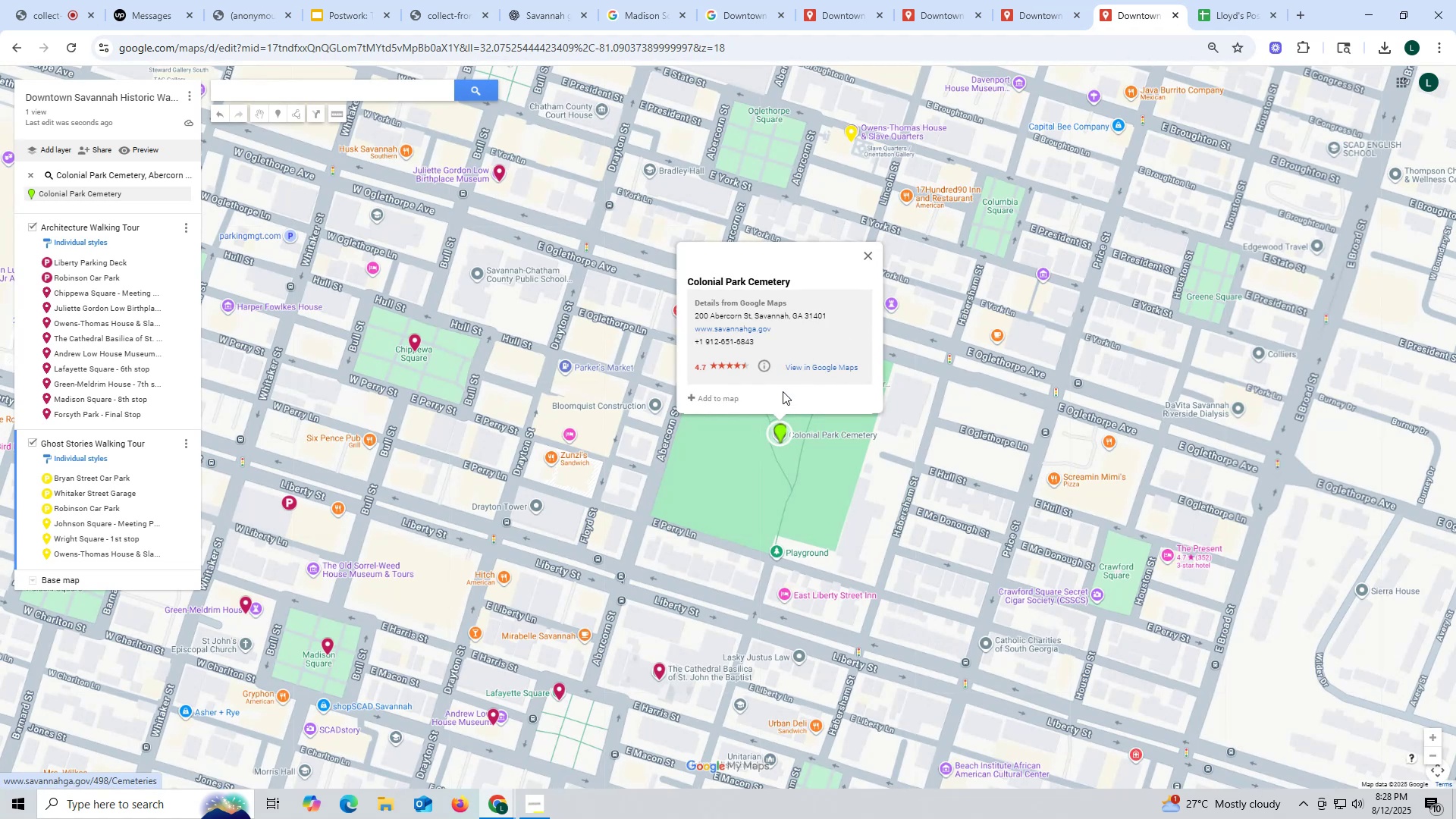 
mouse_move([185, 201])
 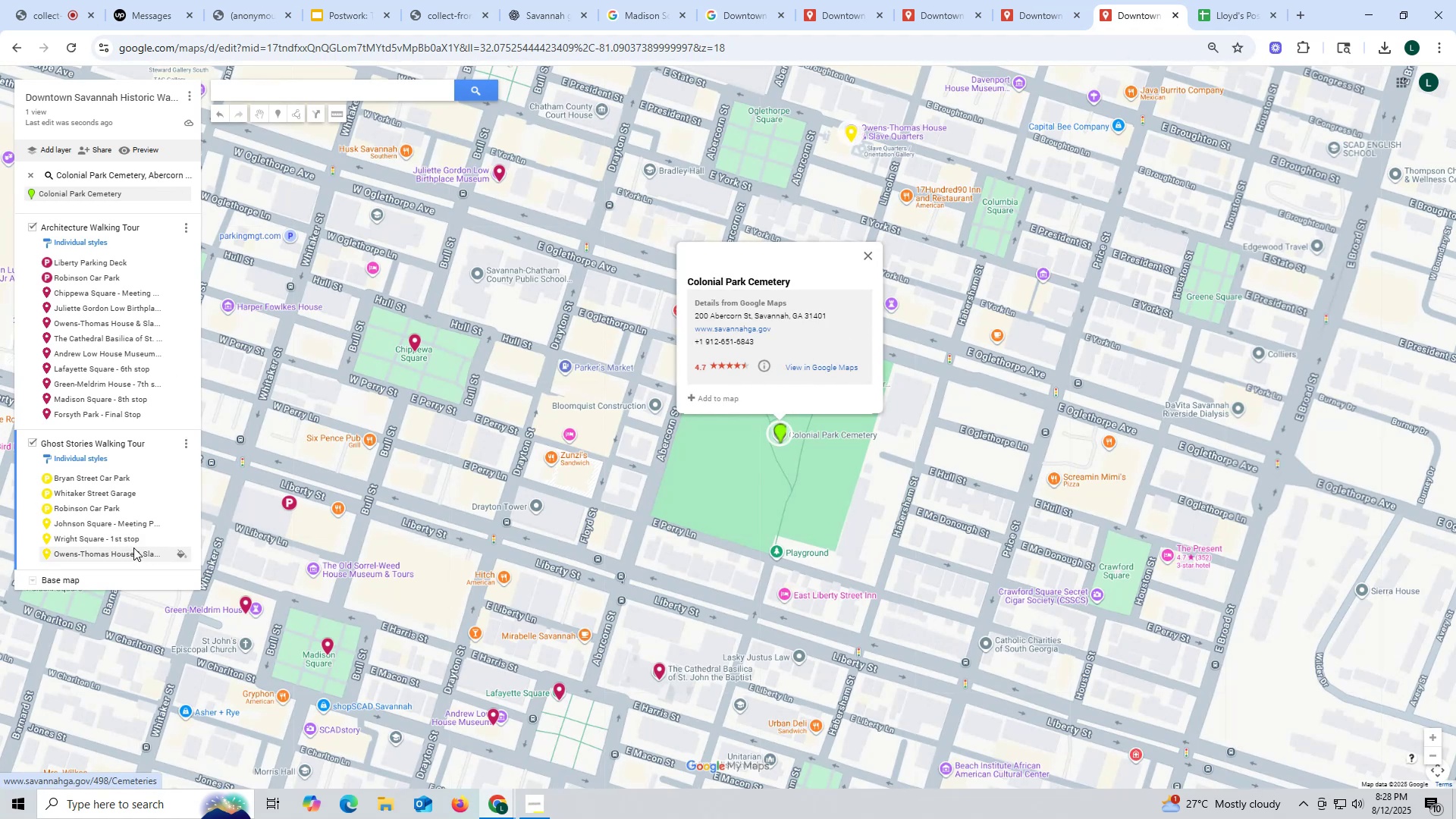 
left_click([133, 552])
 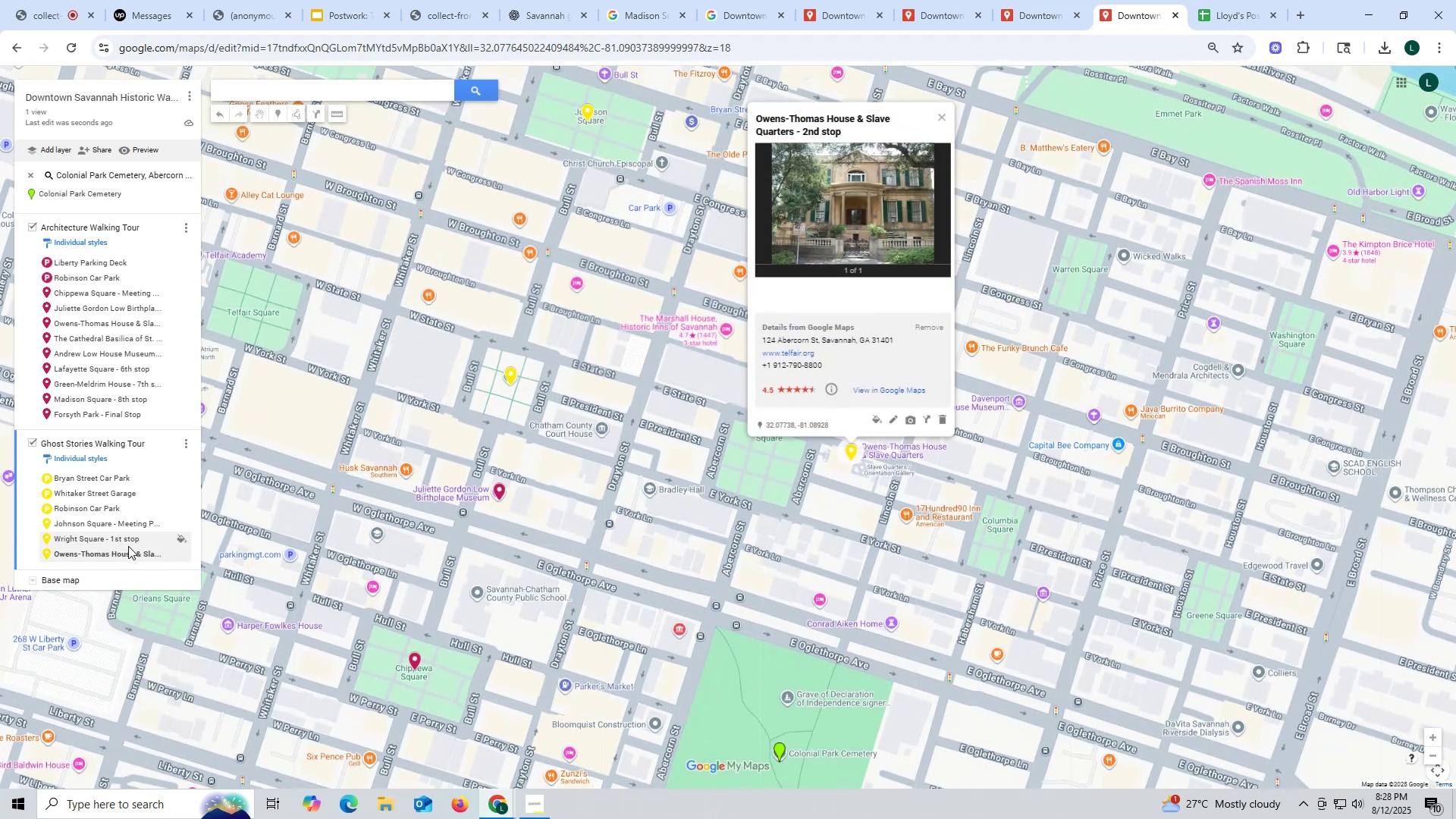 
left_click([126, 537])
 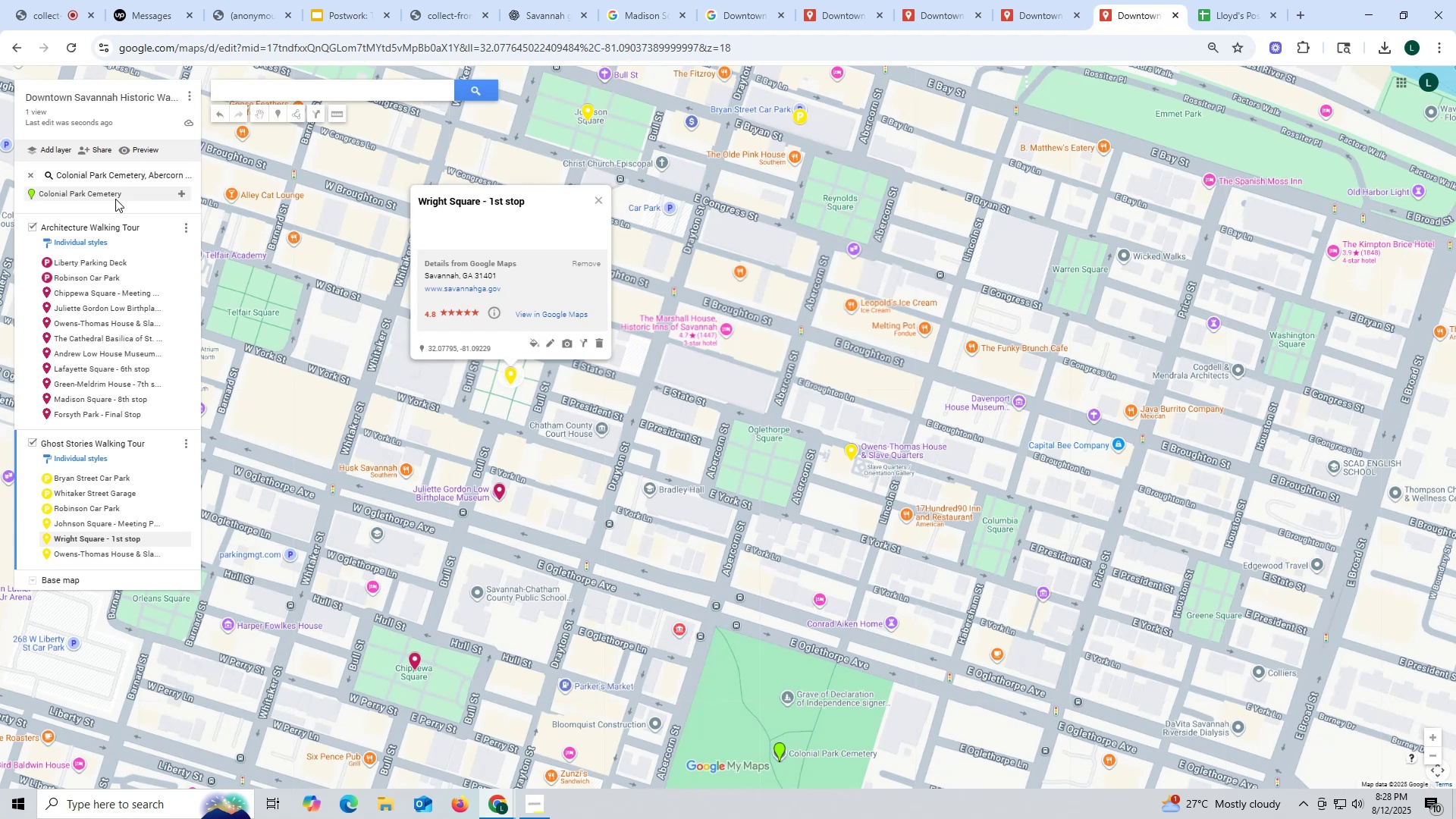 
left_click([116, 196])
 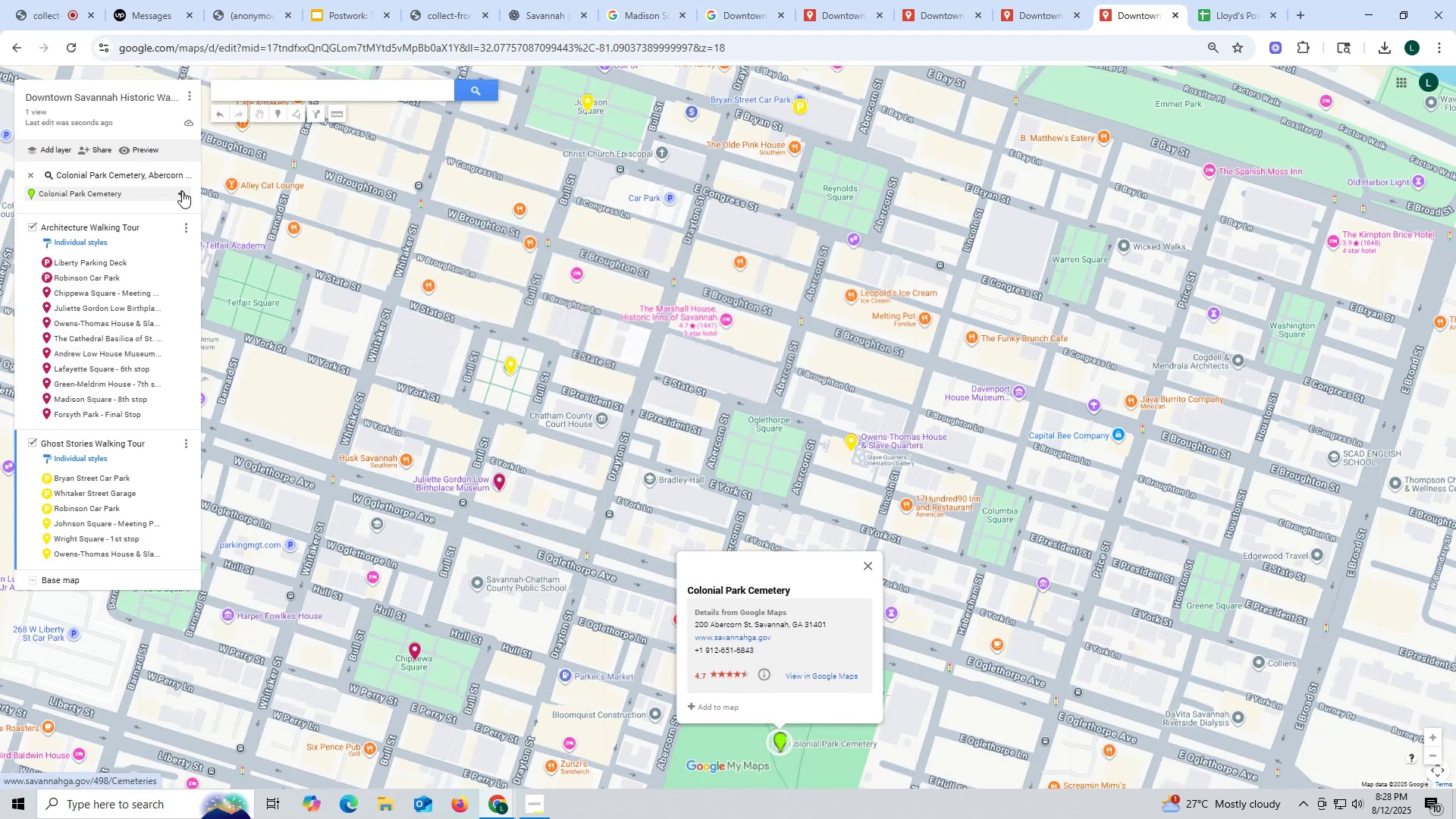 
left_click([182, 191])
 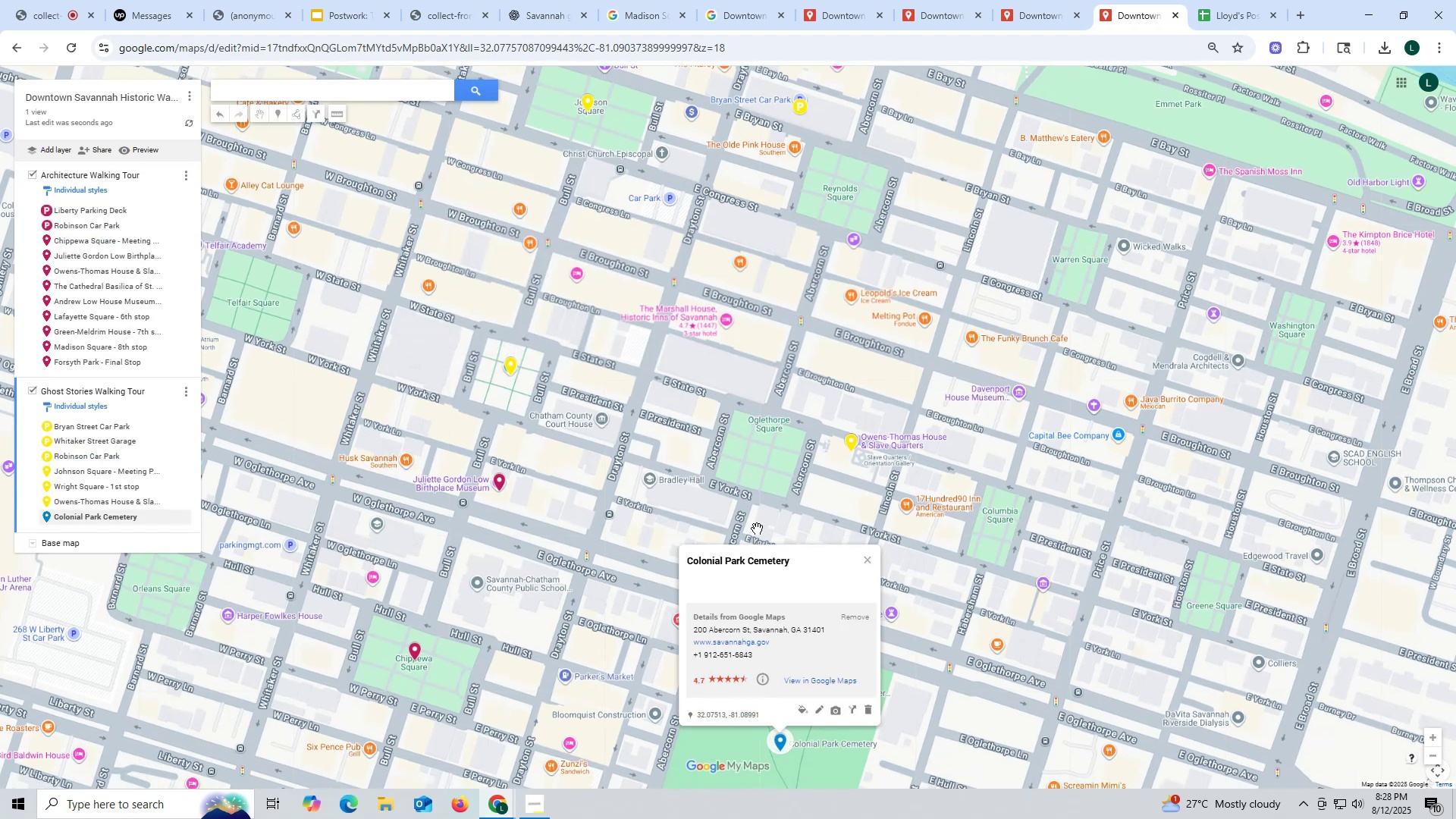 
scroll: coordinate [775, 537], scroll_direction: down, amount: 3.0
 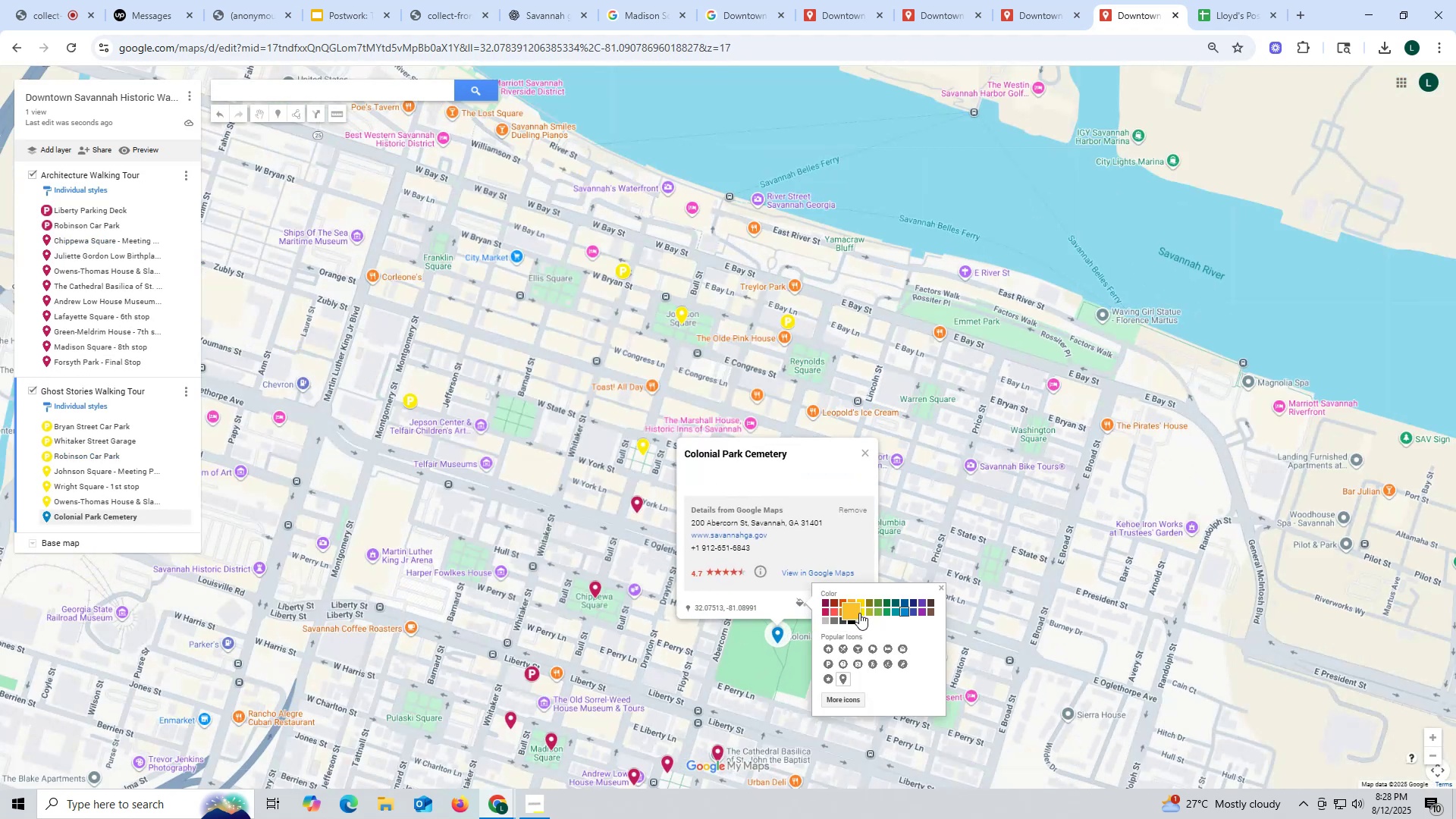 
left_click([864, 613])
 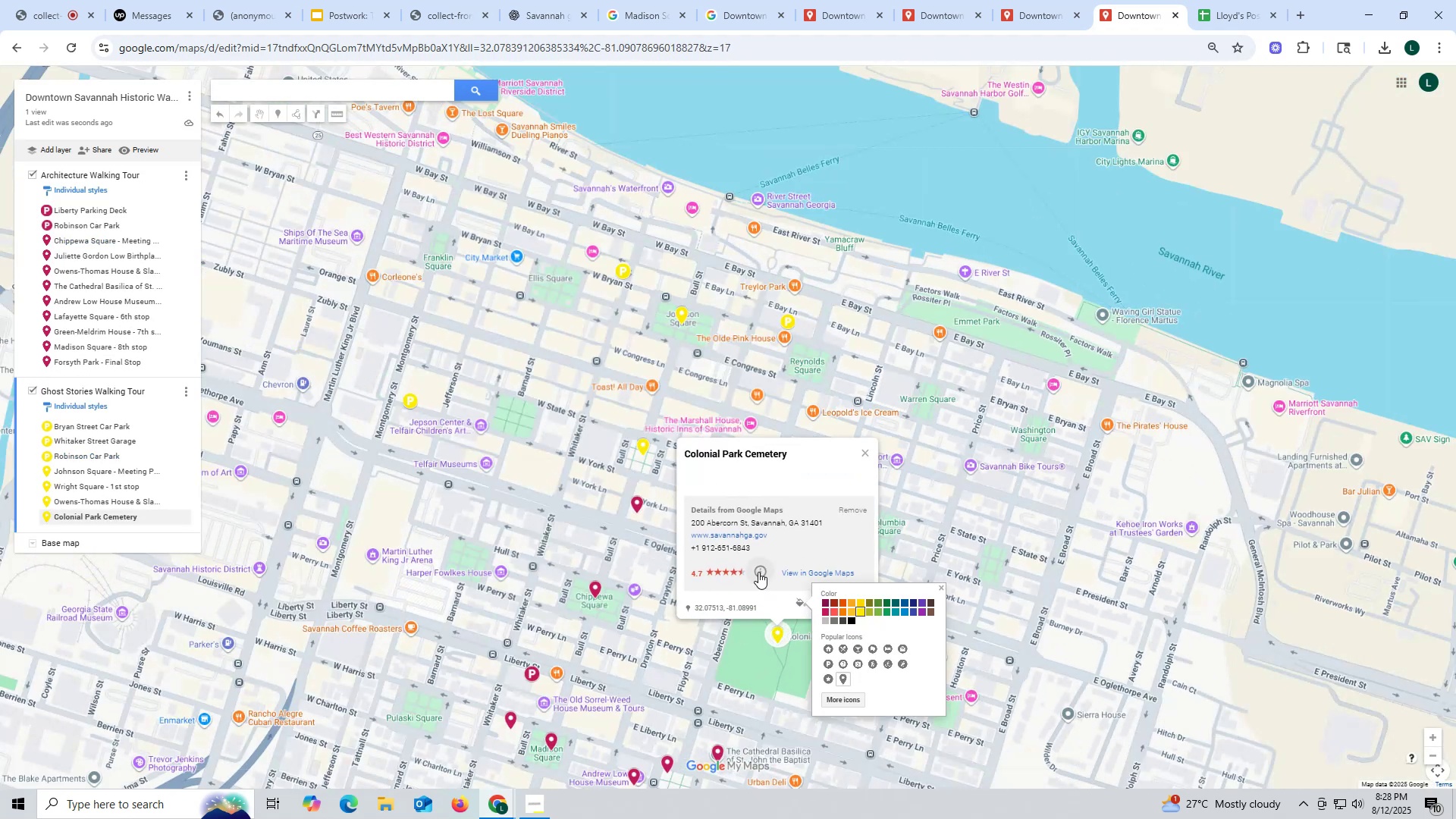 
wait(8.16)
 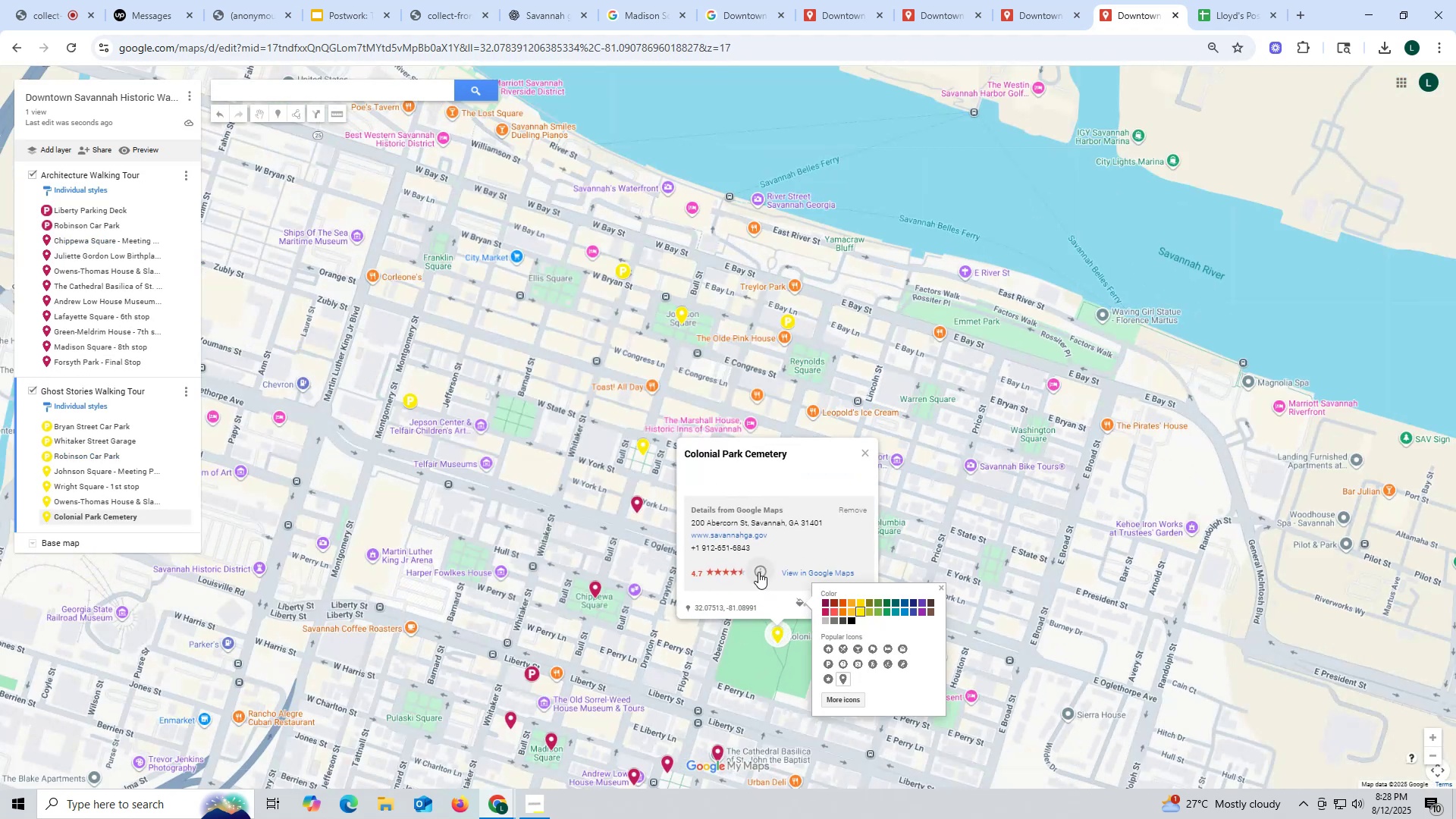 
left_click([814, 463])
 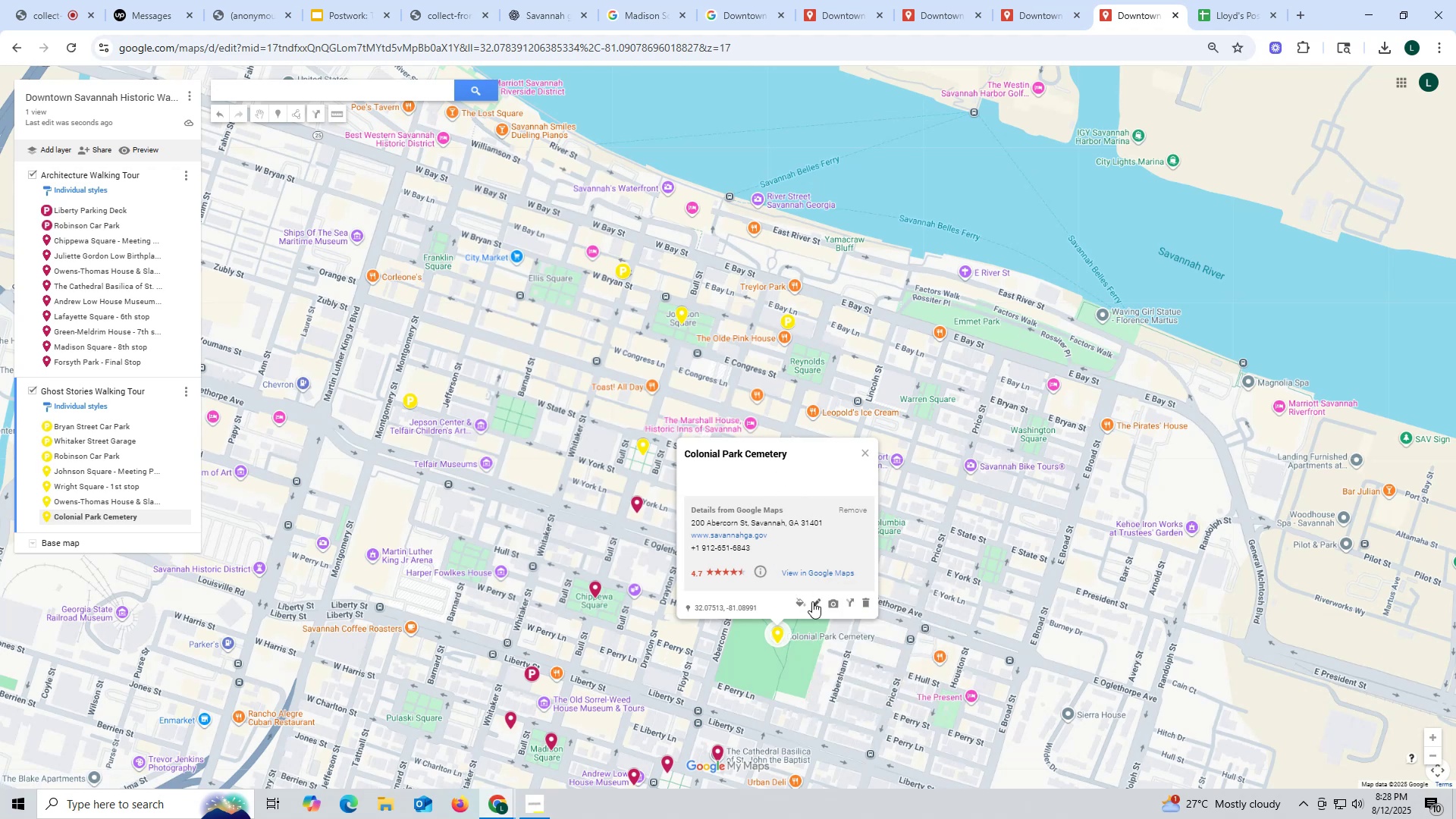 
left_click([814, 601])
 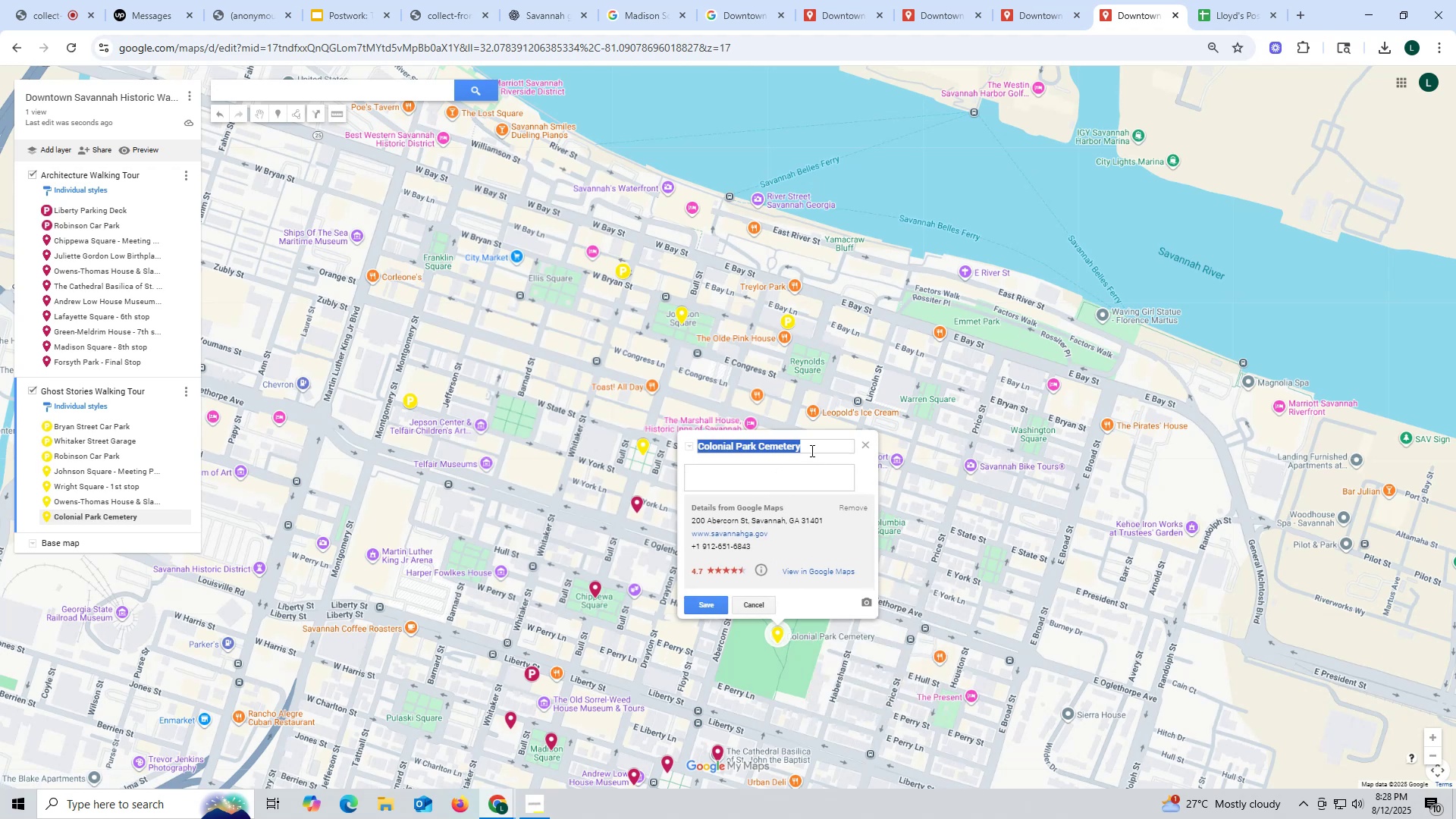 
left_click([811, 446])
 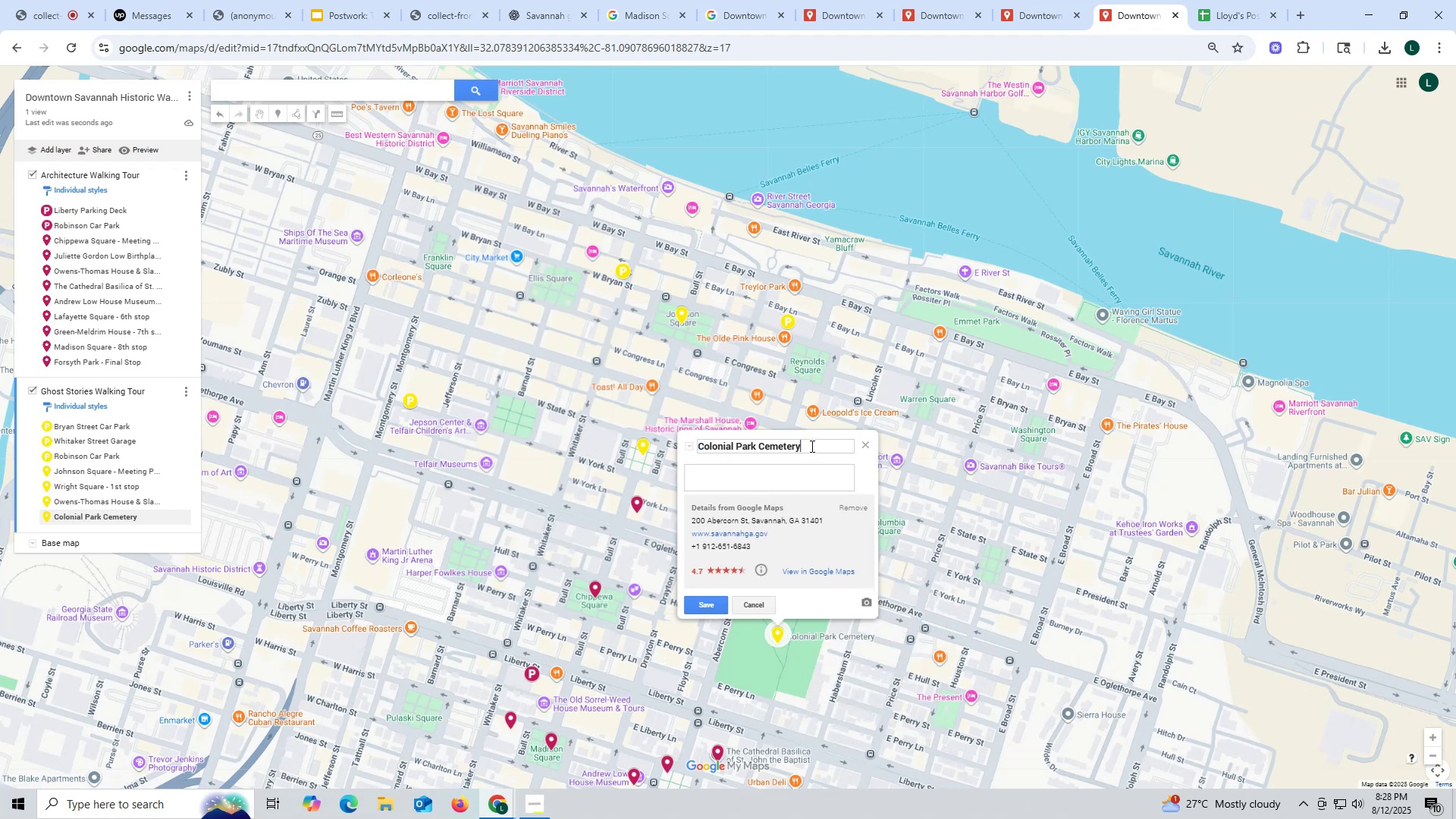 
type( - 3rd stop)
 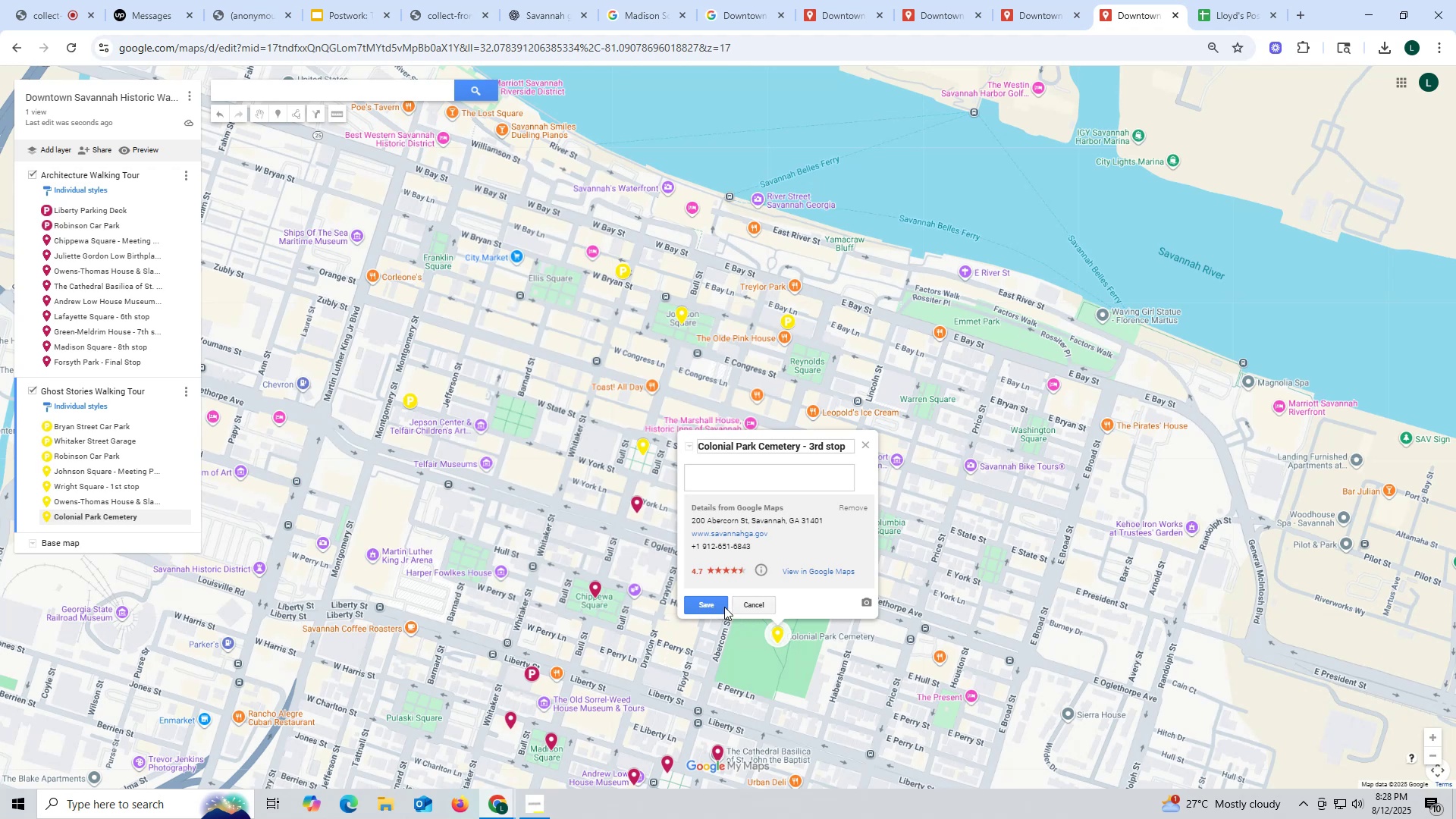 
left_click([715, 603])
 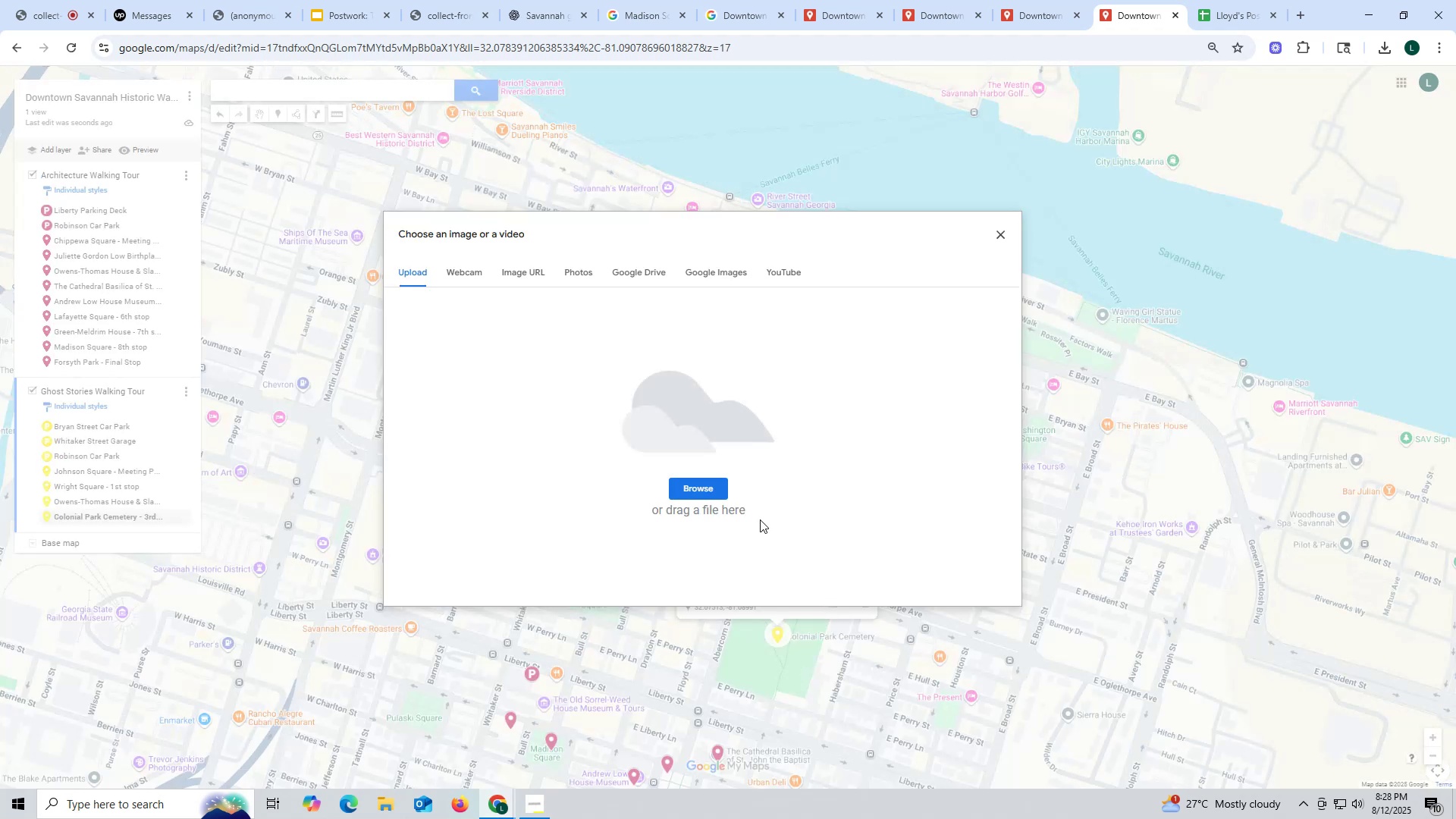 
left_click([688, 482])
 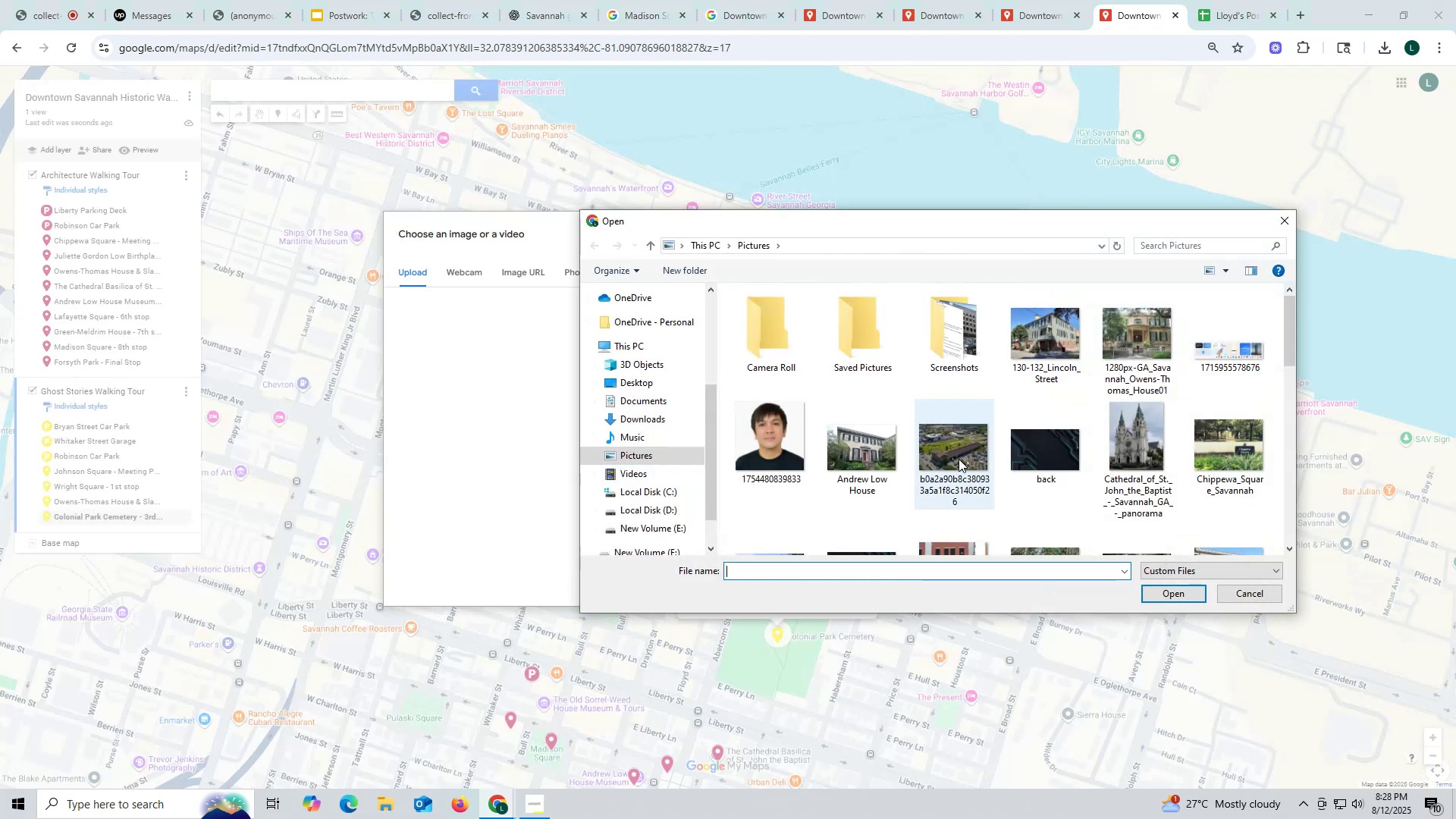 
scroll: coordinate [1125, 459], scroll_direction: down, amount: 1.0
 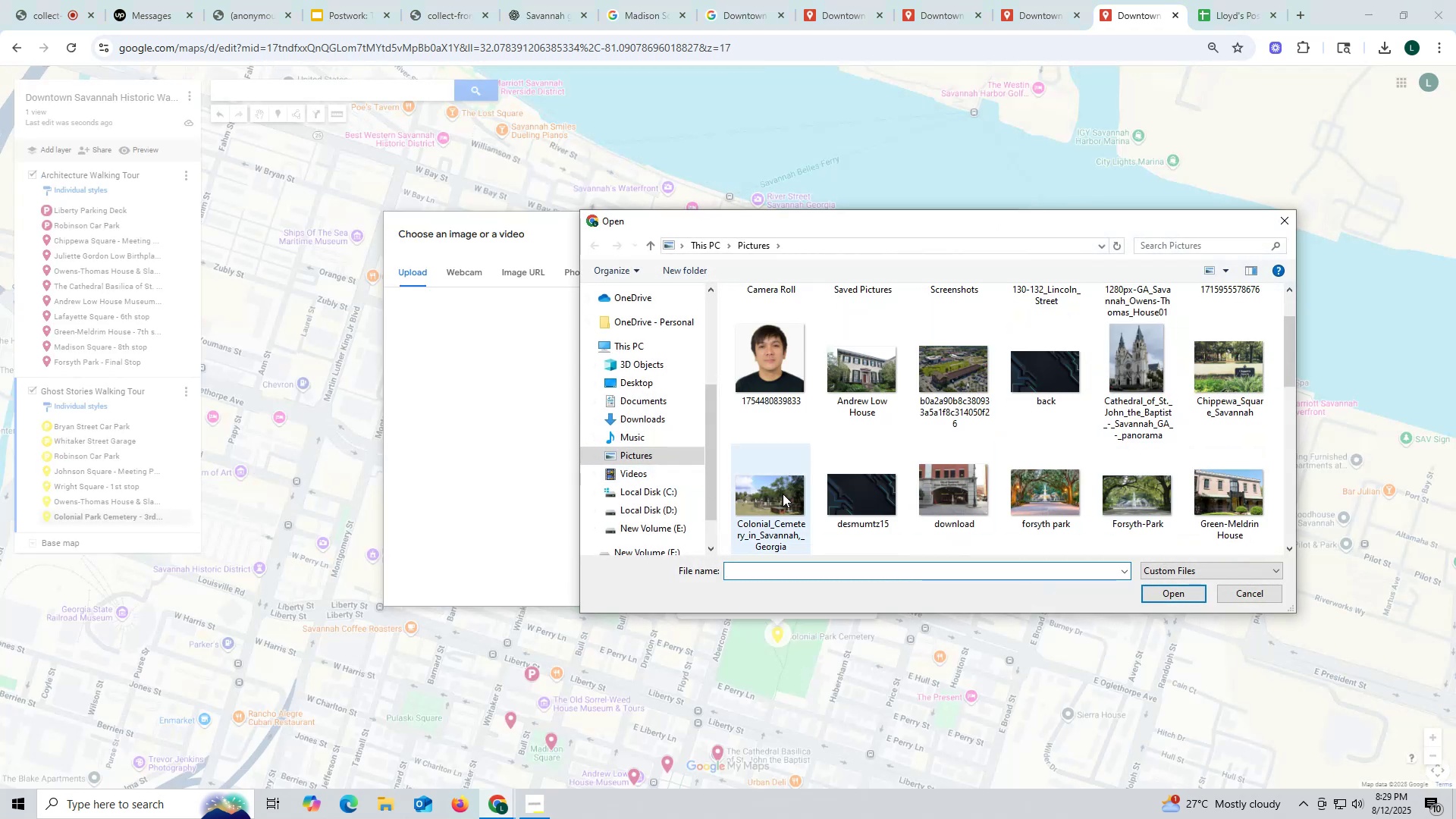 
left_click([775, 492])
 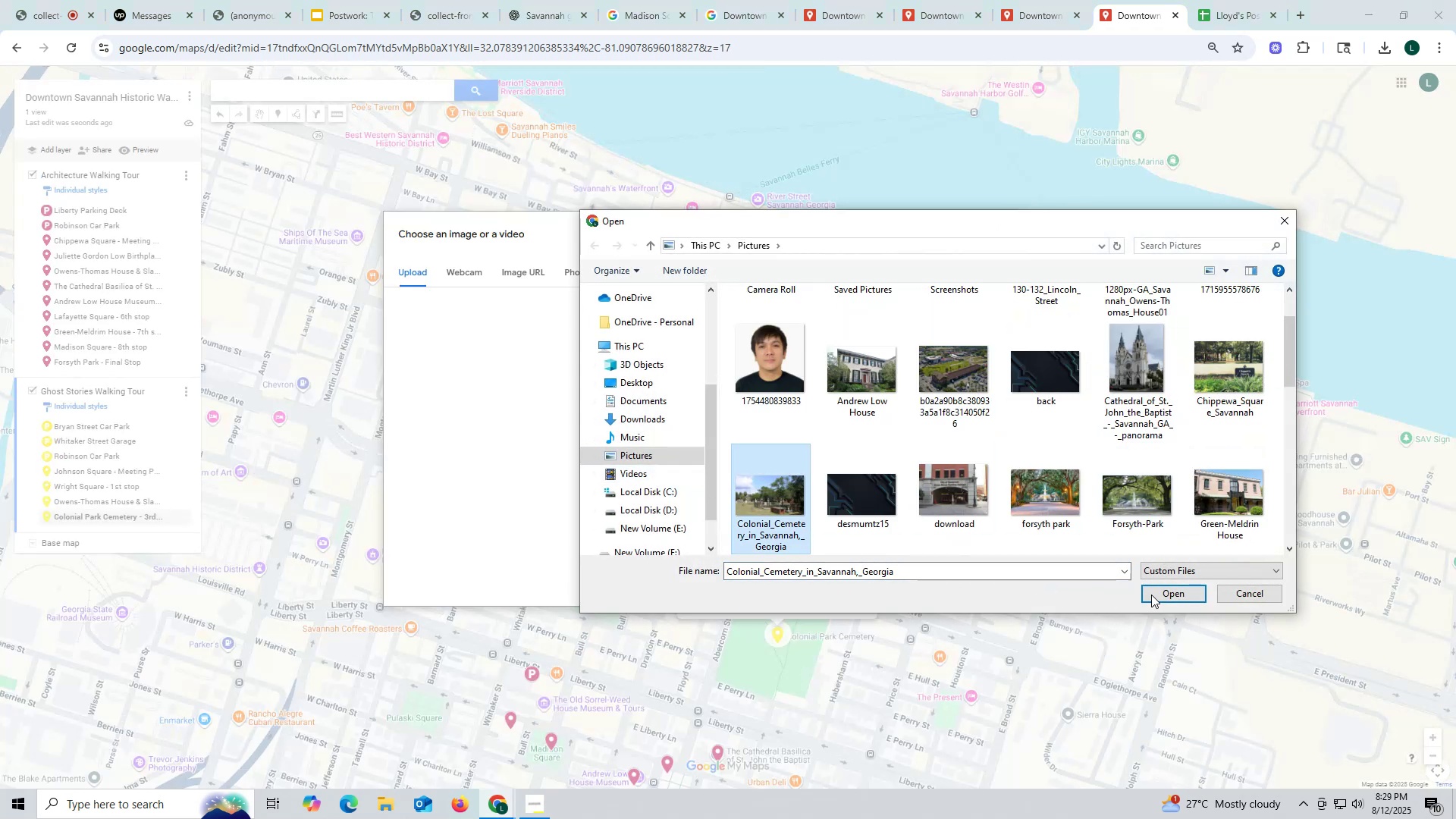 
left_click([1163, 594])
 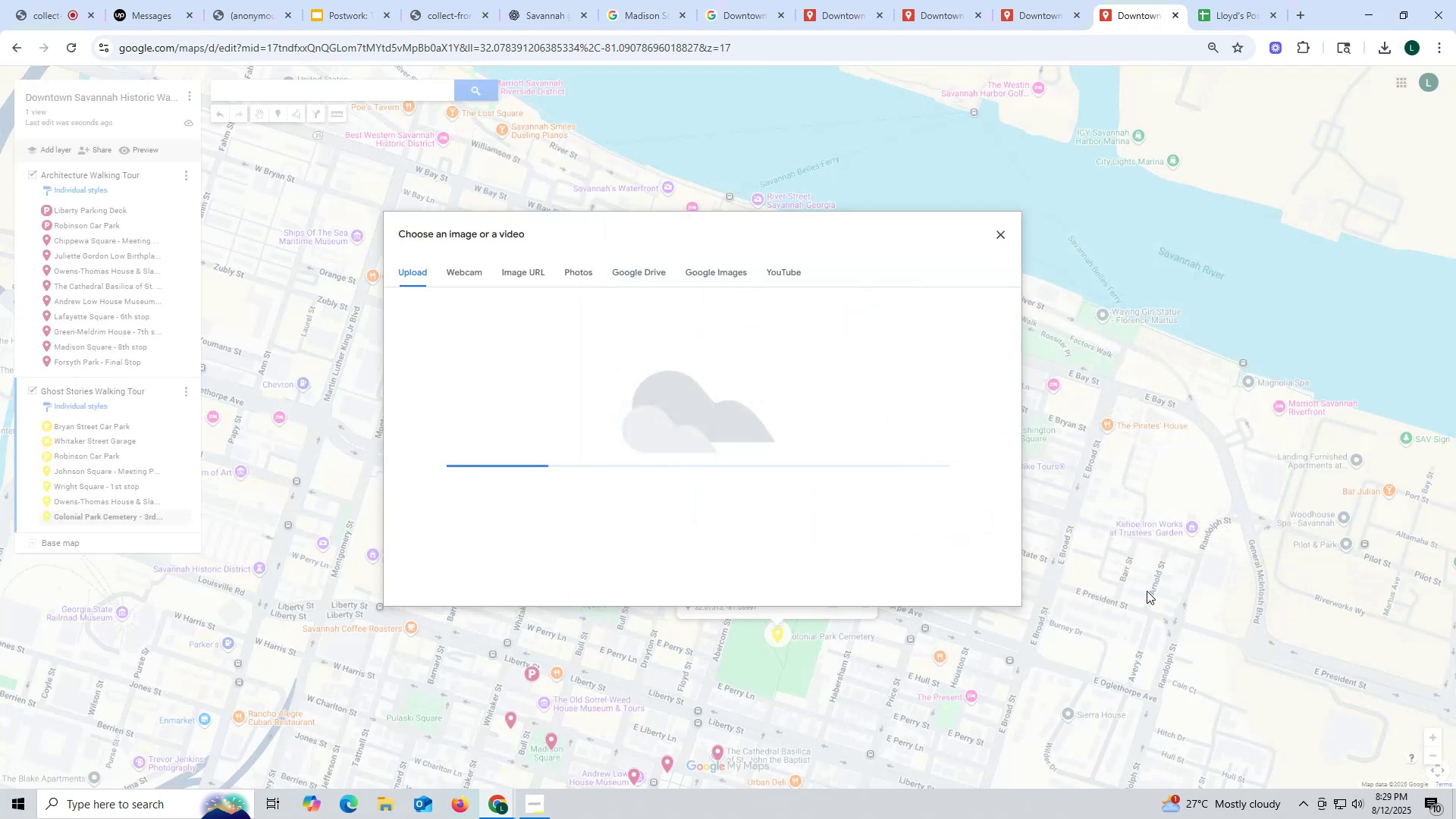 
mouse_move([943, 585])
 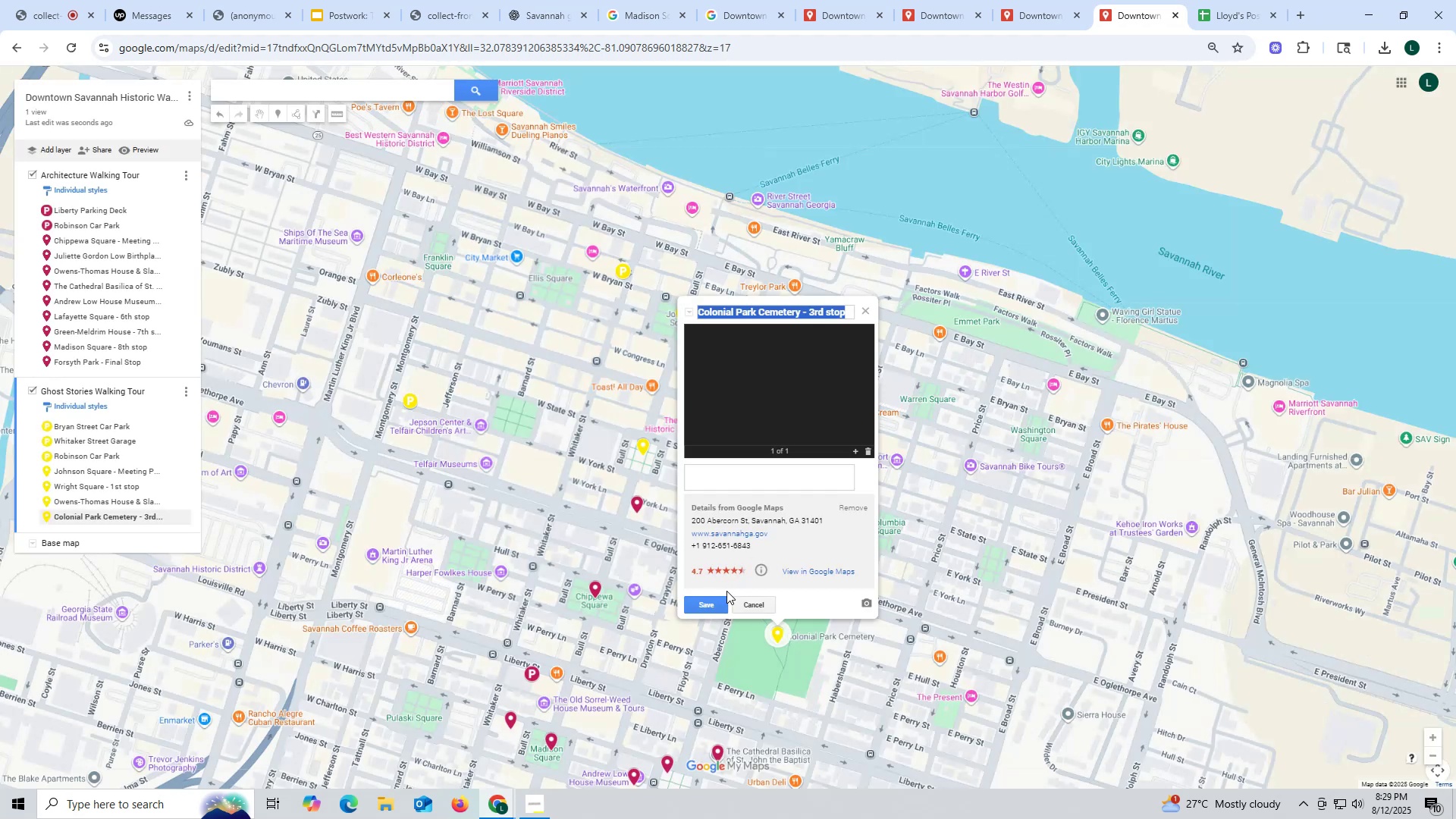 
mouse_move([679, 600])
 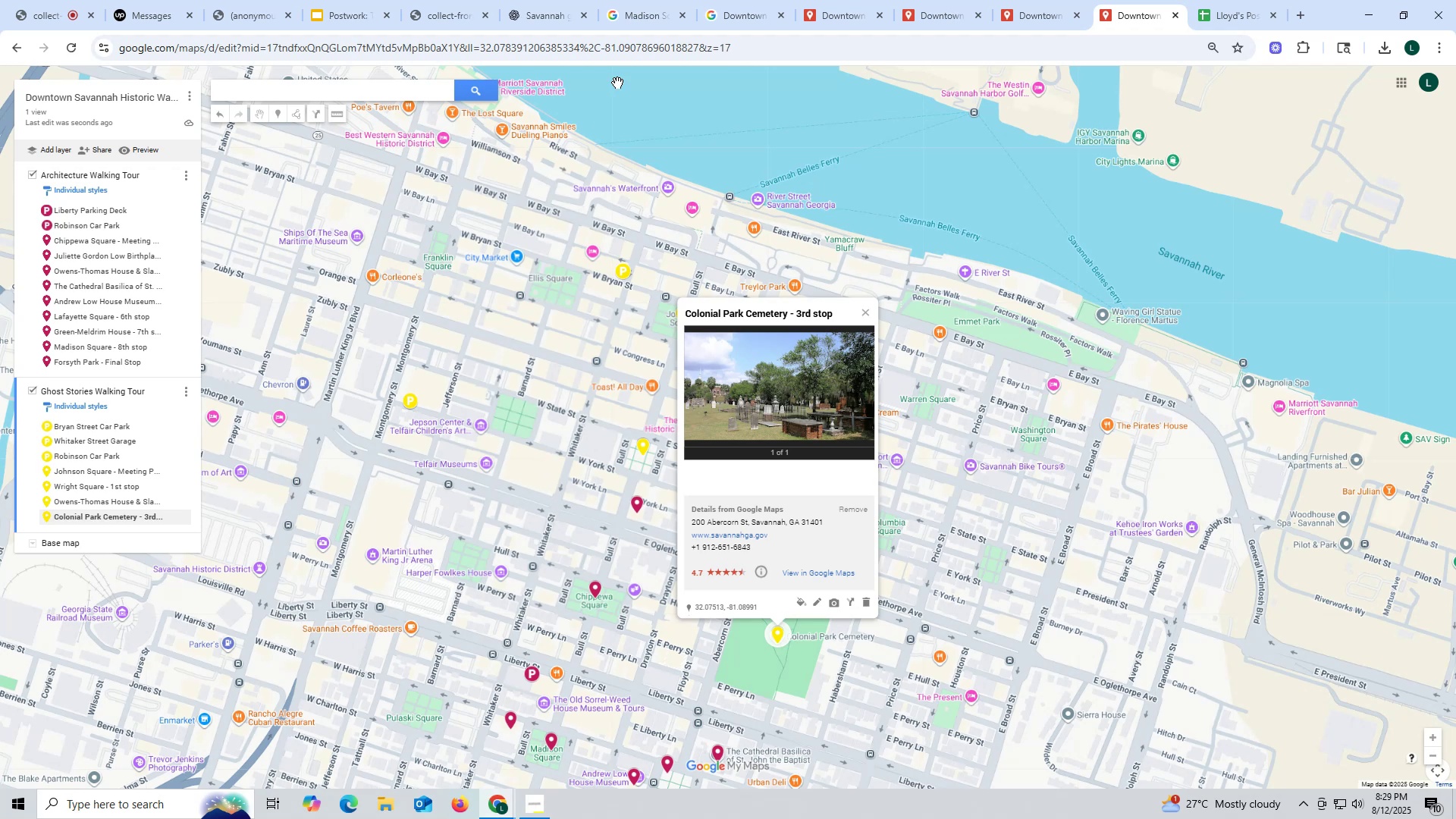 
wait(14.41)
 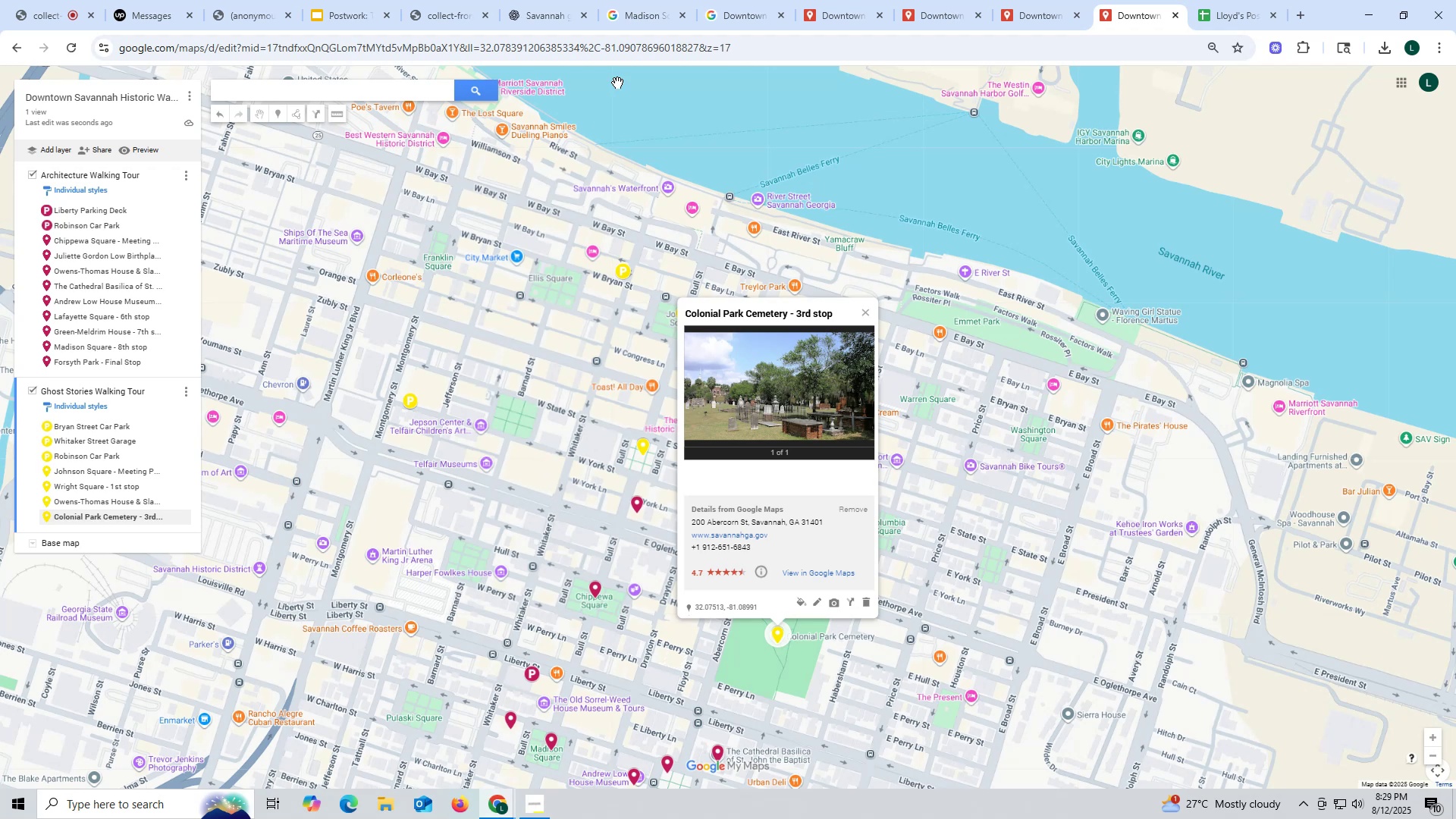 
left_click([836, 15])
 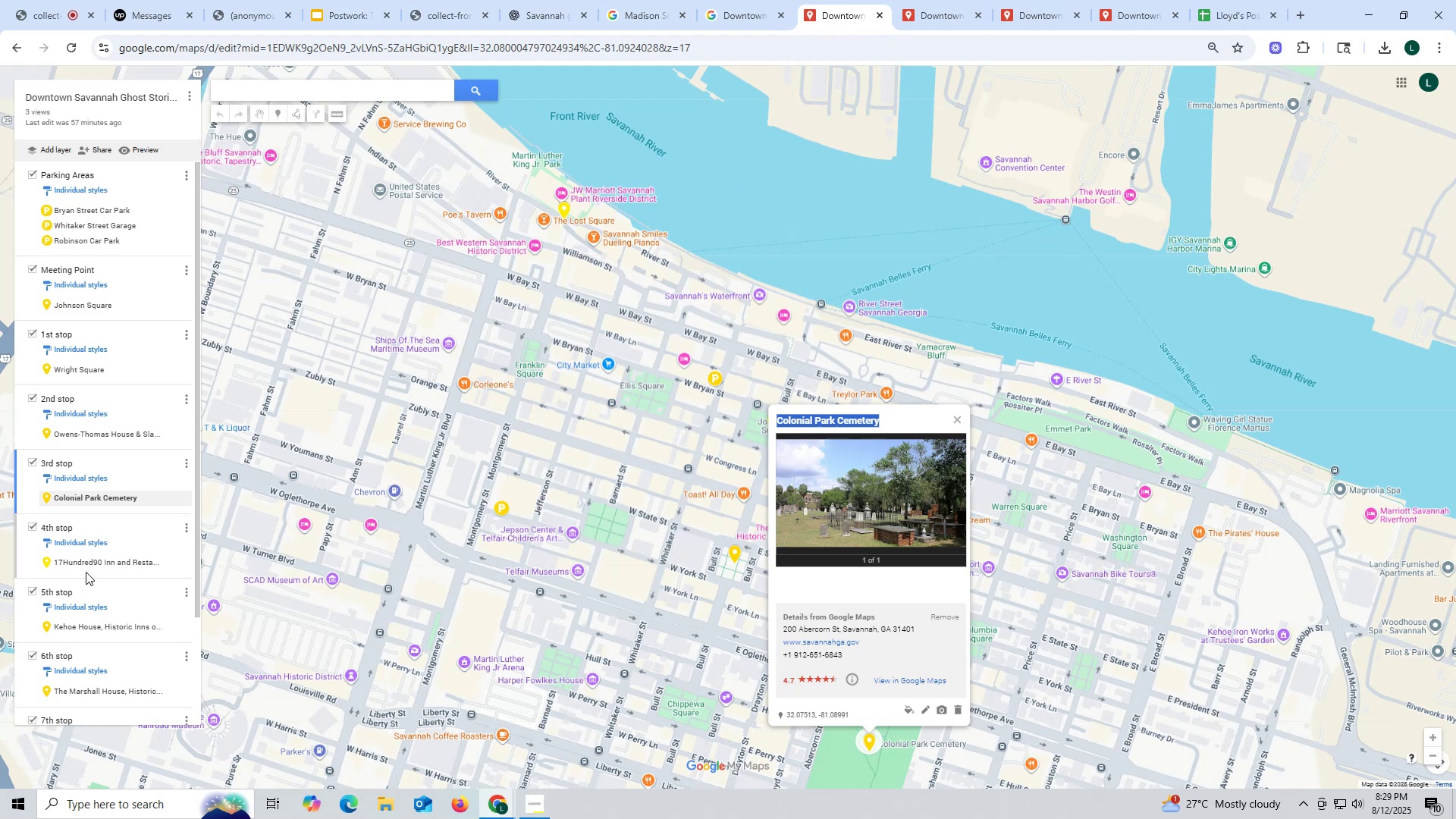 
scroll: coordinate [101, 543], scroll_direction: down, amount: 6.0
 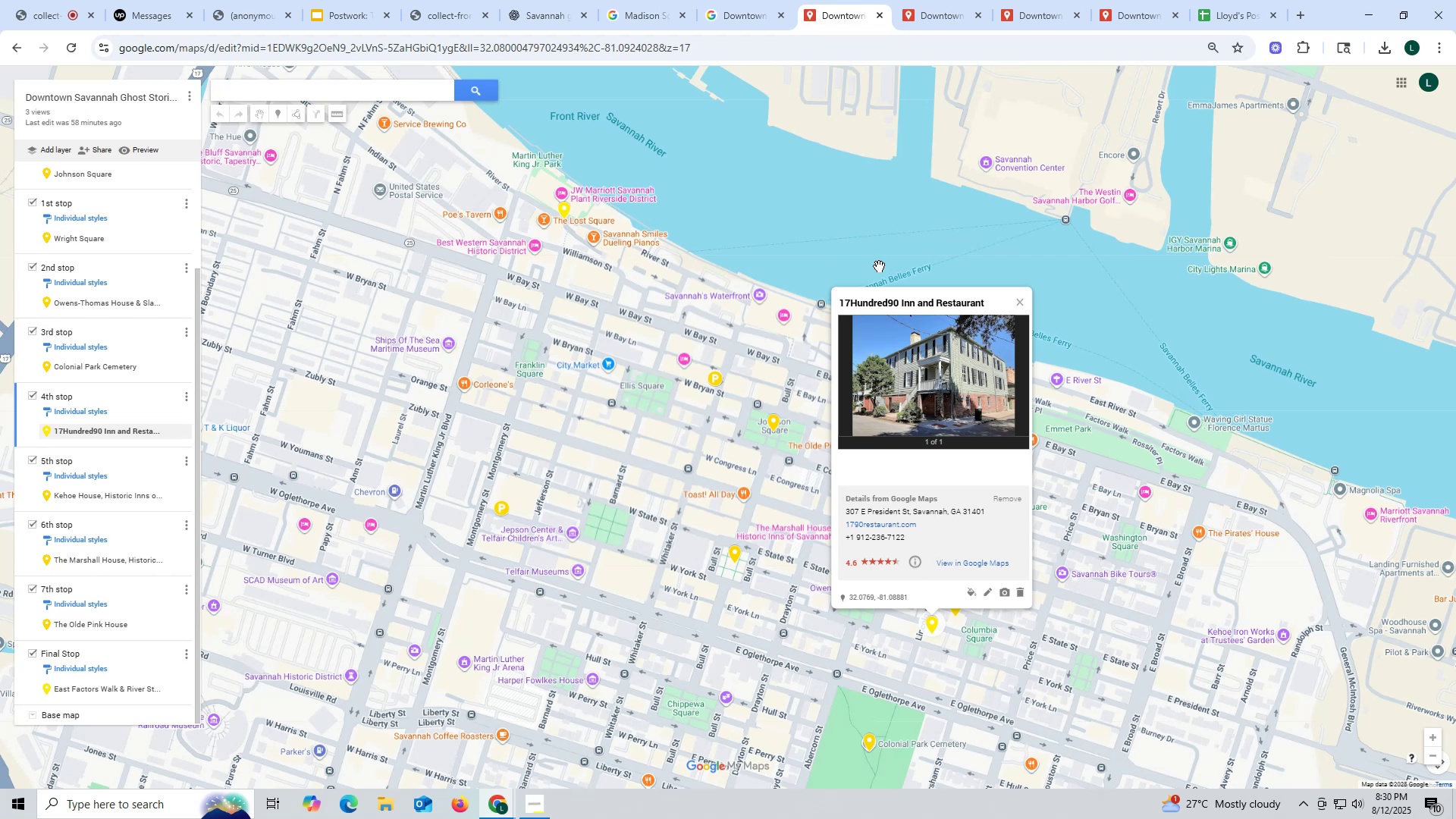 
wait(44.39)
 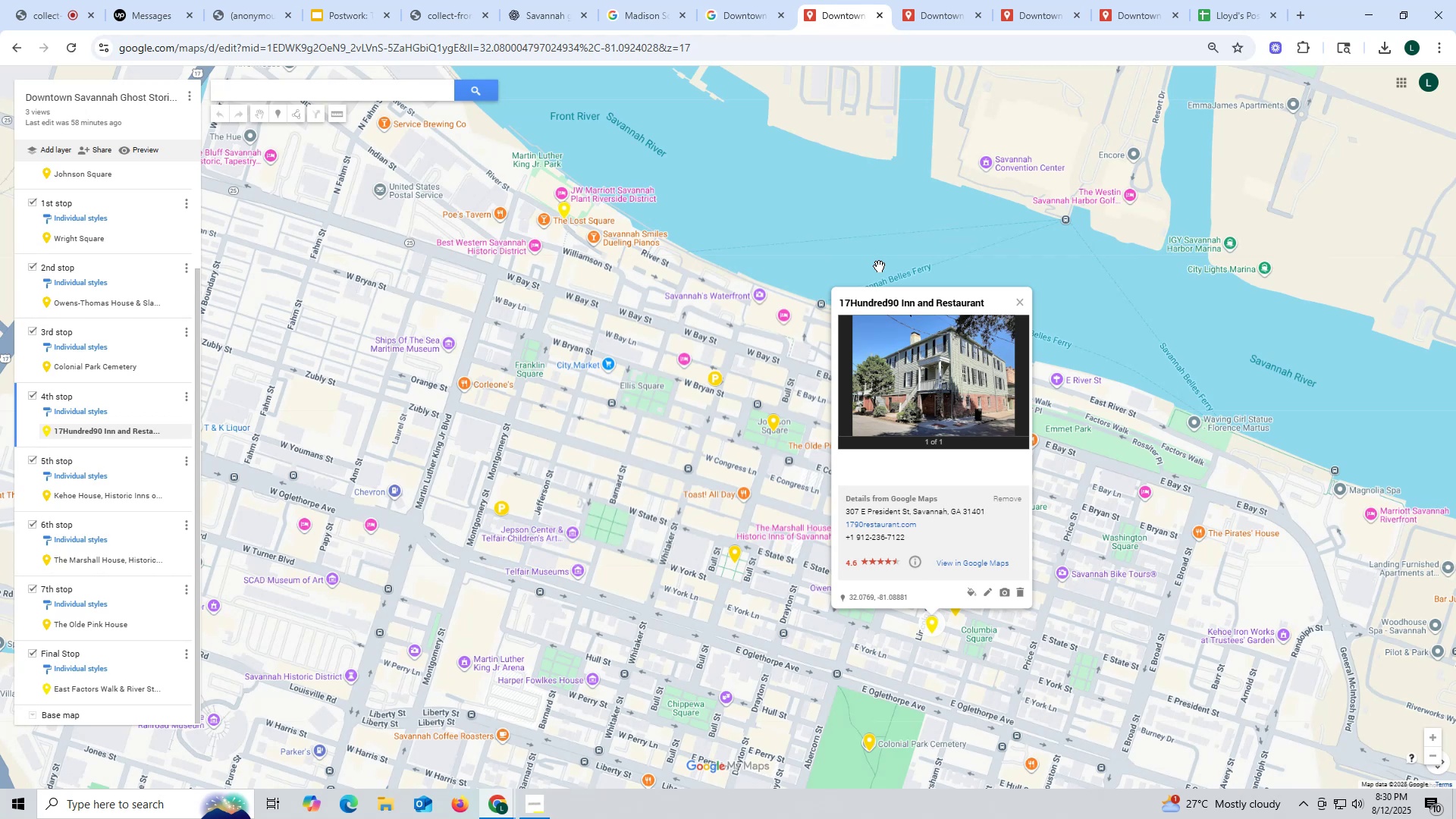 
key(Meta+MetaLeft)
 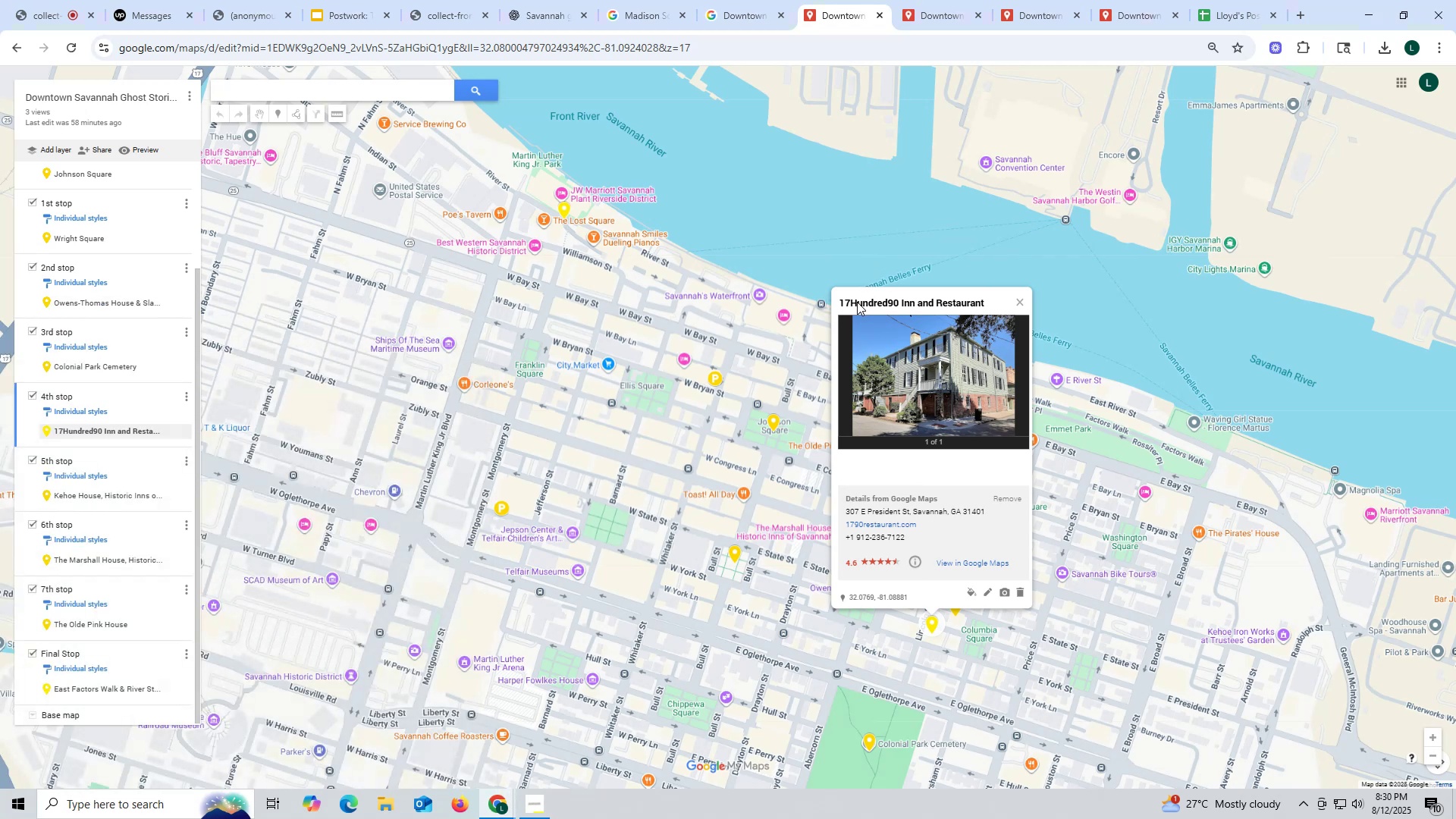 
left_click_drag(start_coordinate=[833, 301], to_coordinate=[988, 306])
 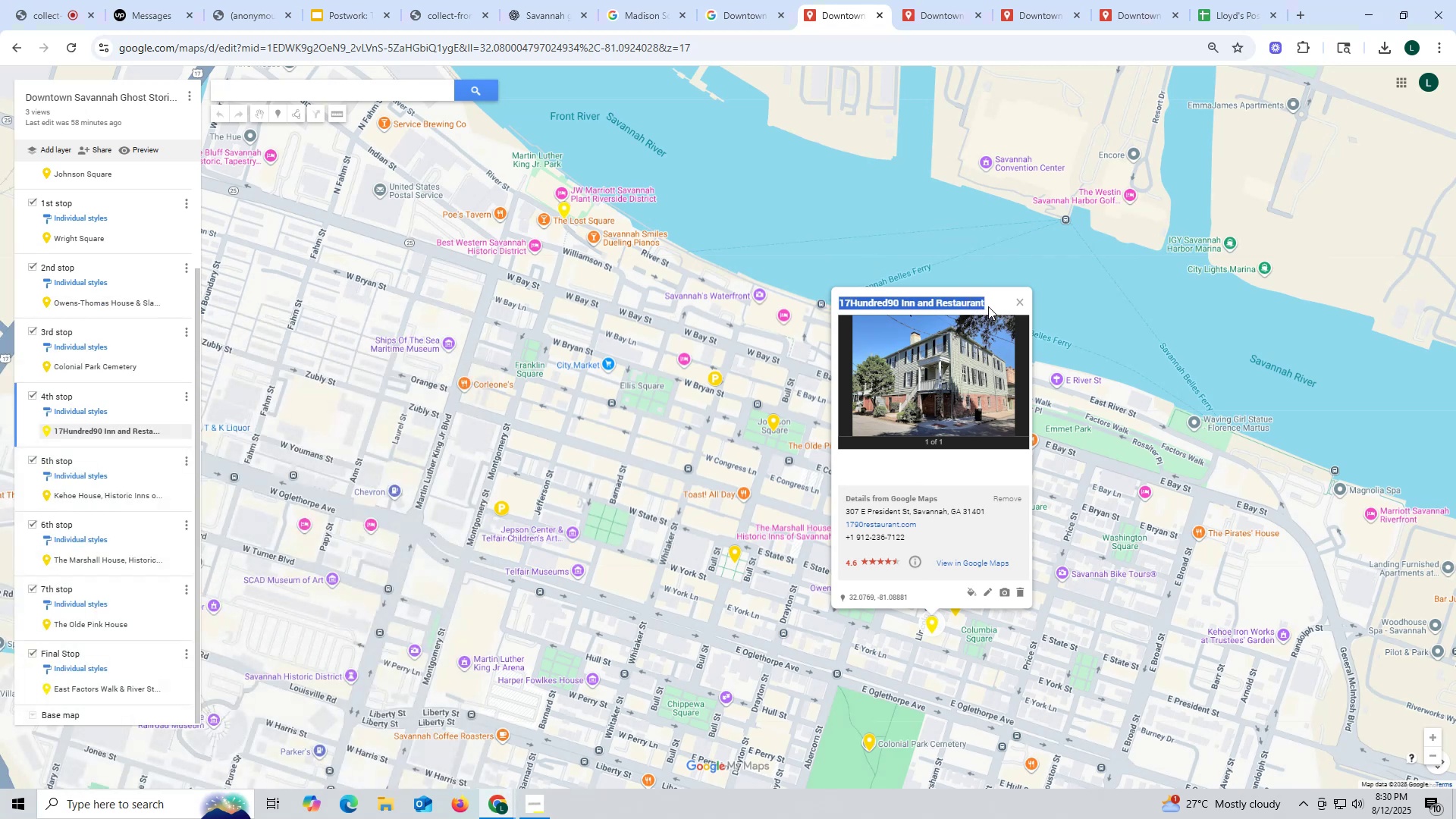 
key(Control+ControlLeft)
 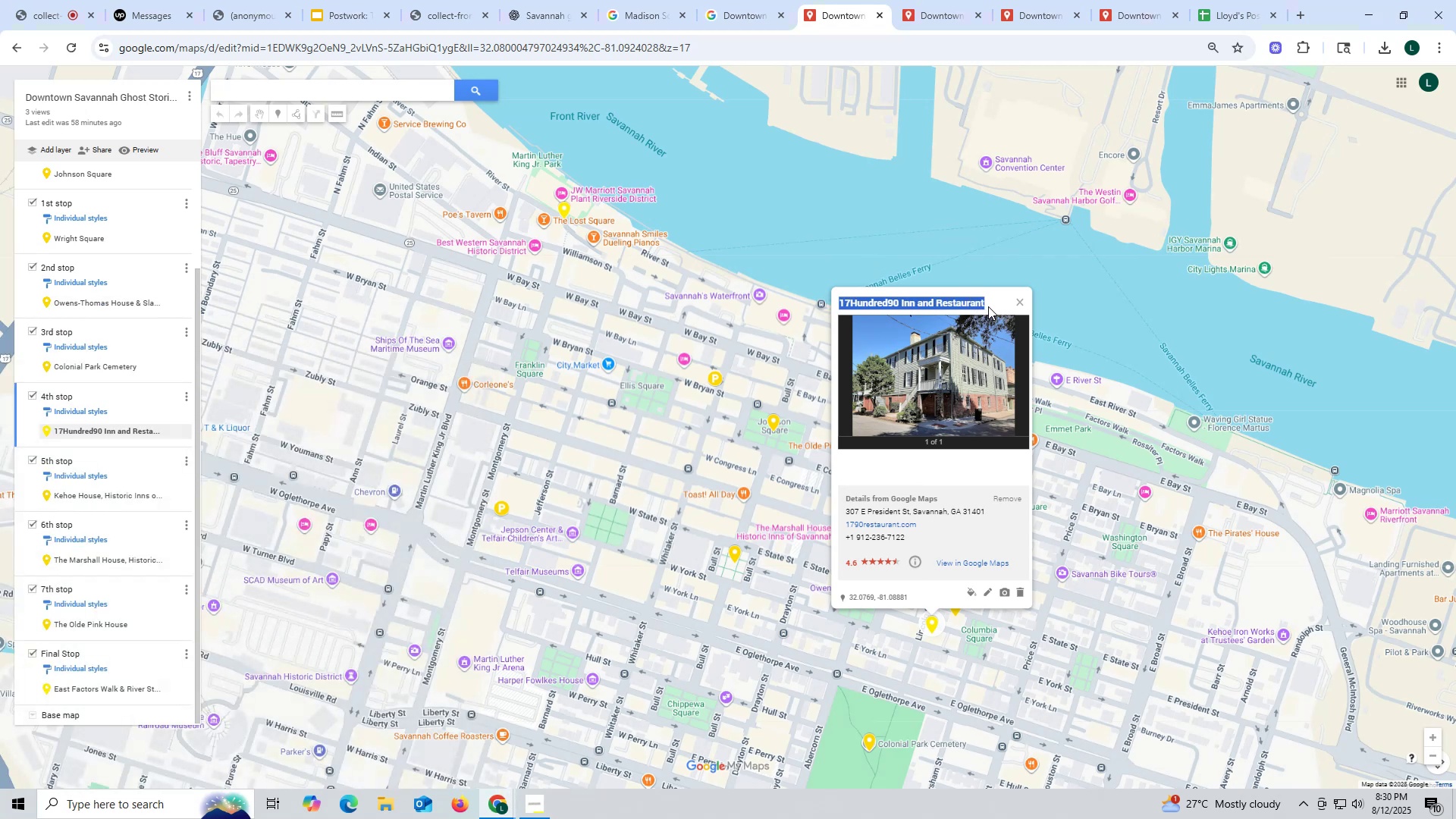 
key(Control+C)
 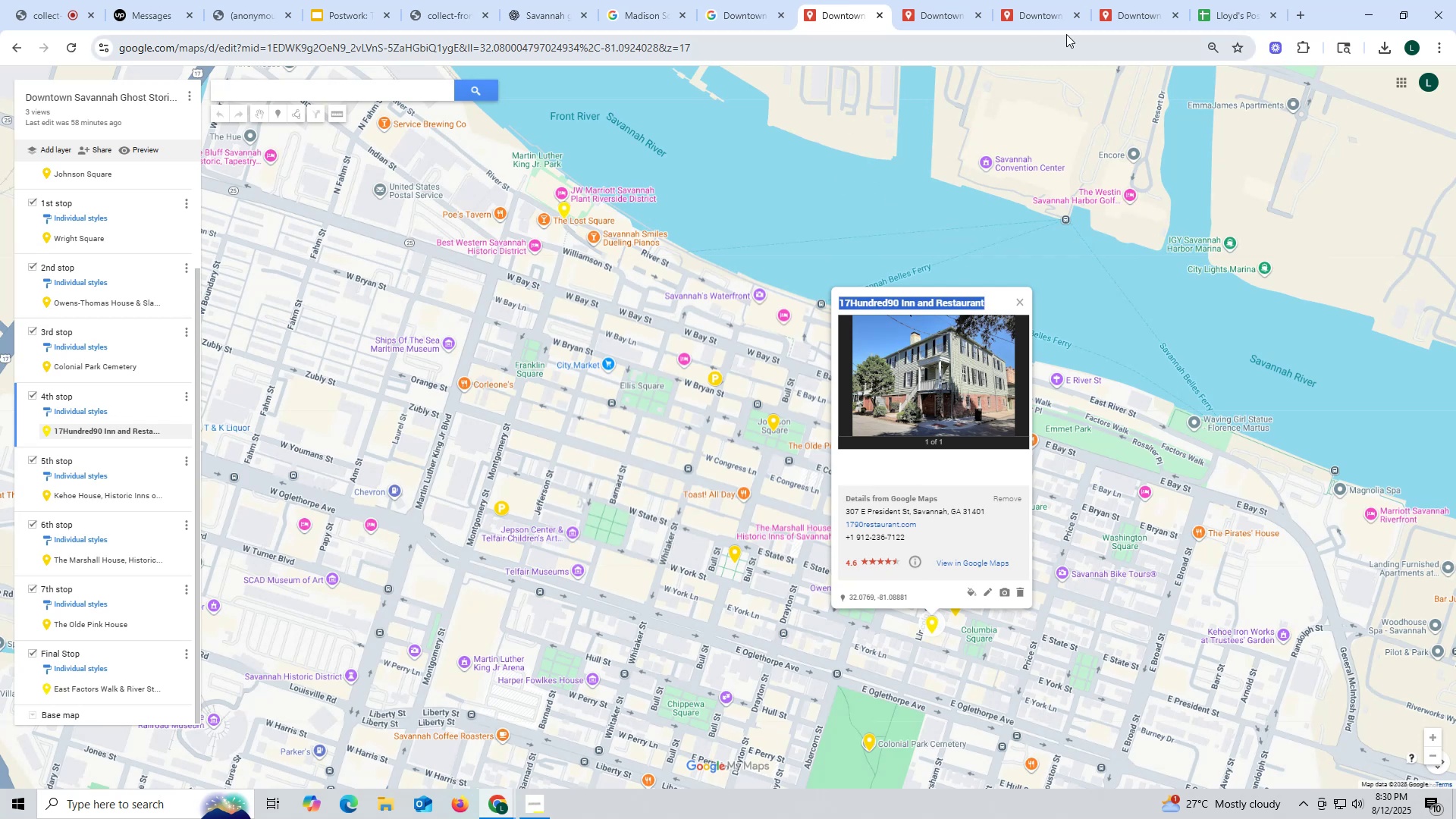 
left_click([1130, 7])
 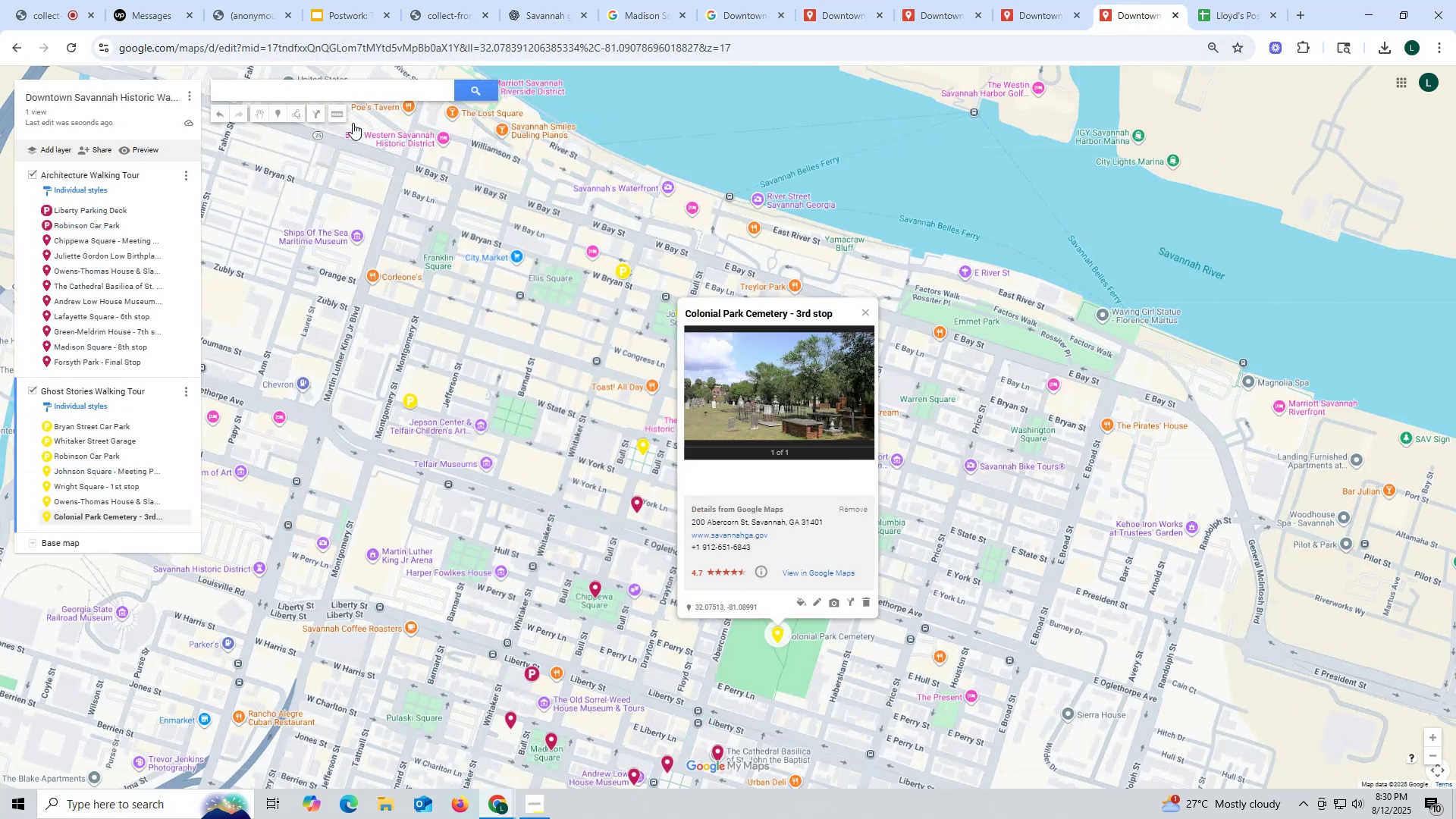 
left_click([353, 90])
 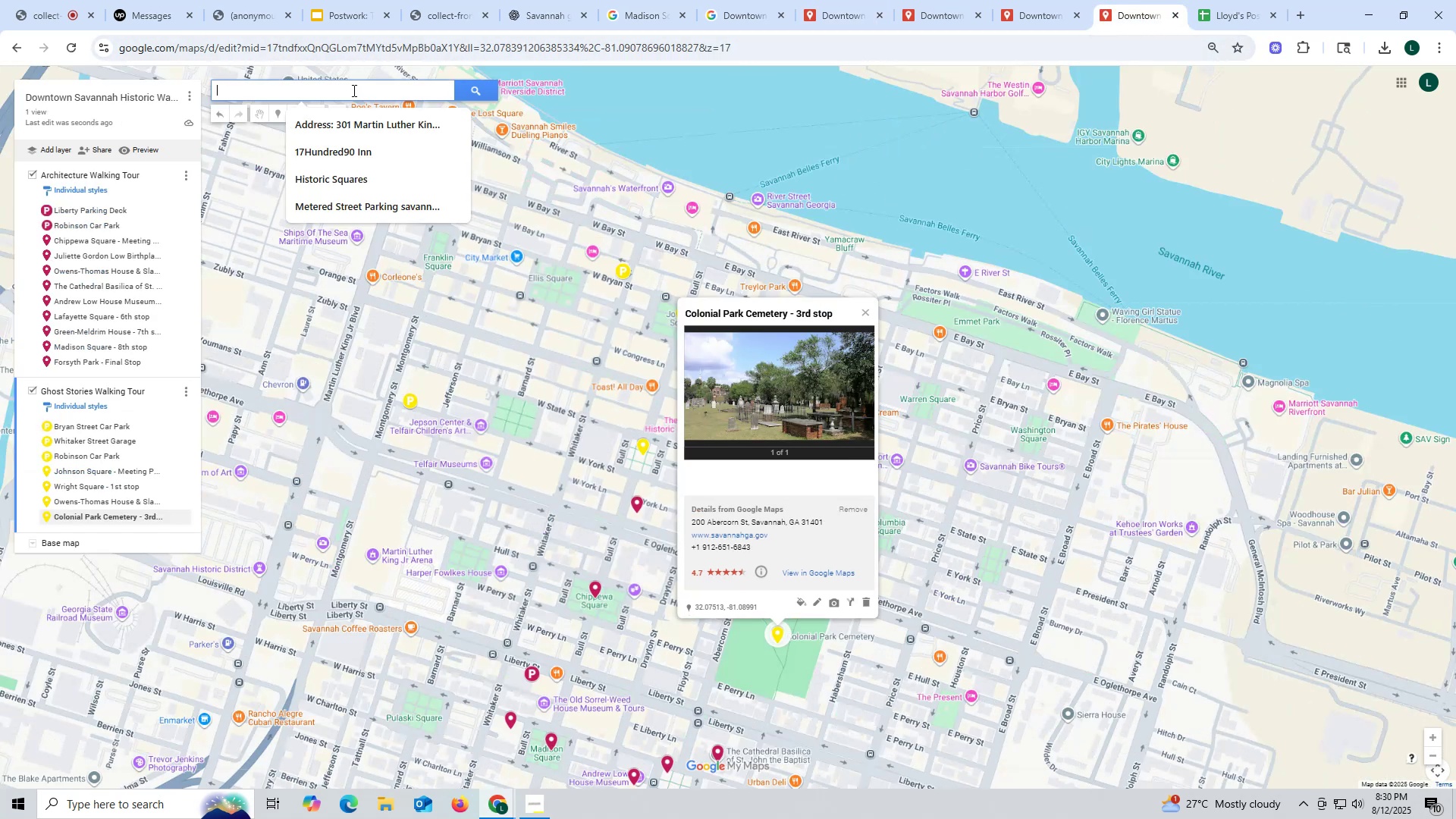 
key(Control+ControlLeft)
 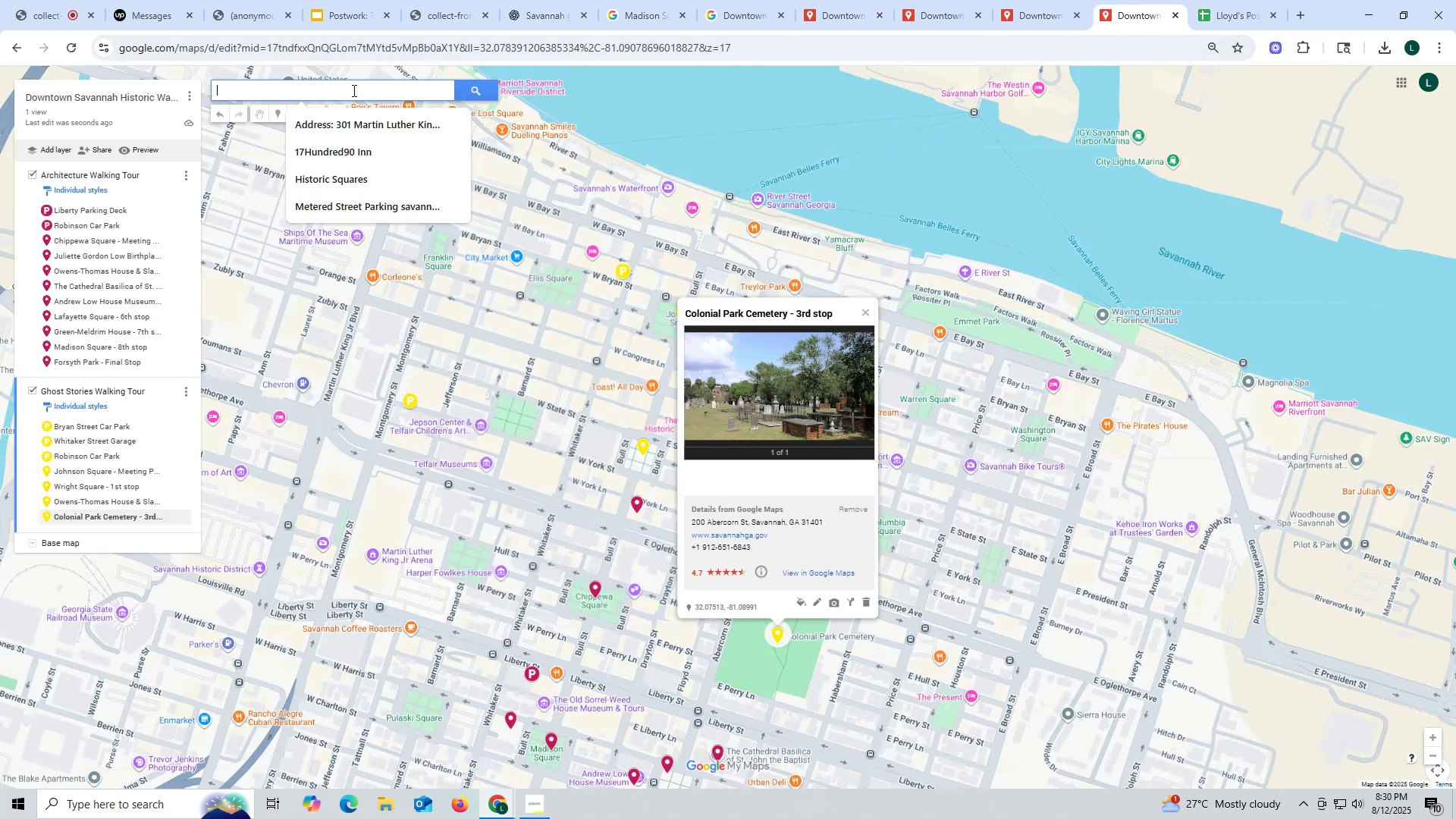 
key(Control+V)
 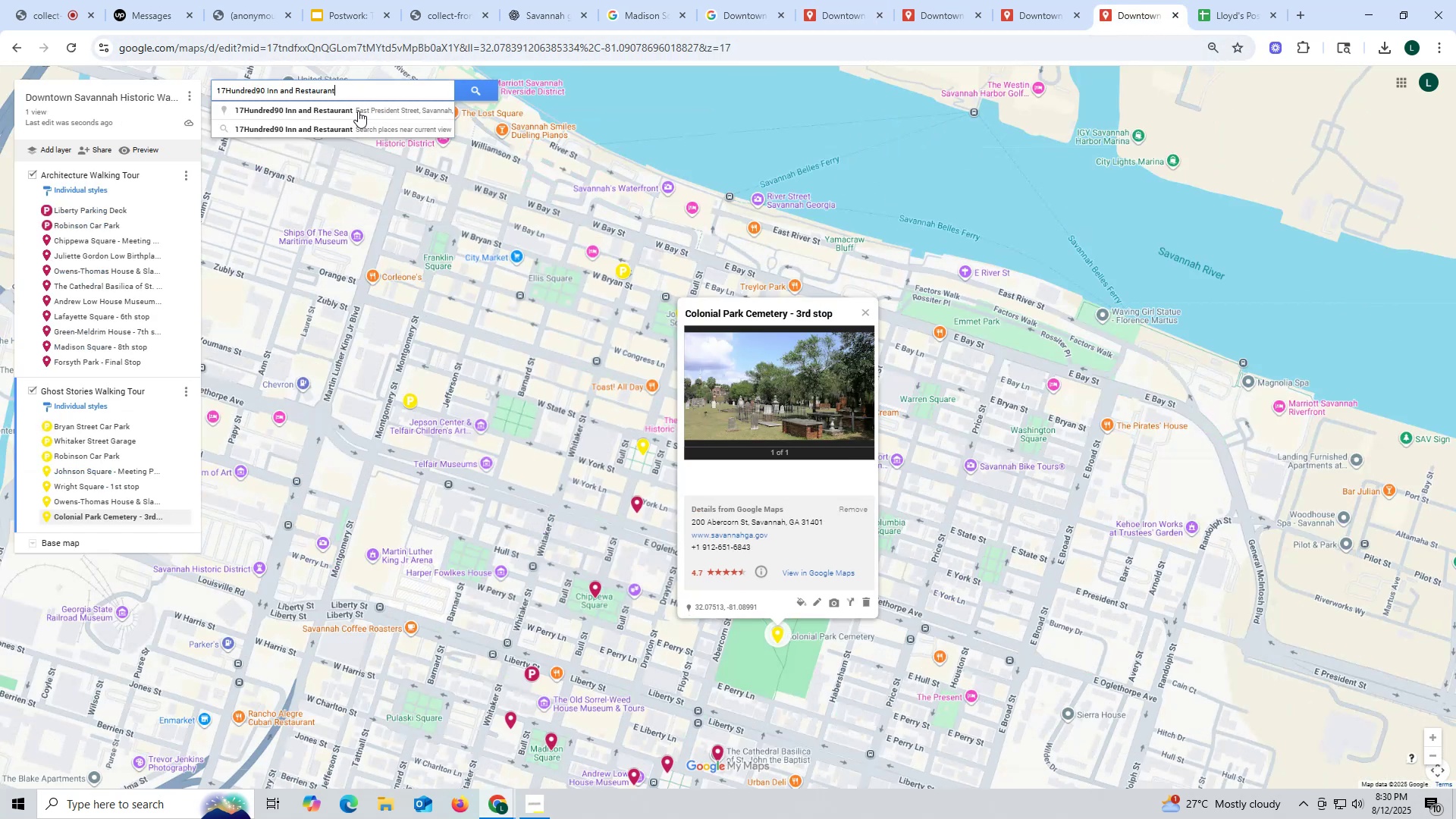 
left_click([357, 109])
 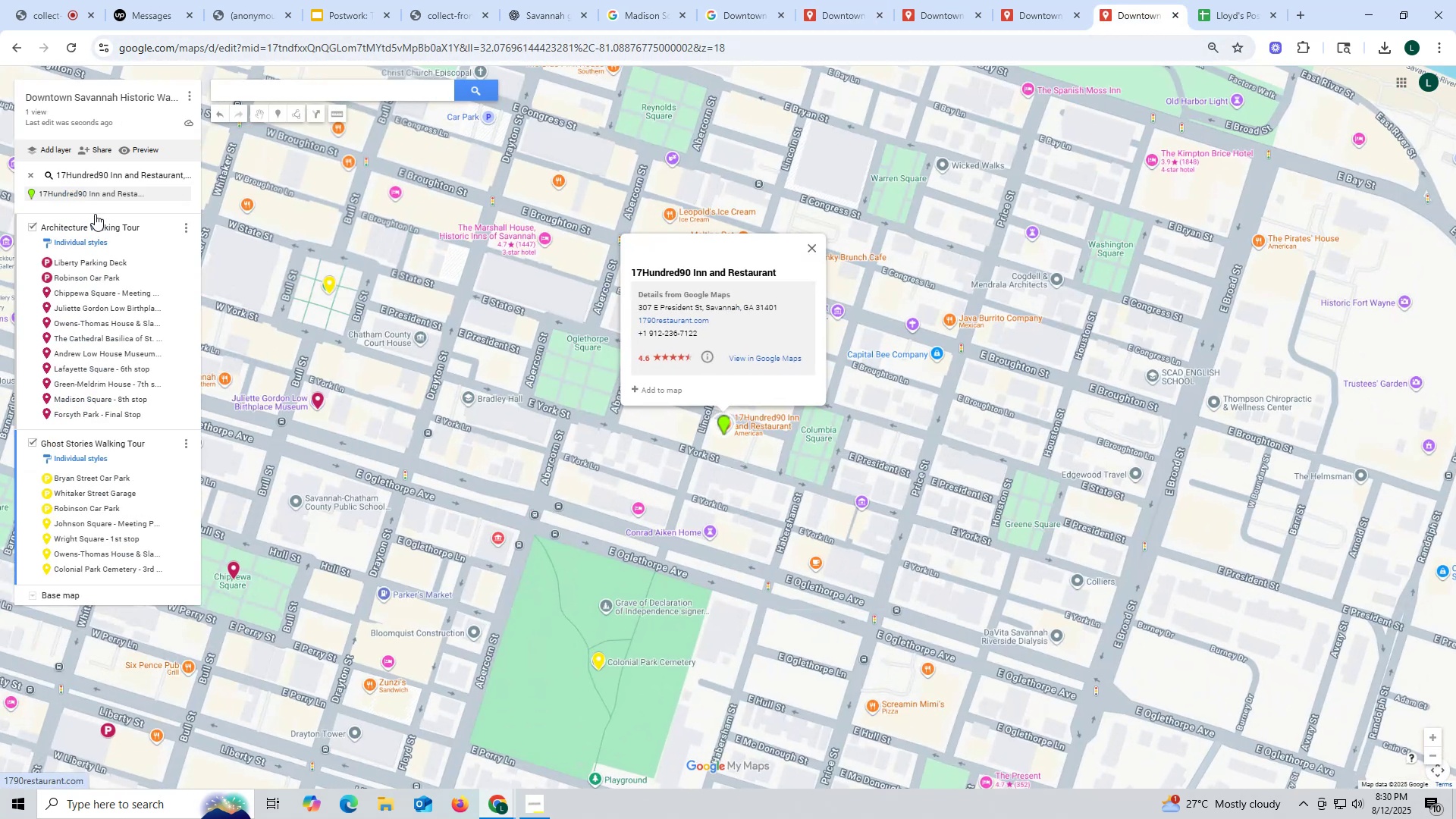 
left_click([182, 191])
 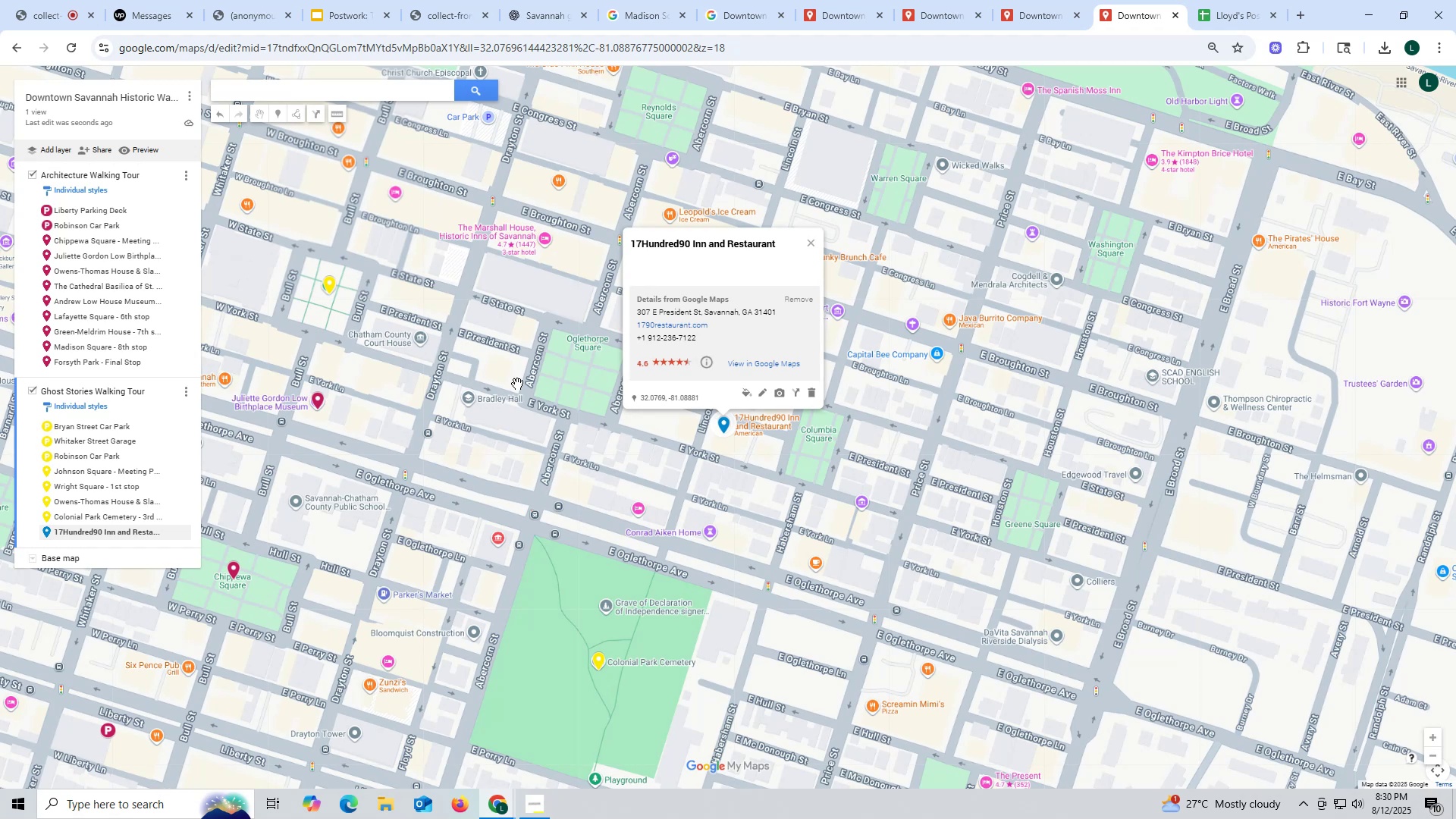 
left_click([743, 394])
 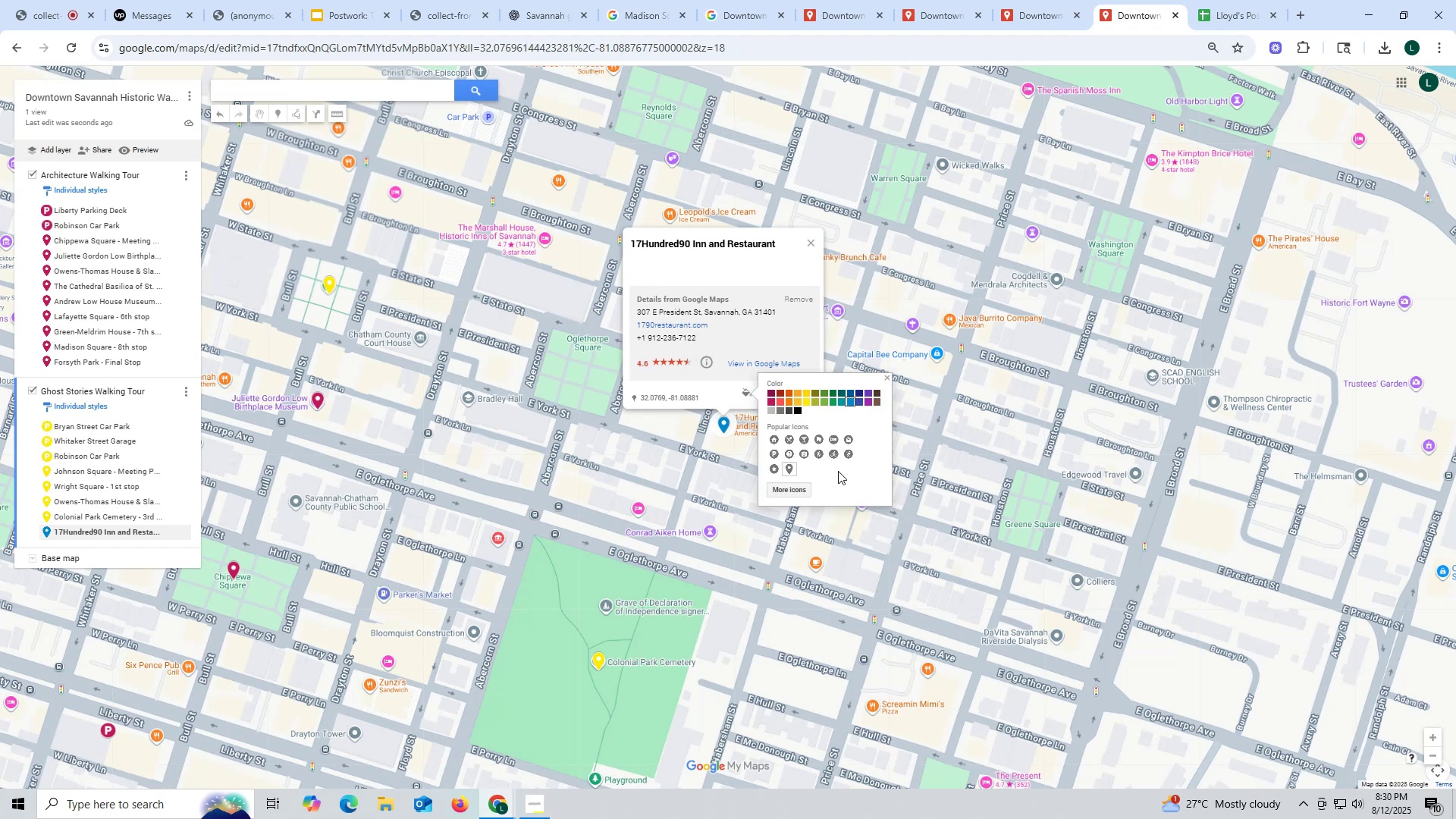 
left_click([809, 399])
 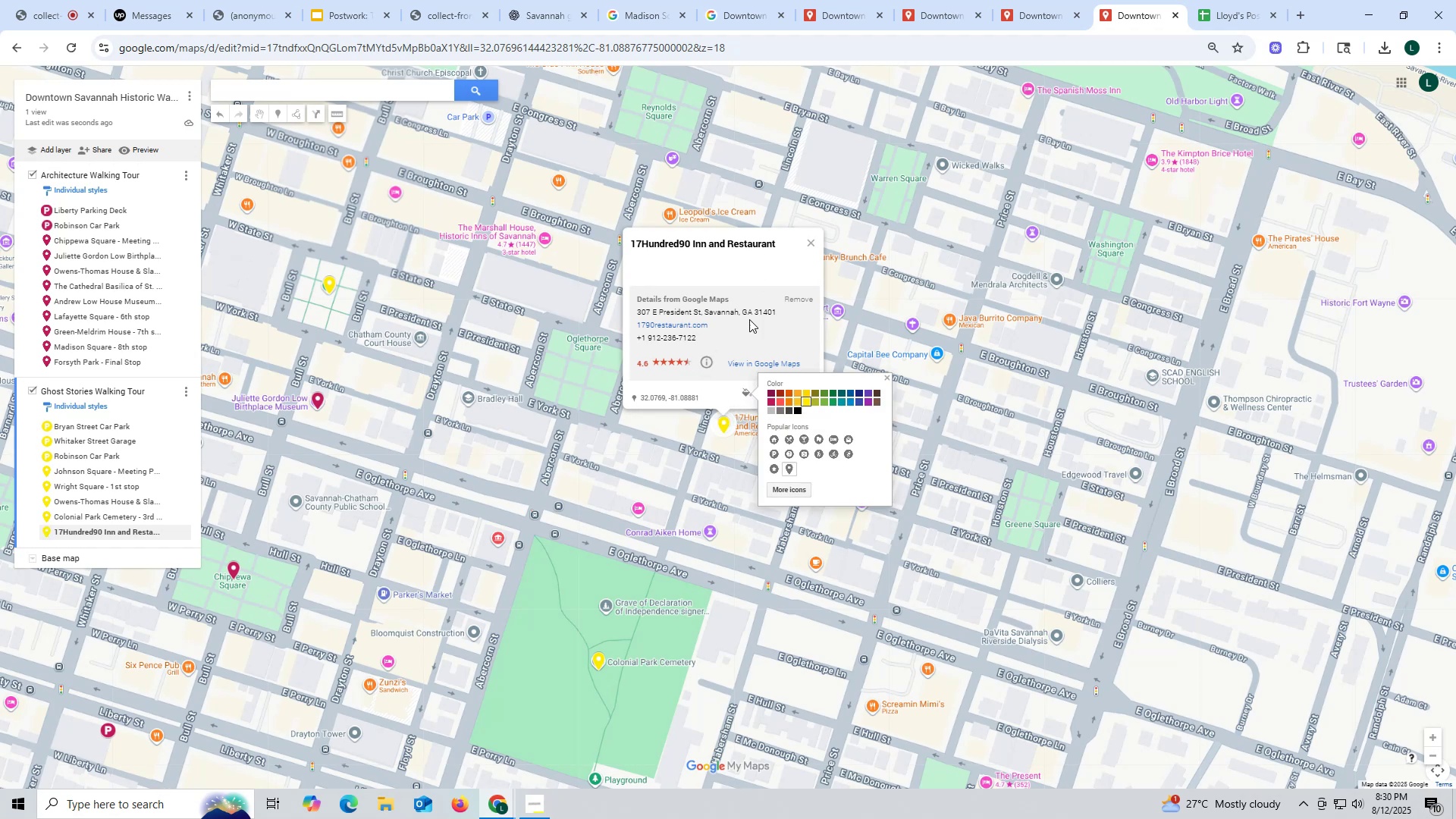 
left_click([747, 333])
 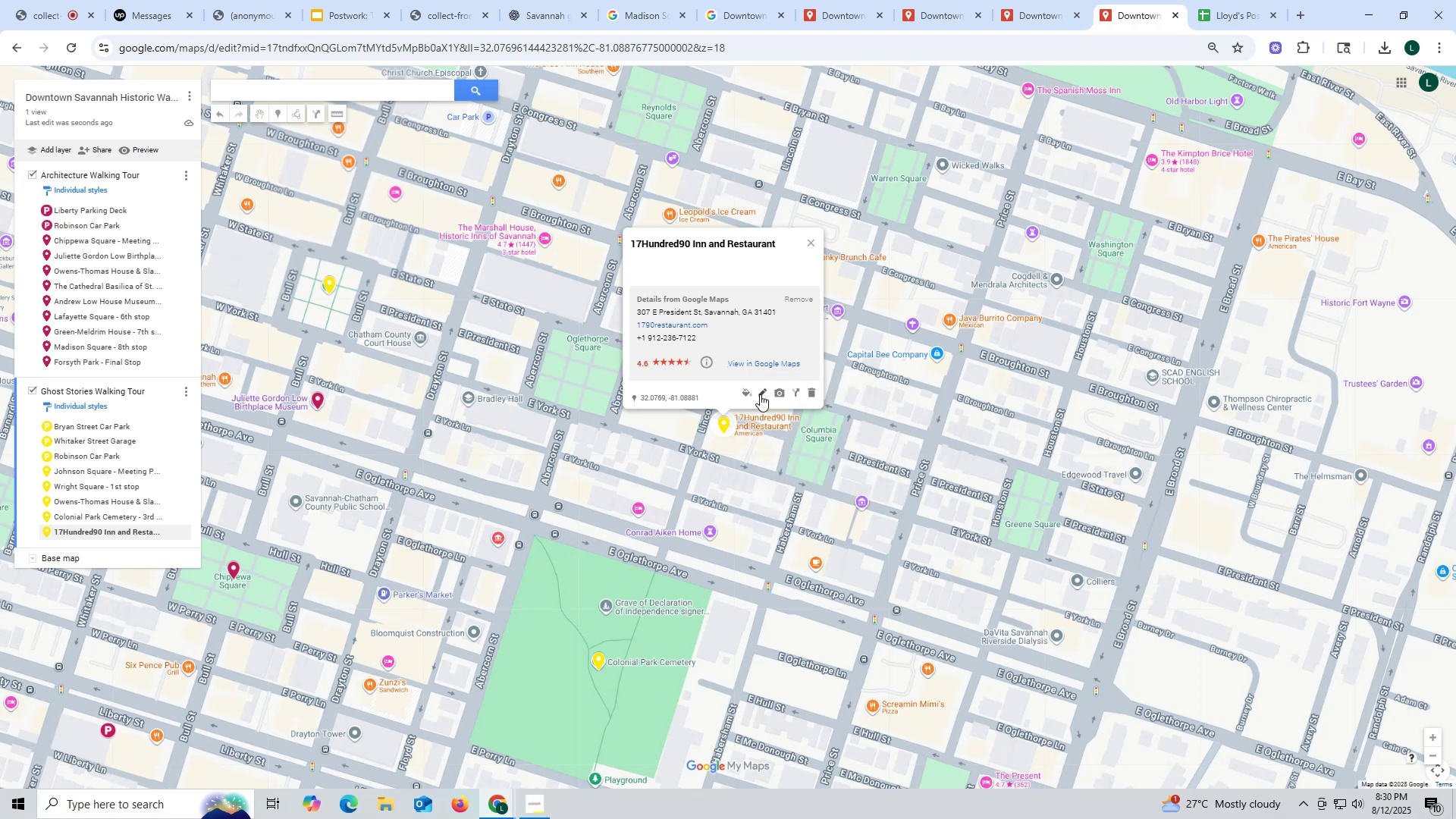 
left_click([761, 394])
 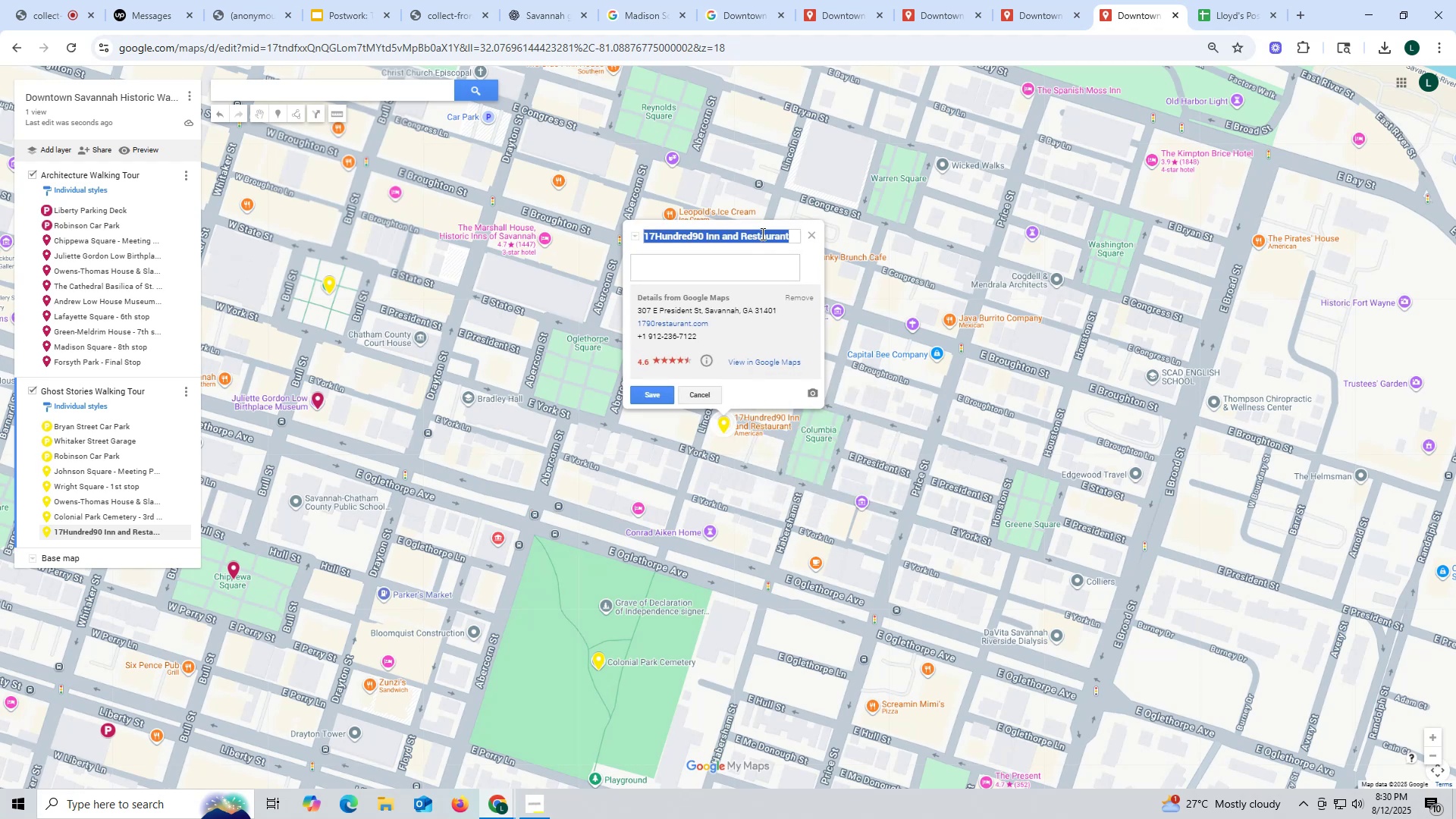 
left_click([761, 234])
 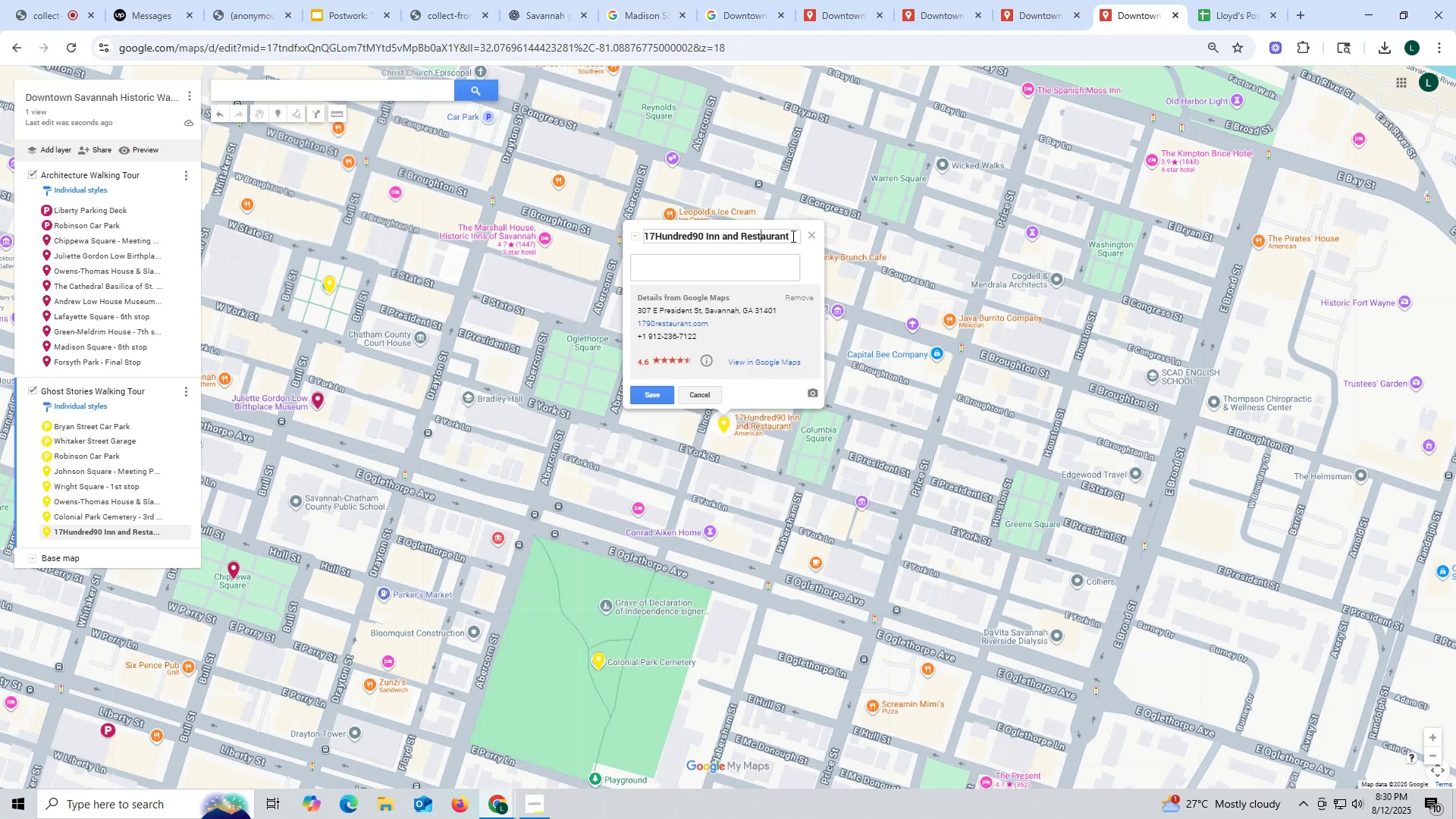 
left_click([792, 236])
 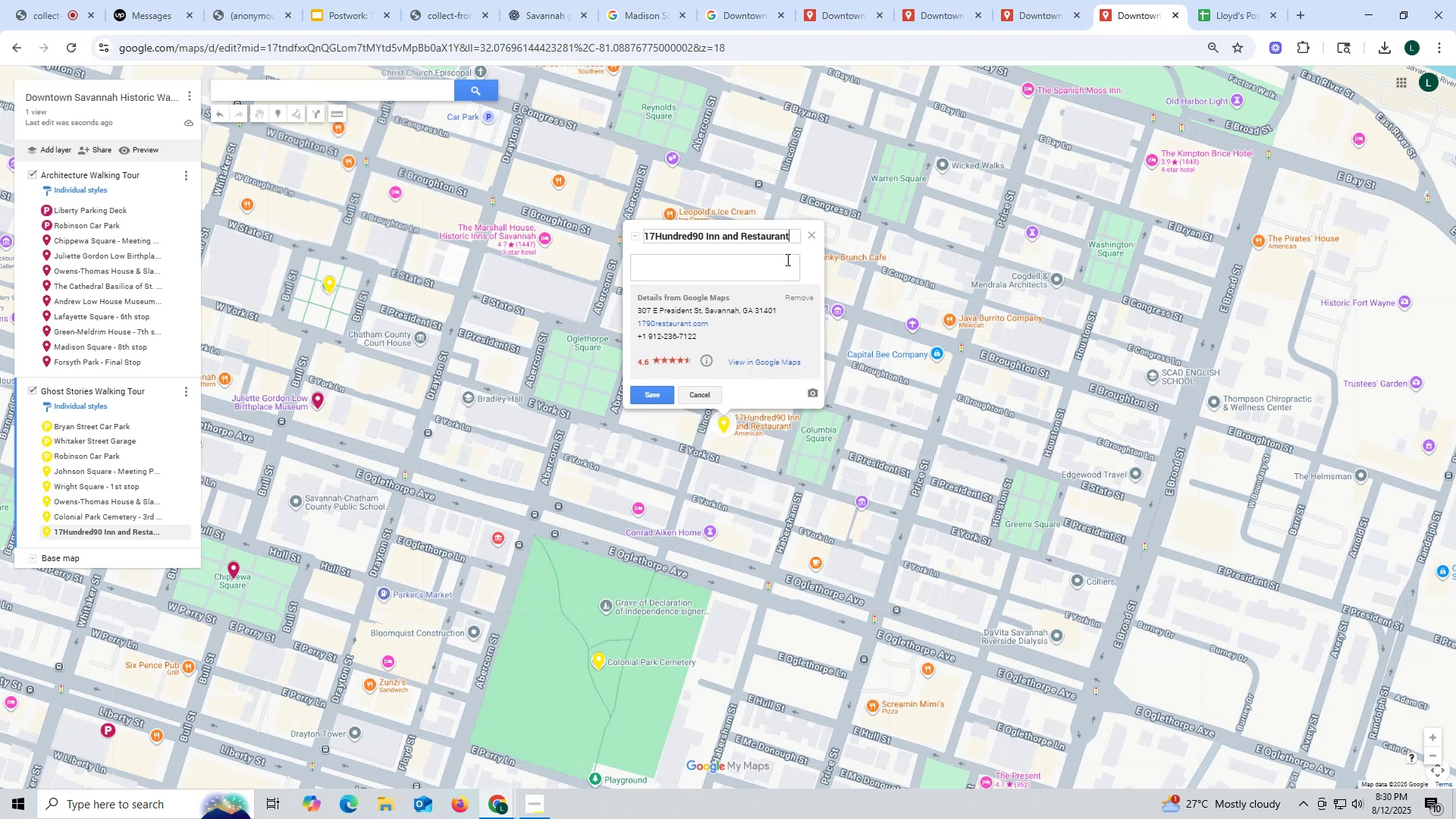 
type( - 4th stop)
 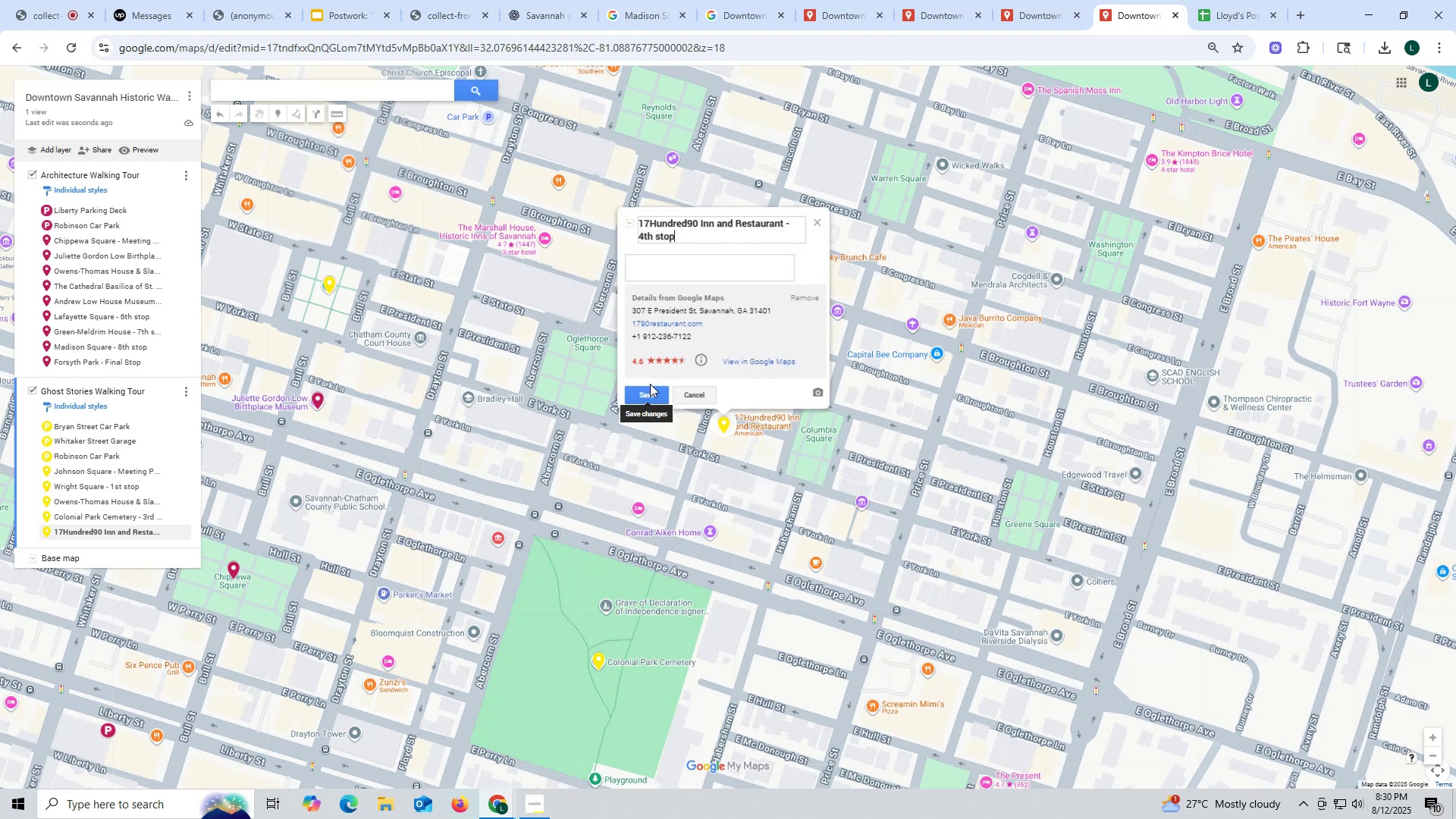 
left_click([650, 397])
 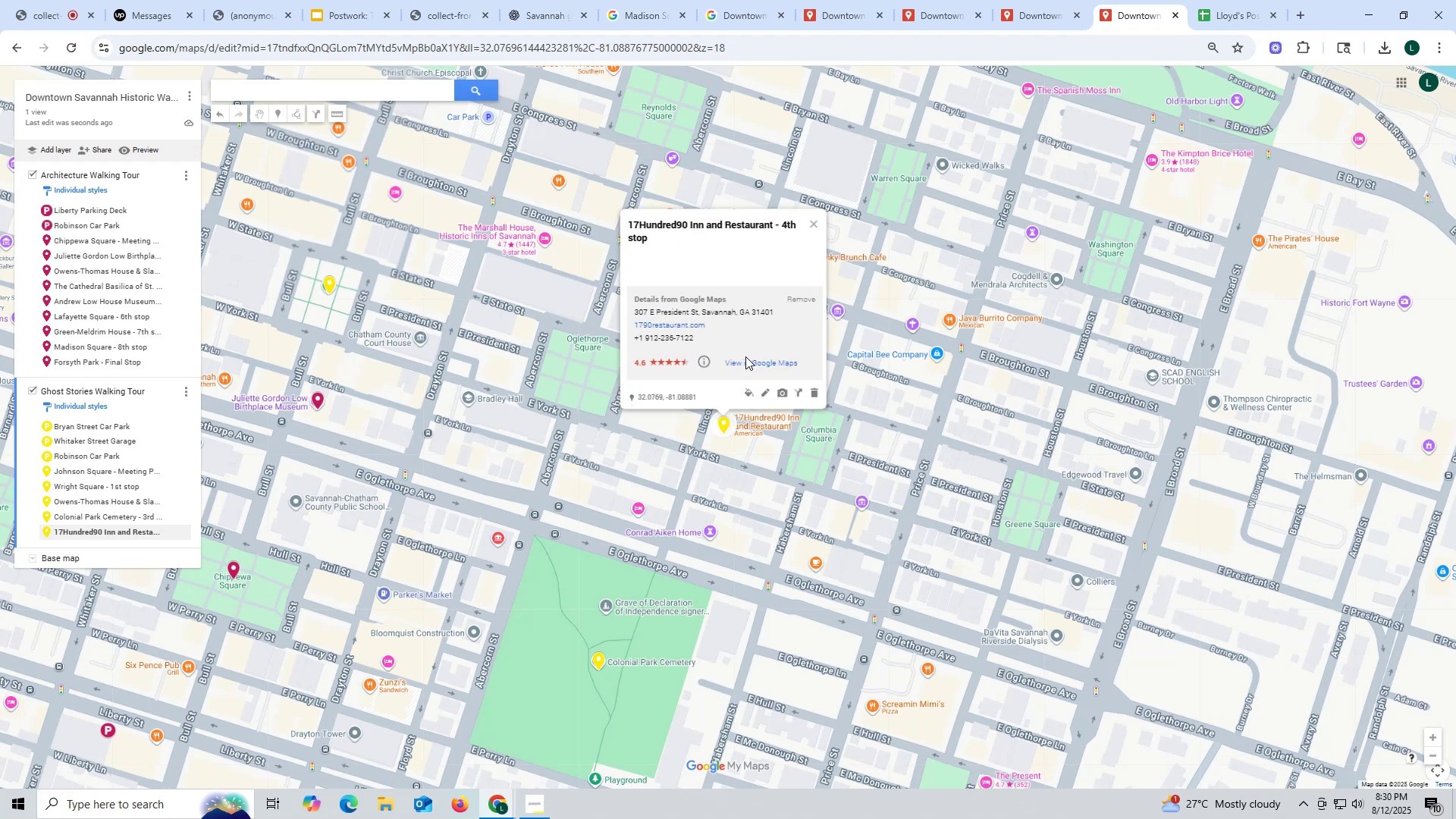 
wait(9.7)
 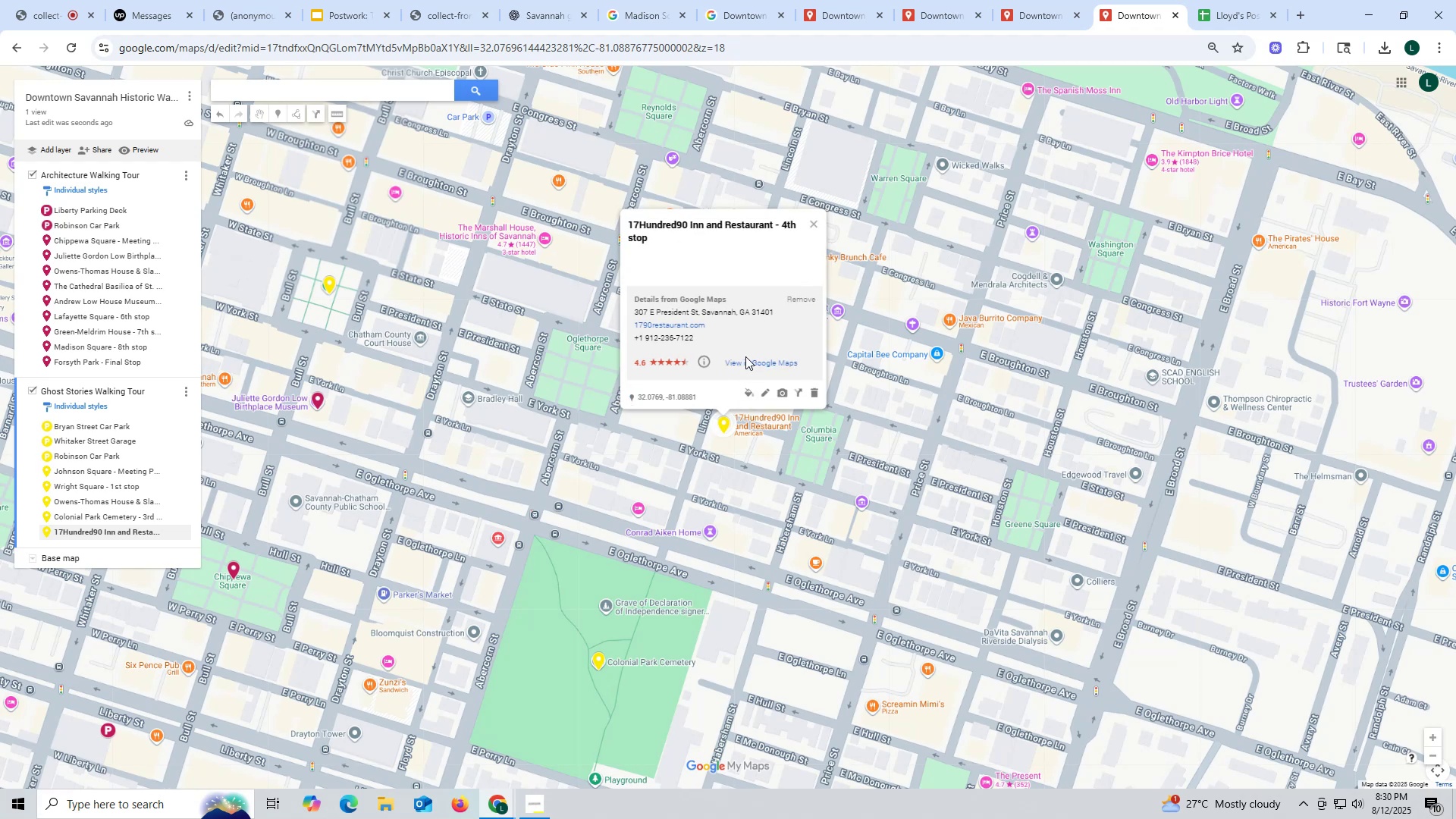 
left_click([763, 393])
 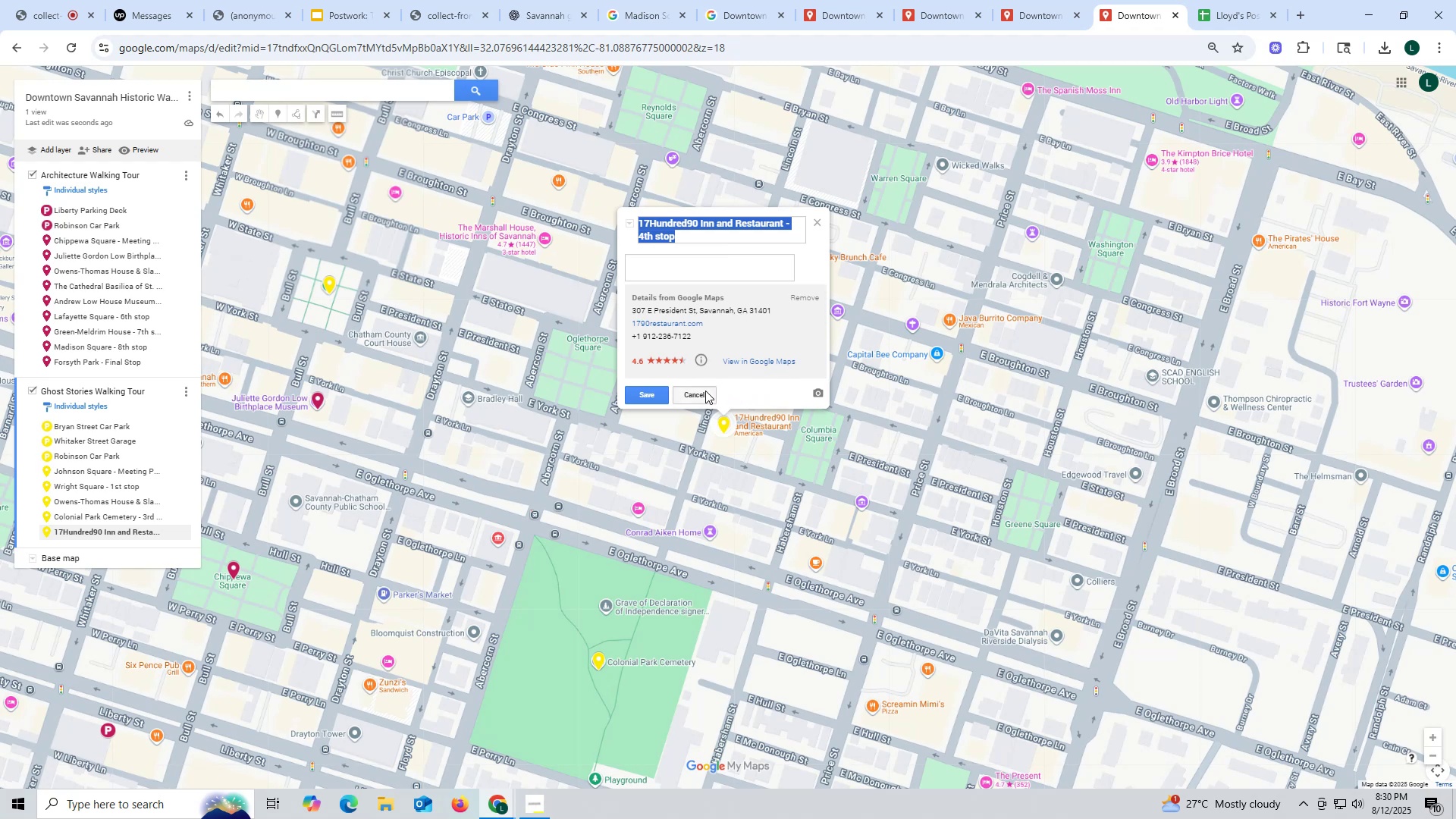 
left_click([780, 393])
 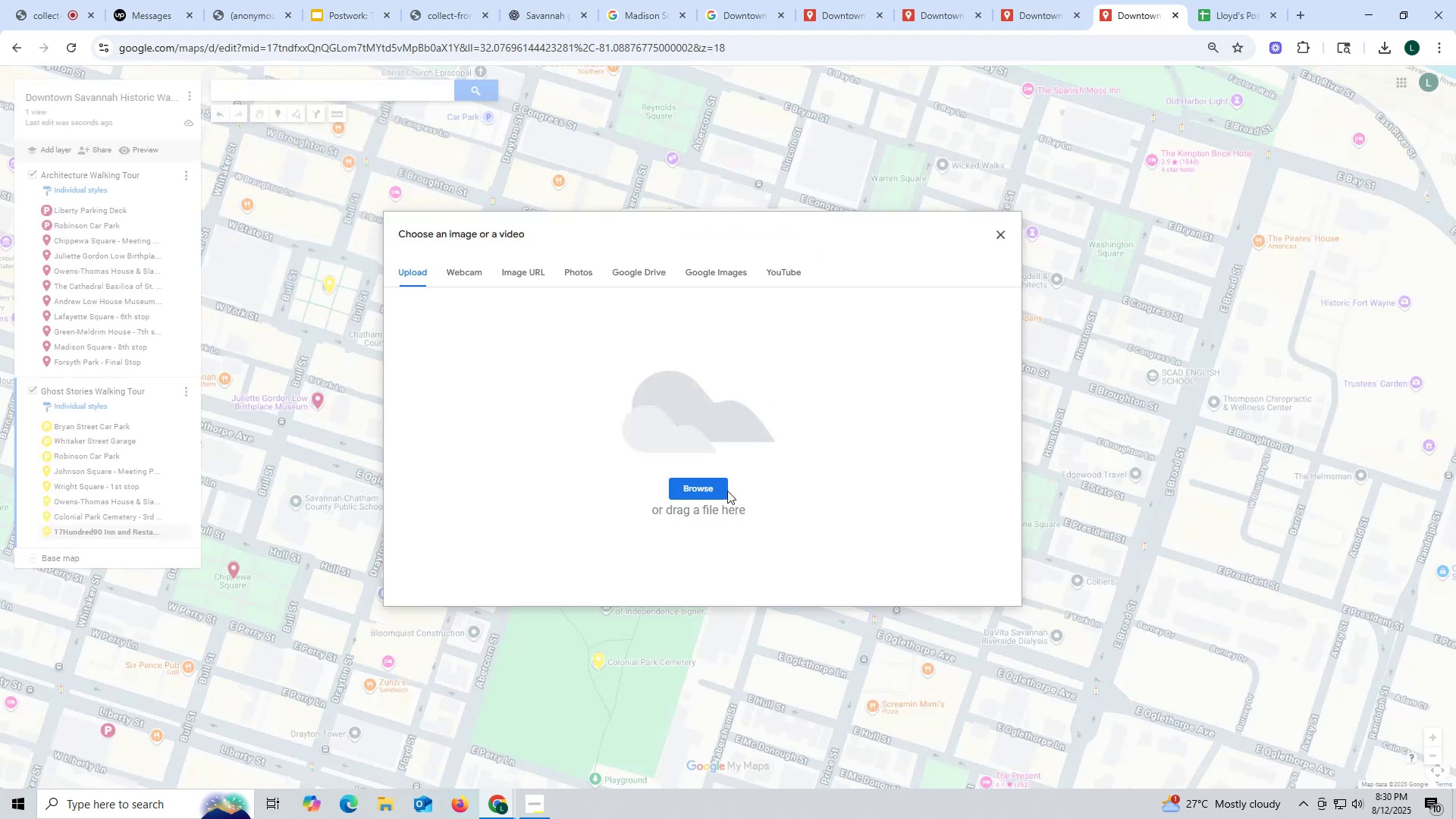 
left_click([712, 491])
 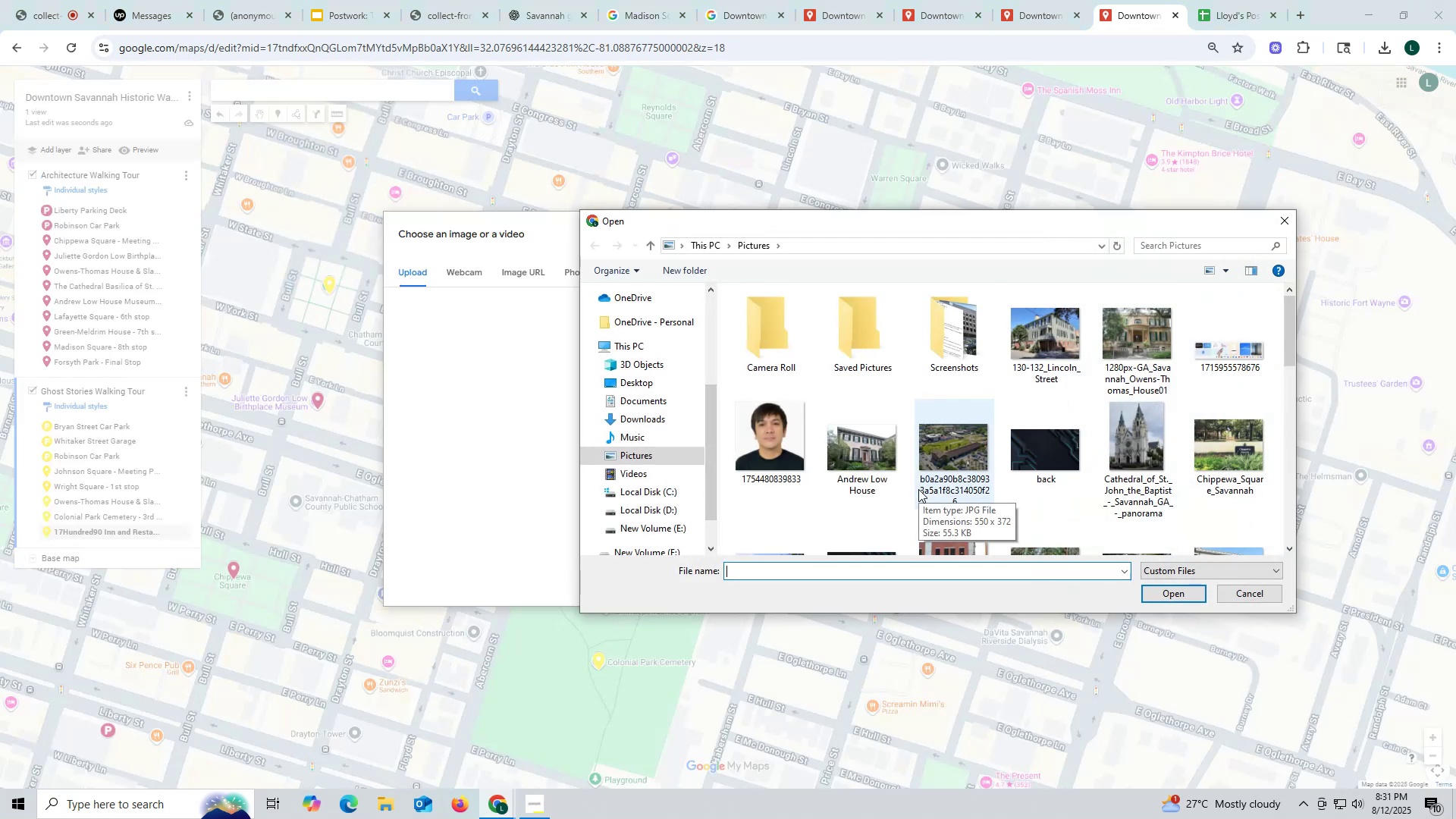 
scroll: coordinate [1009, 460], scroll_direction: down, amount: 5.0
 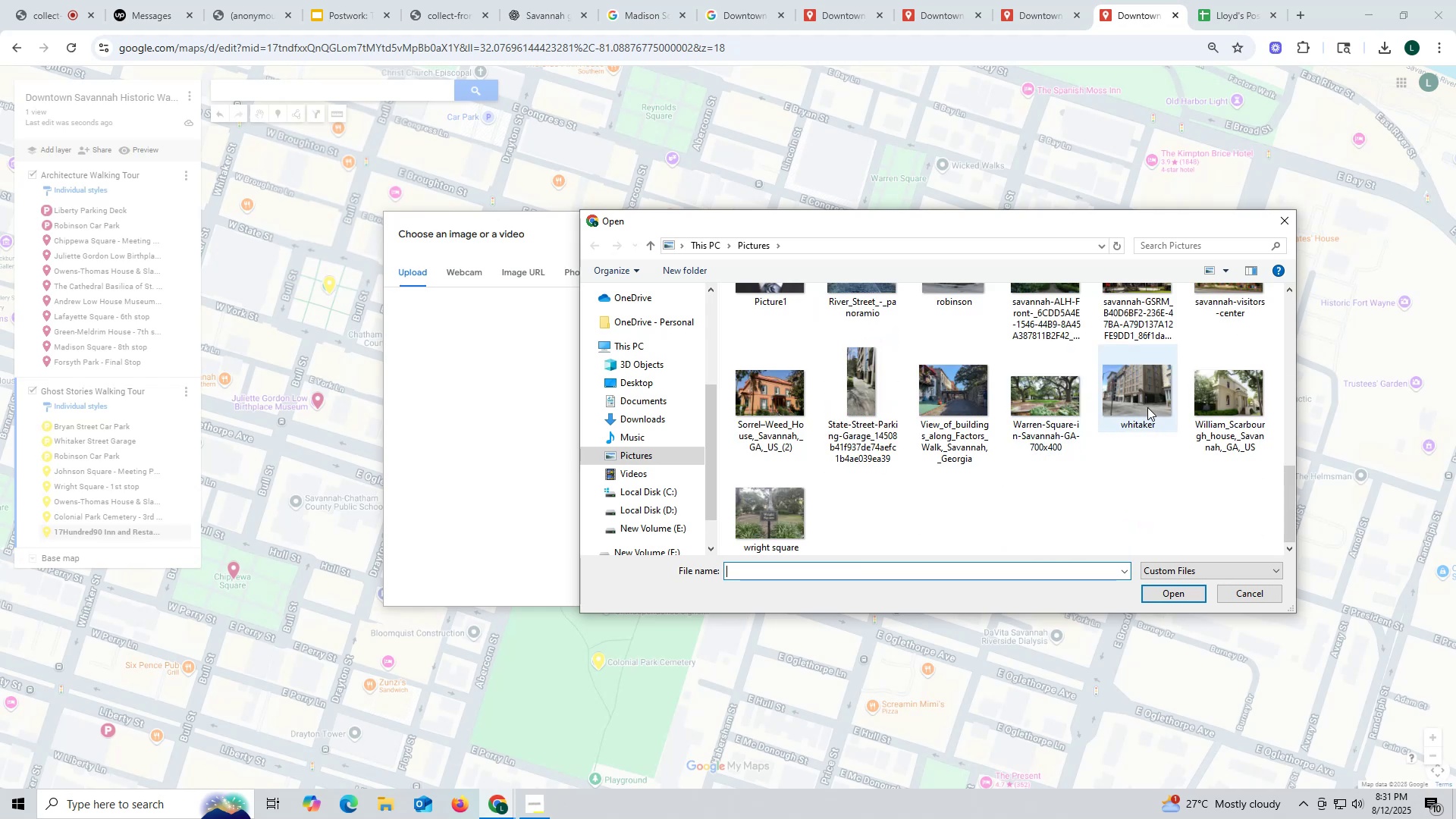 
scroll: coordinate [1199, 479], scroll_direction: up, amount: 5.0
 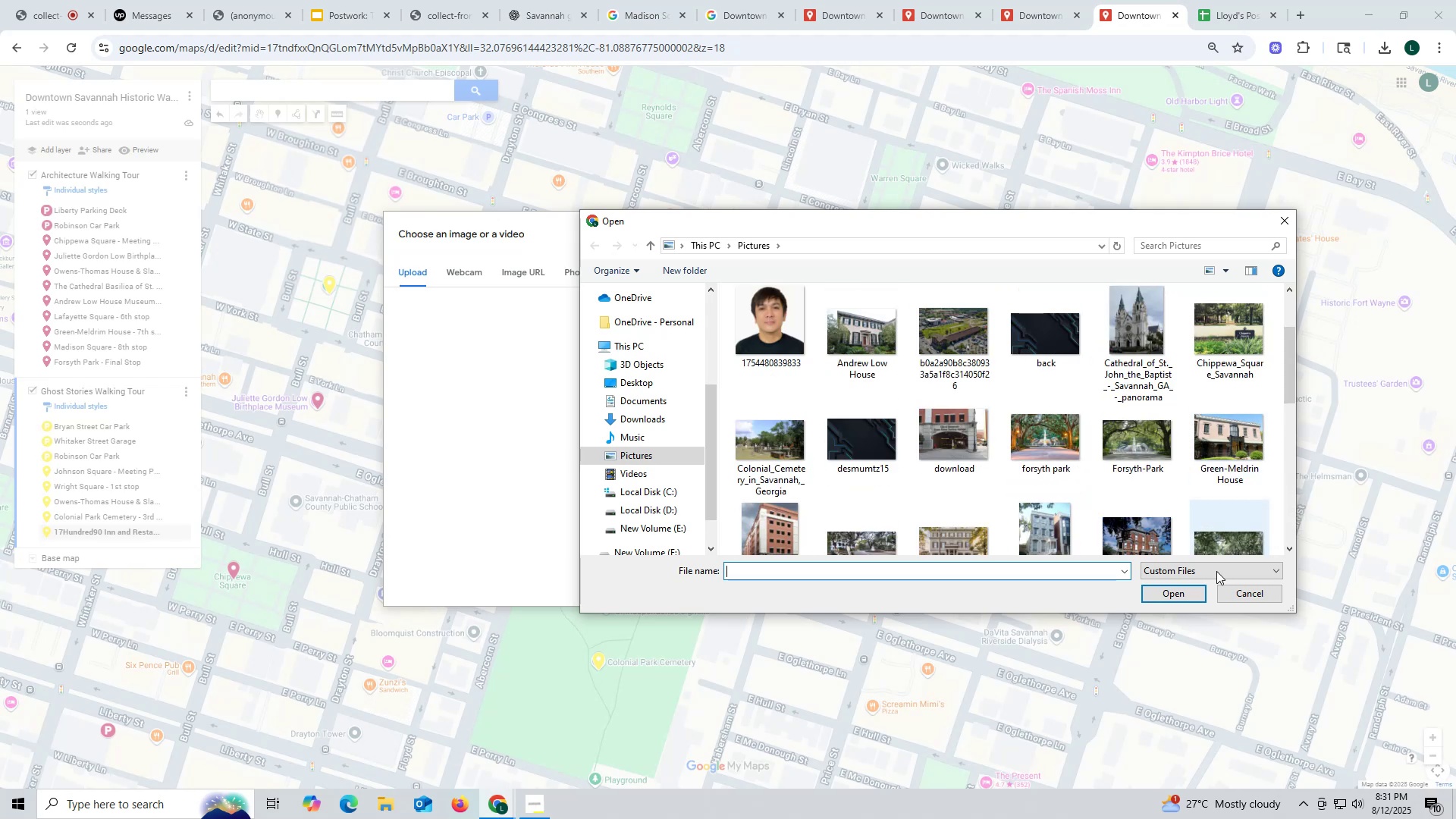 
left_click([1260, 597])
 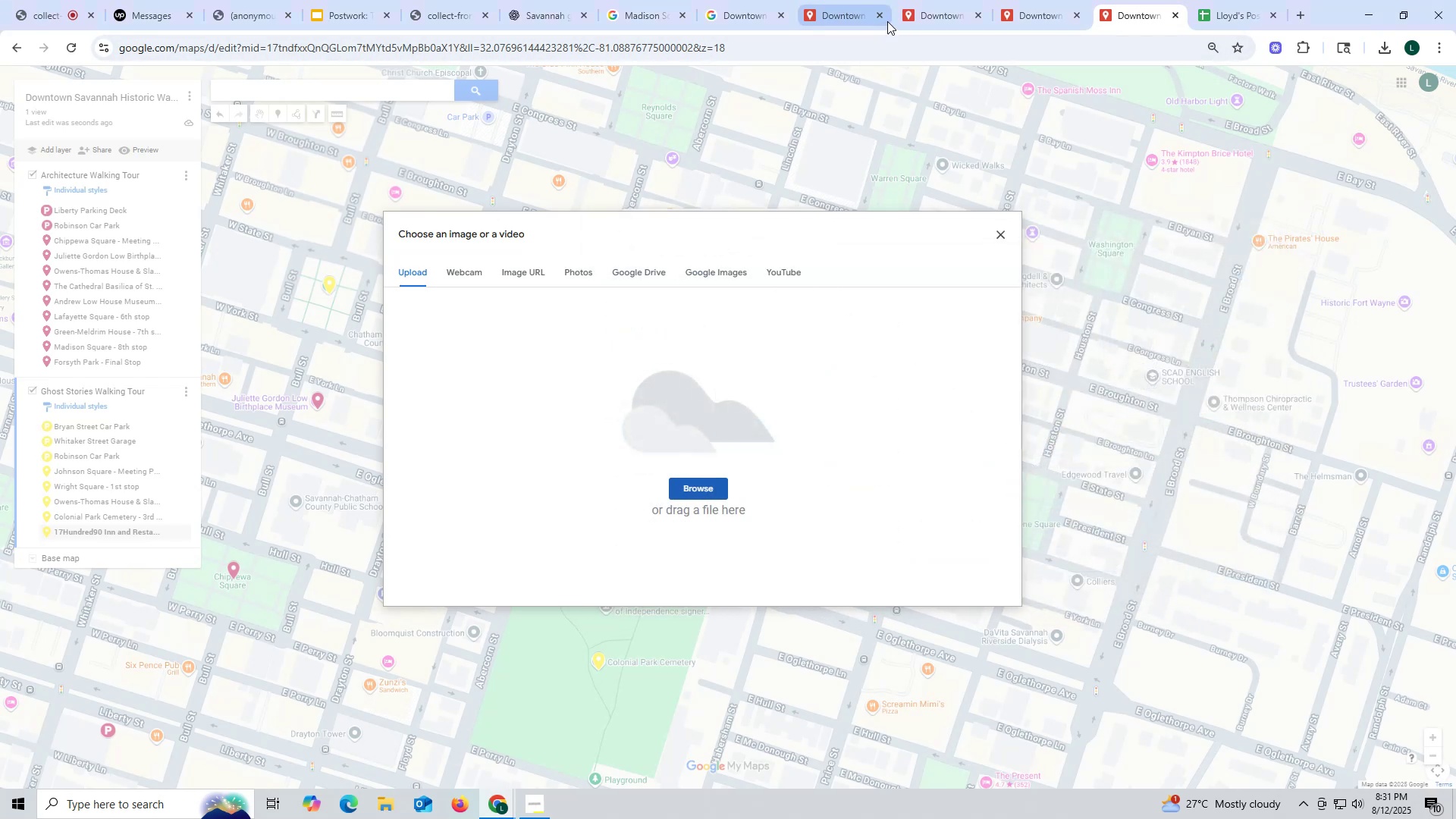 
left_click([843, 13])
 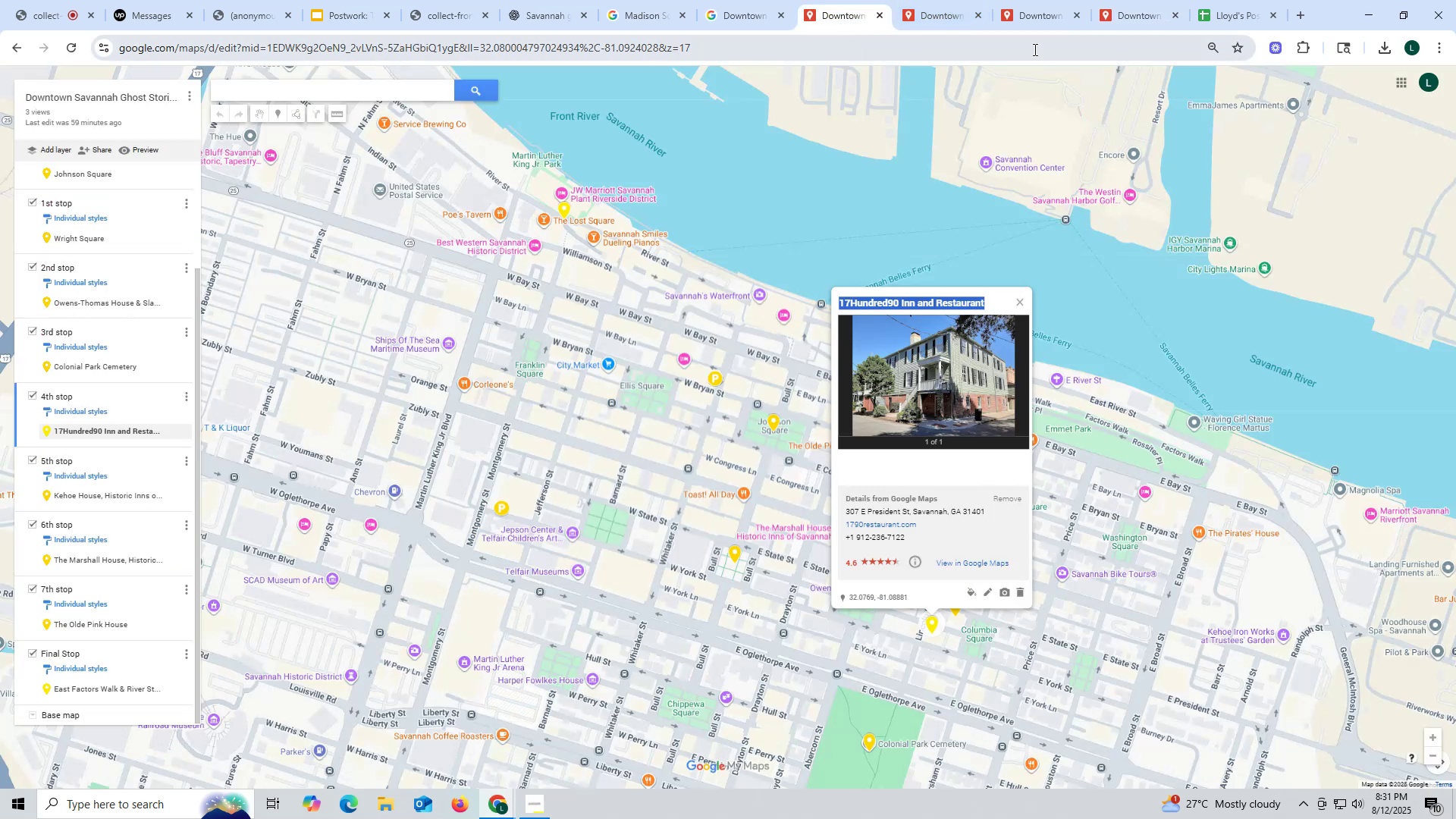 
wait(5.08)
 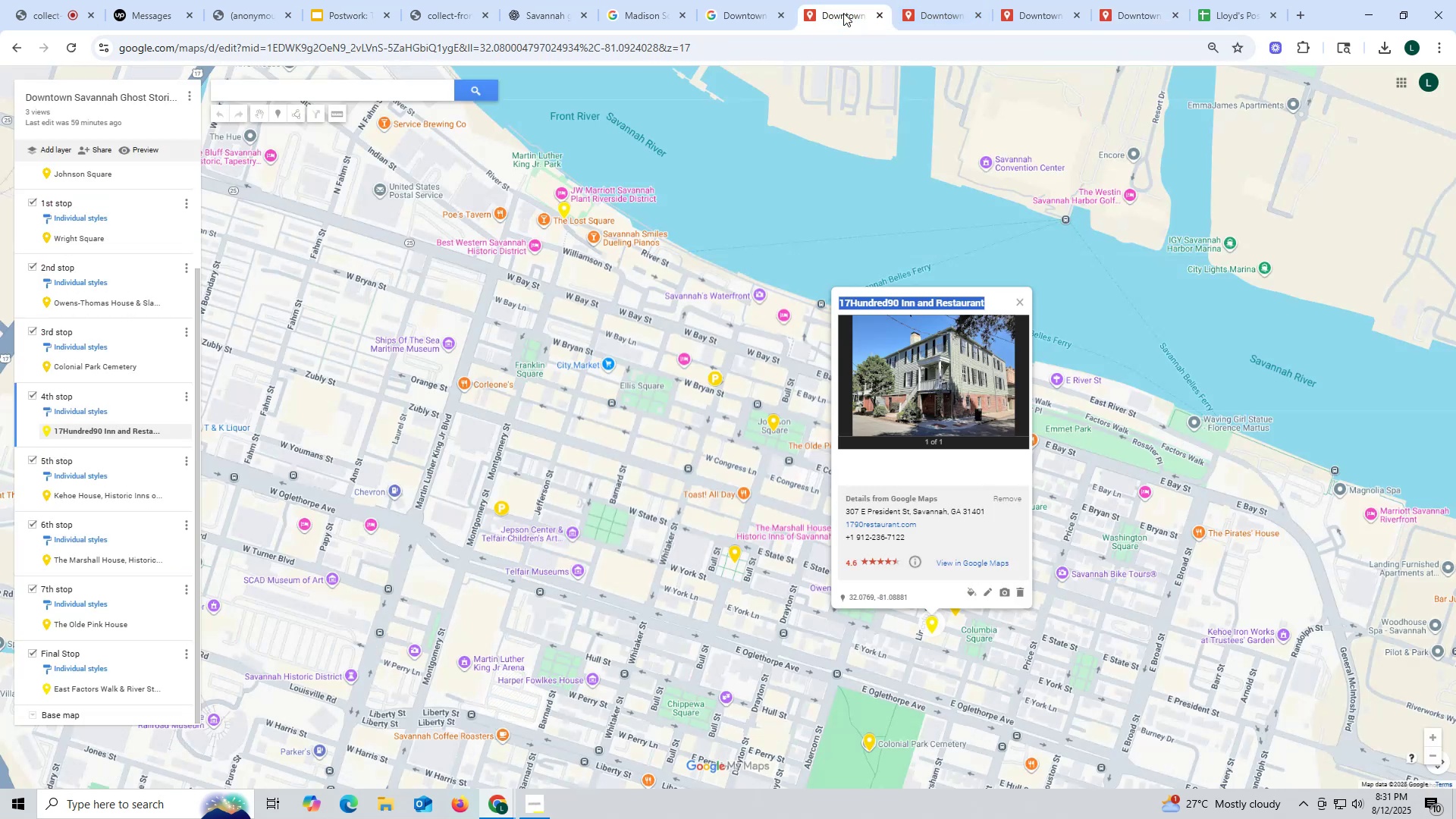 
left_click([1125, 16])
 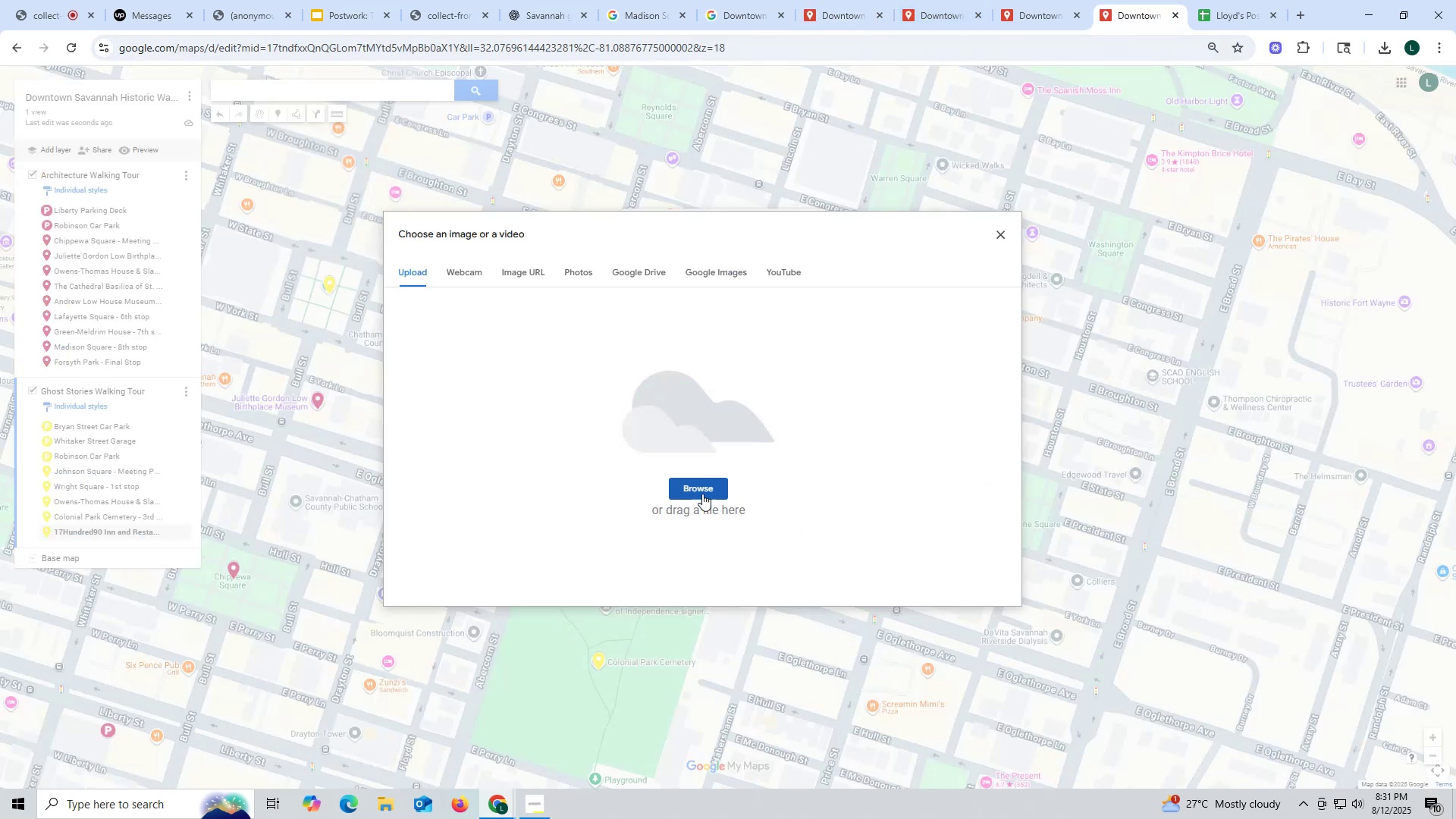 
left_click([704, 487])
 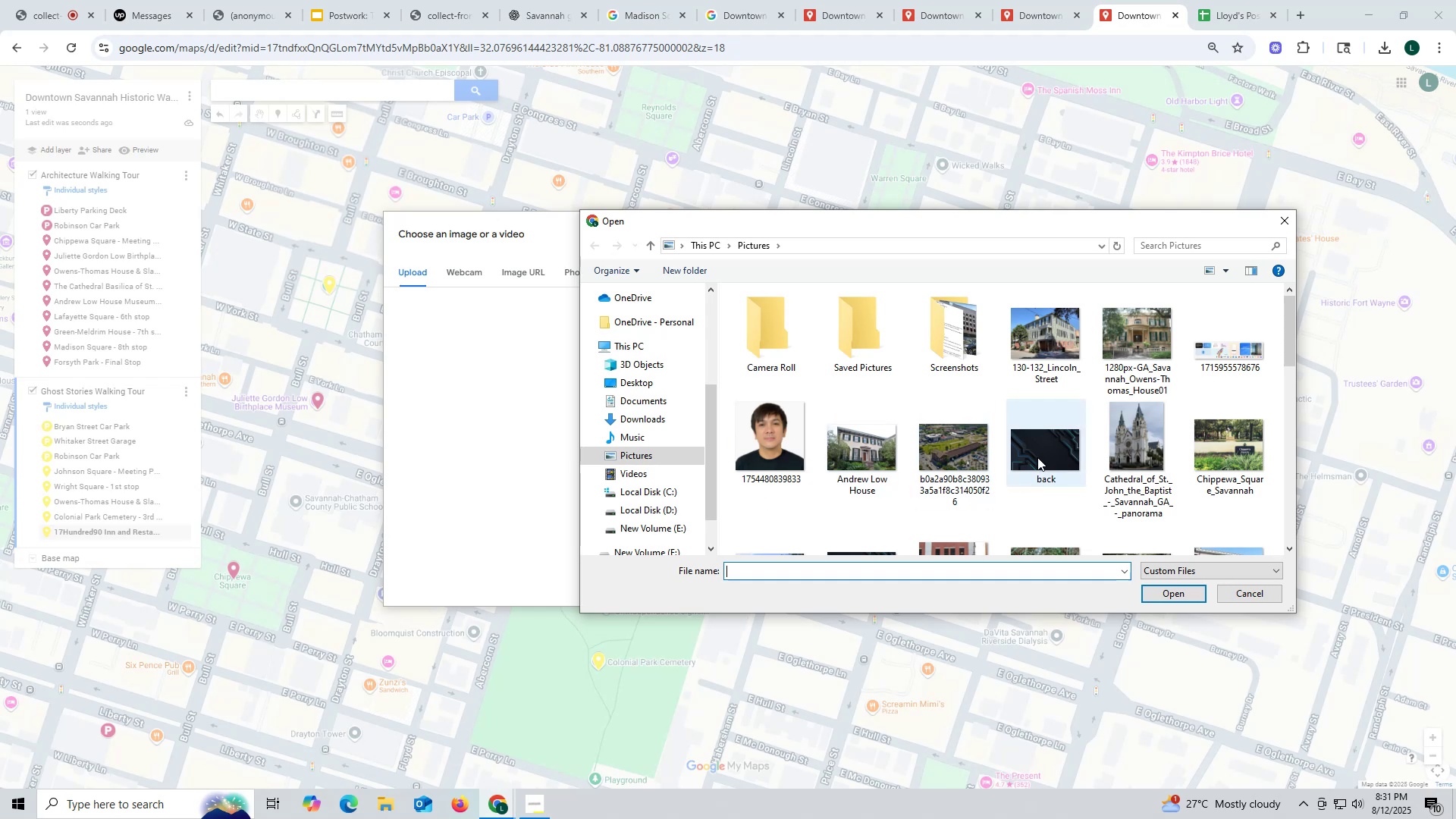 
wait(6.34)
 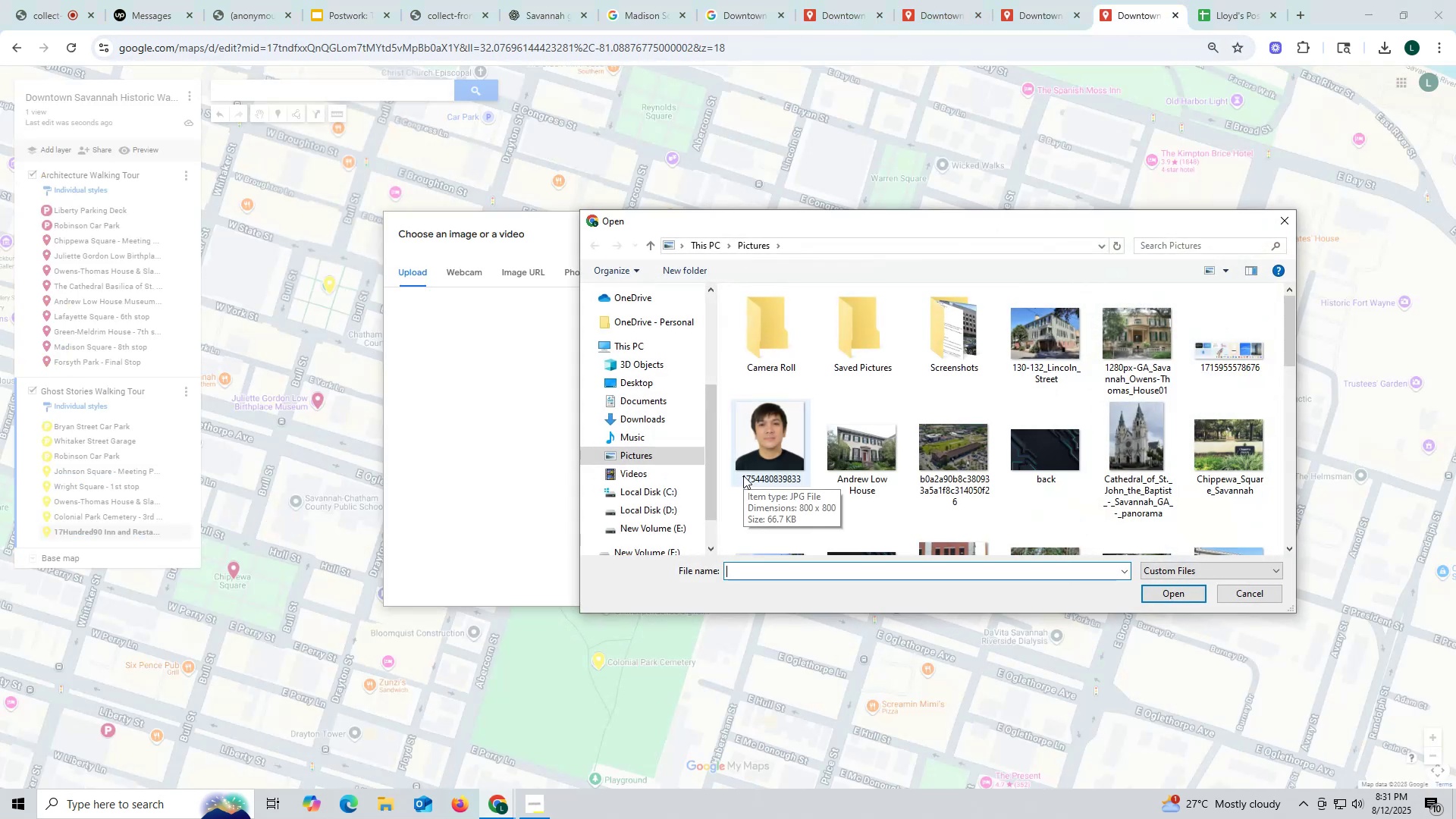 
left_click([1047, 342])
 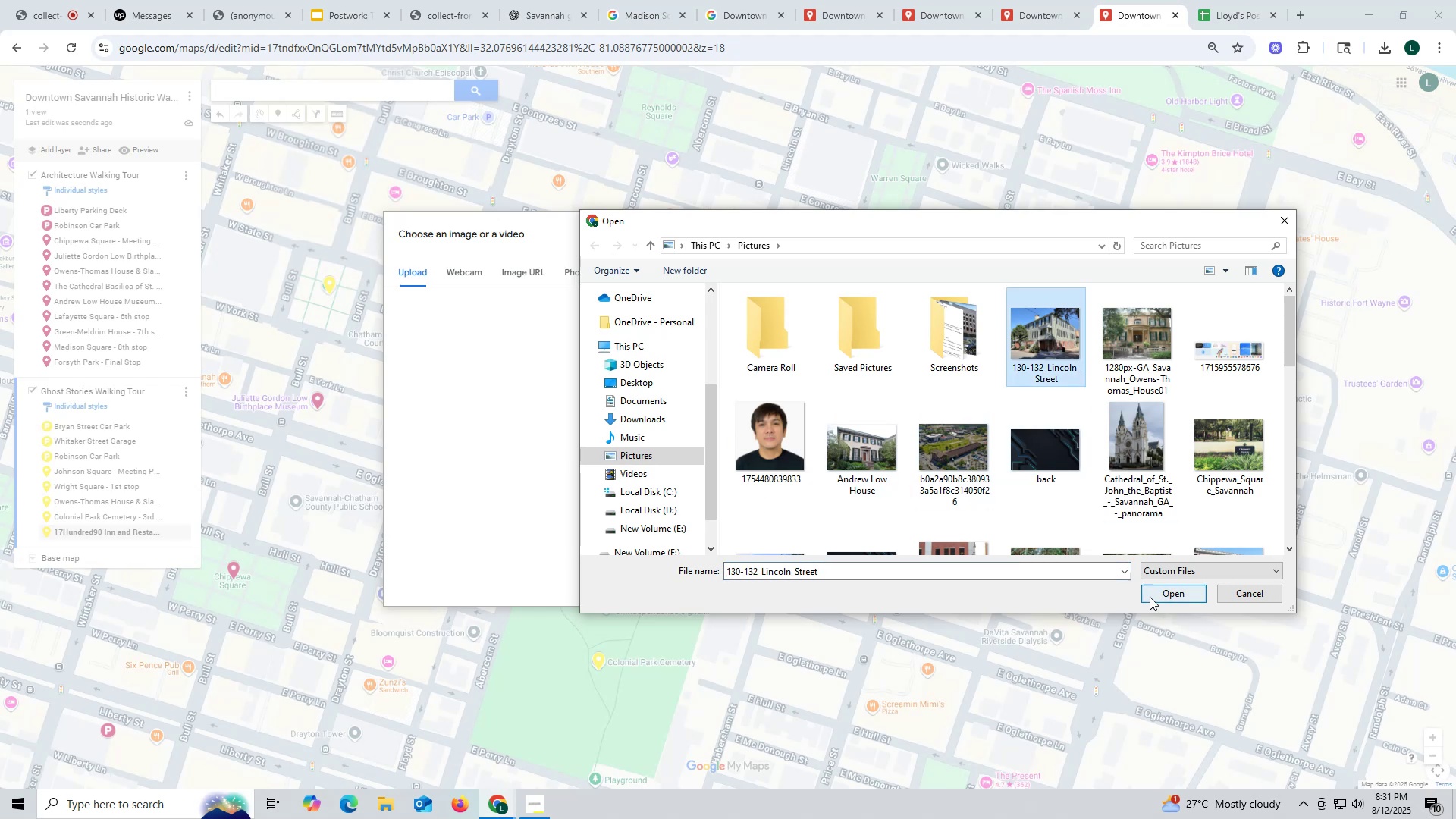 
left_click([1156, 598])
 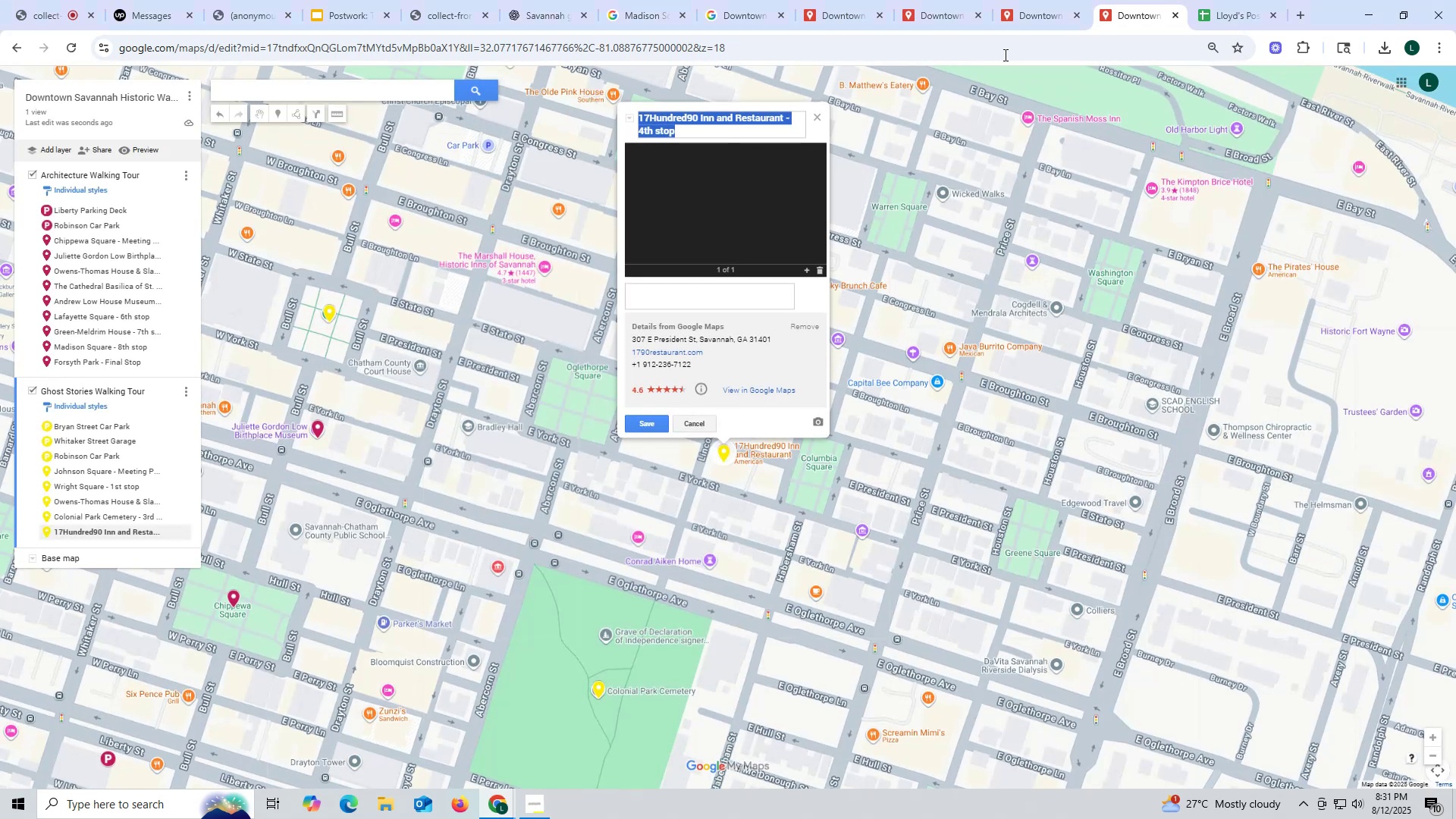 
left_click([827, 20])
 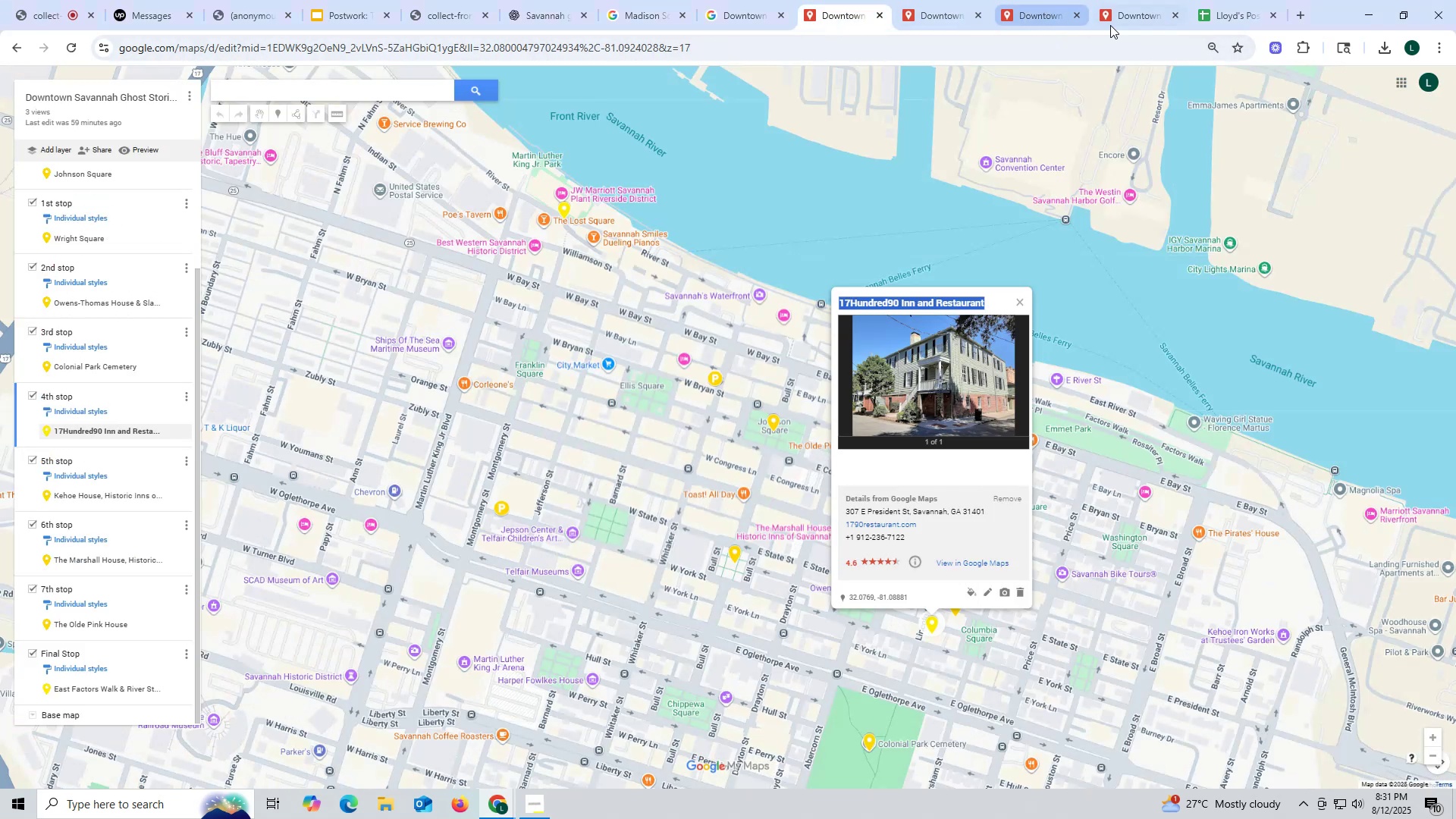 
left_click([1145, 20])
 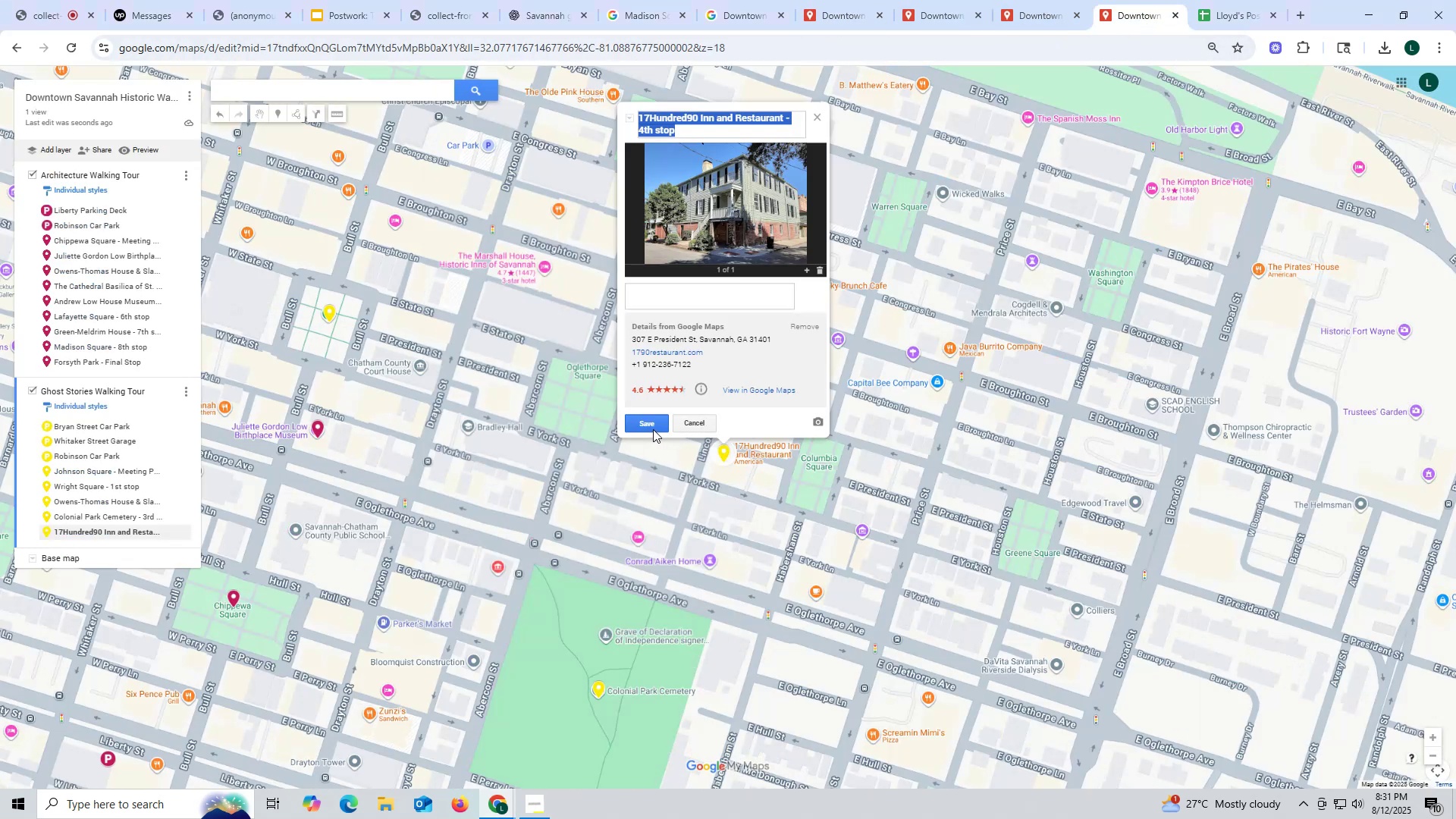 
left_click([651, 428])
 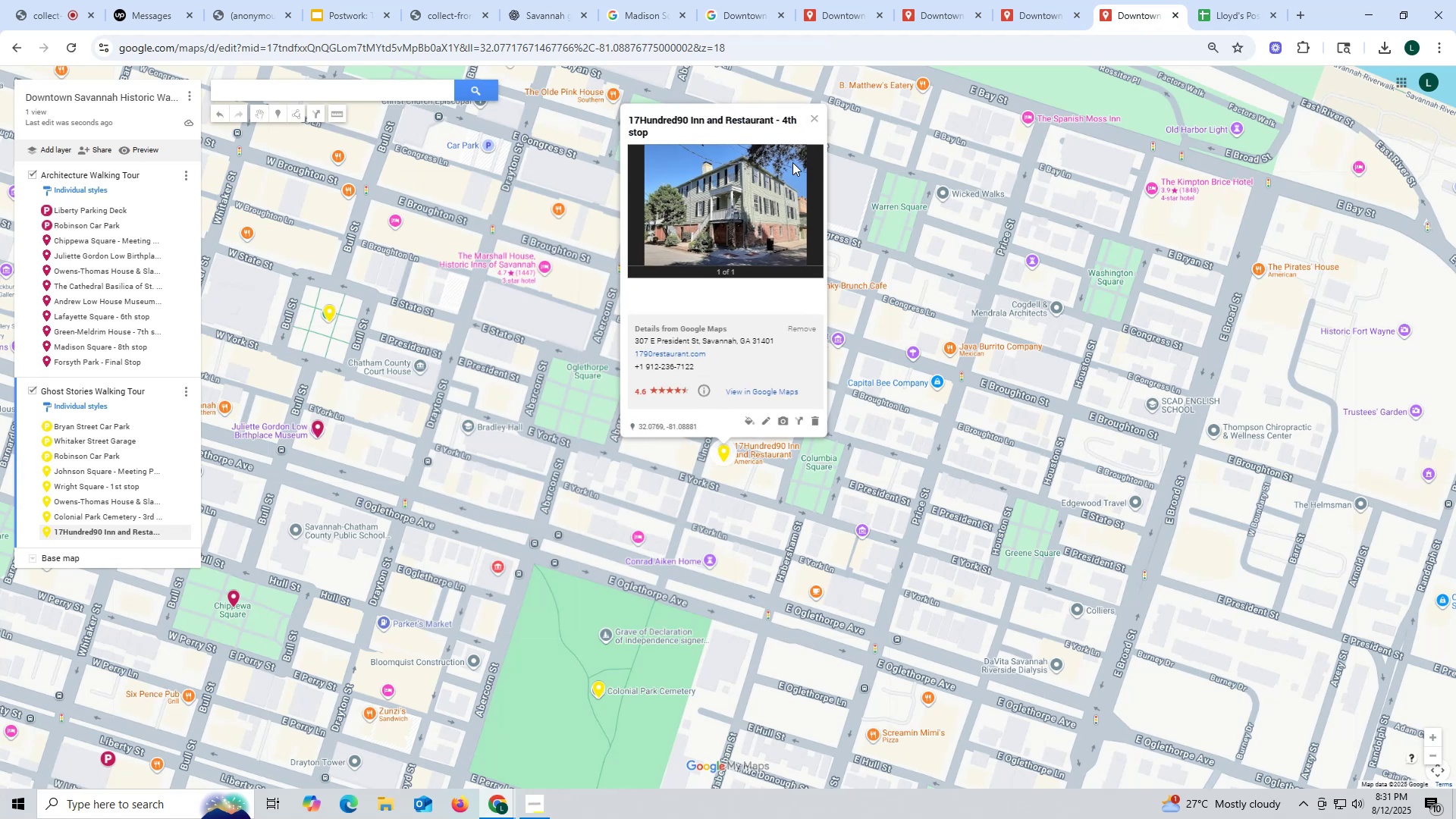 
mouse_move([816, 113])
 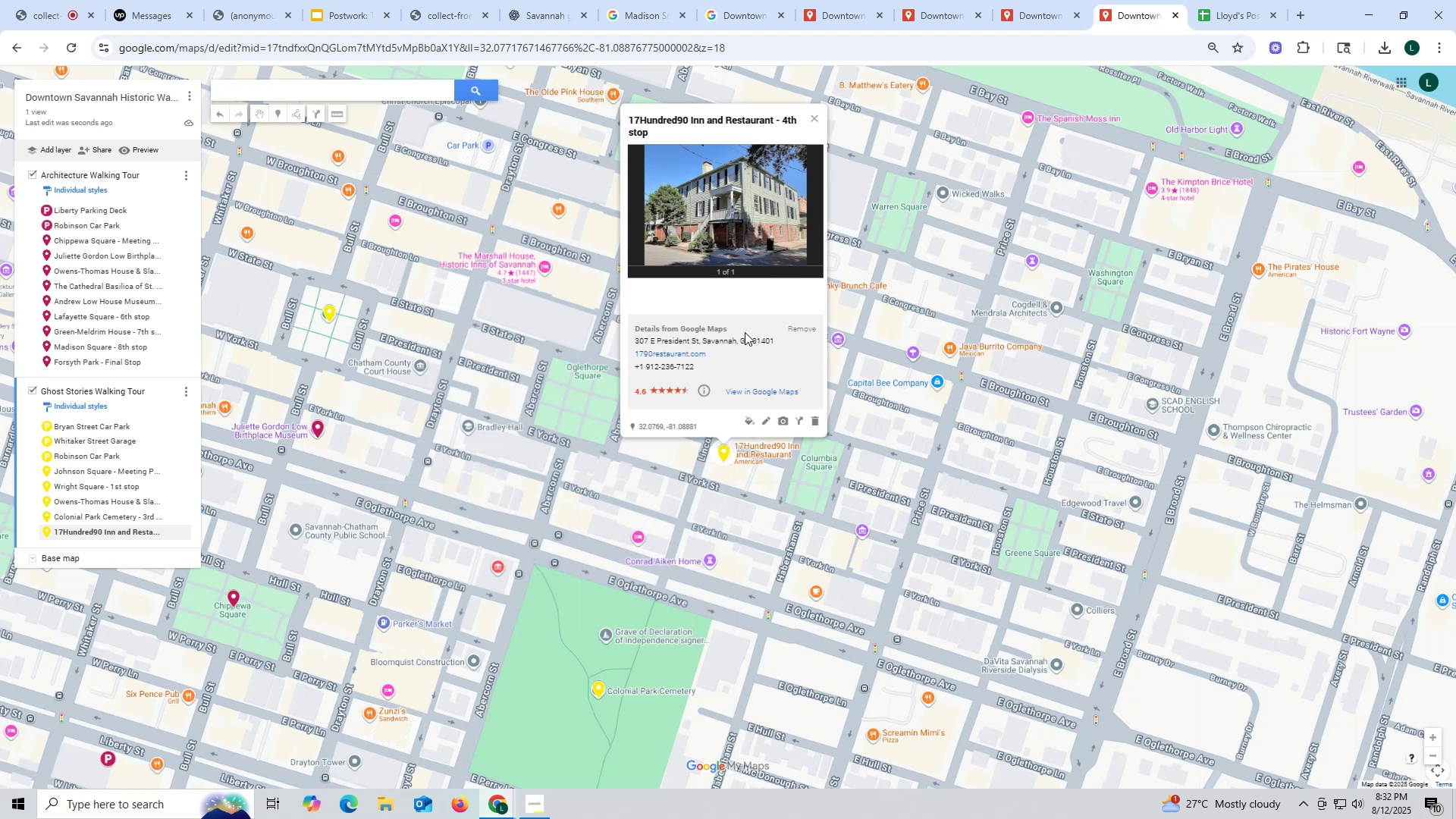 
wait(25.02)
 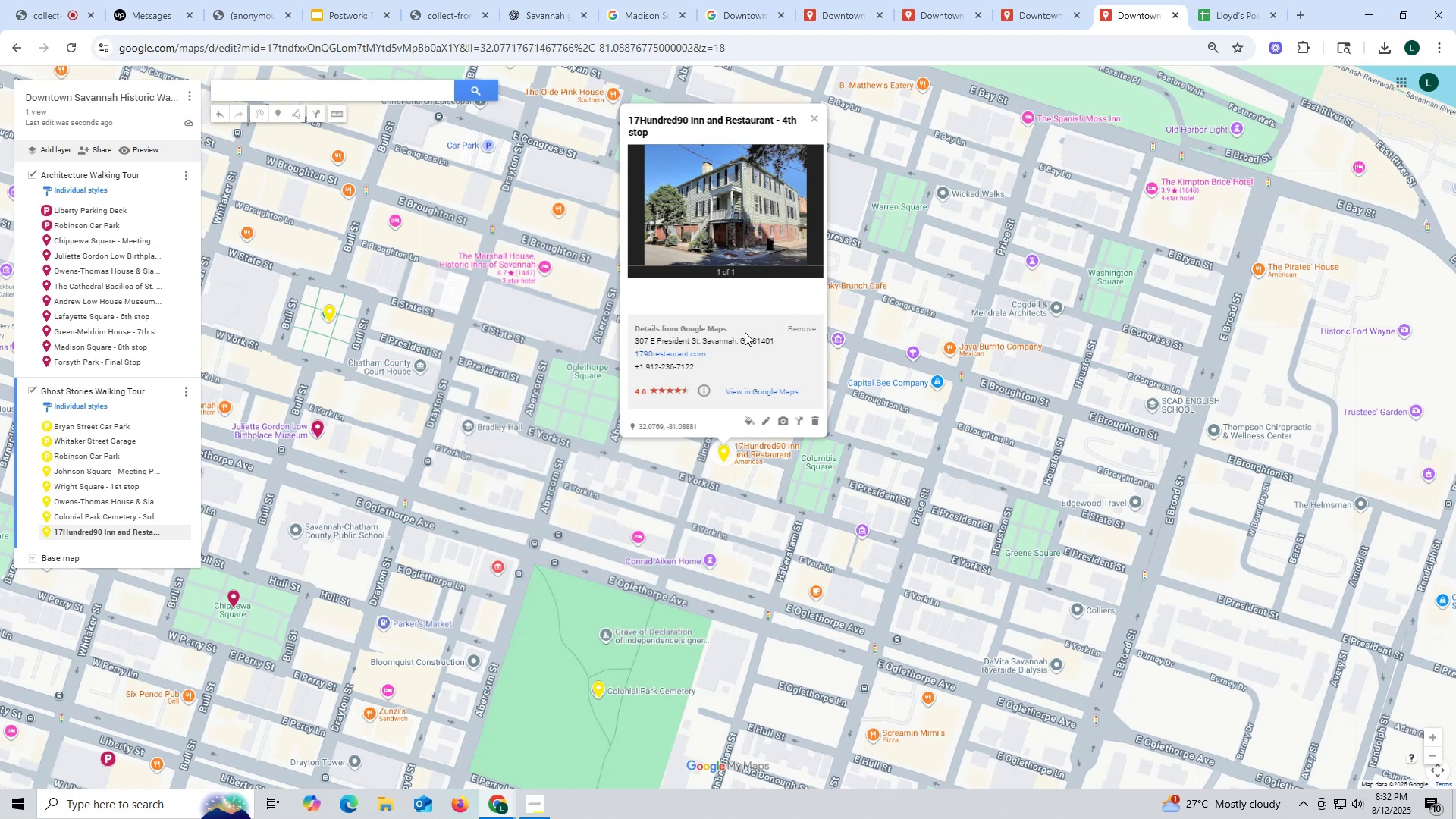 
left_click([833, 5])
 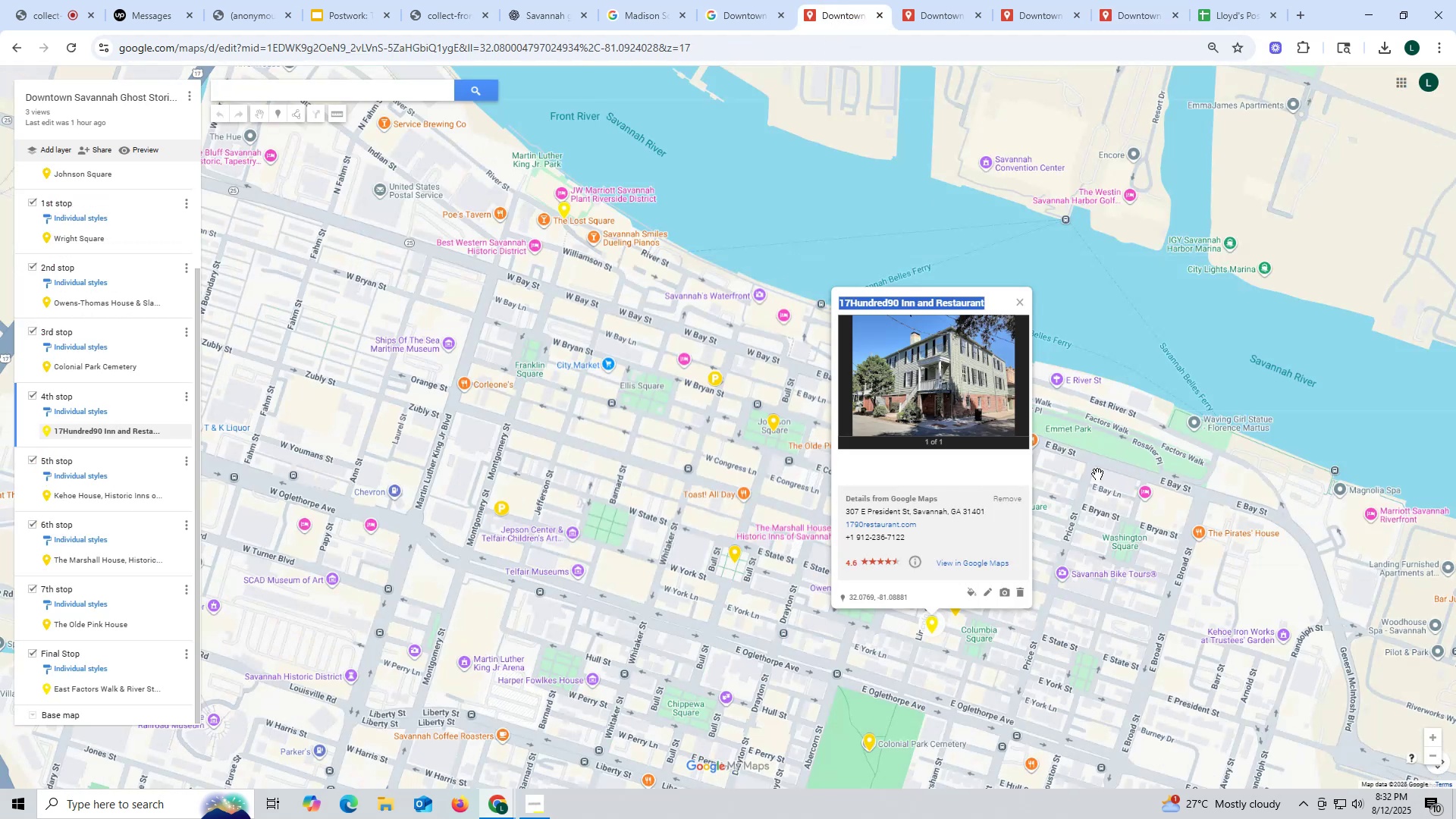 
wait(8.86)
 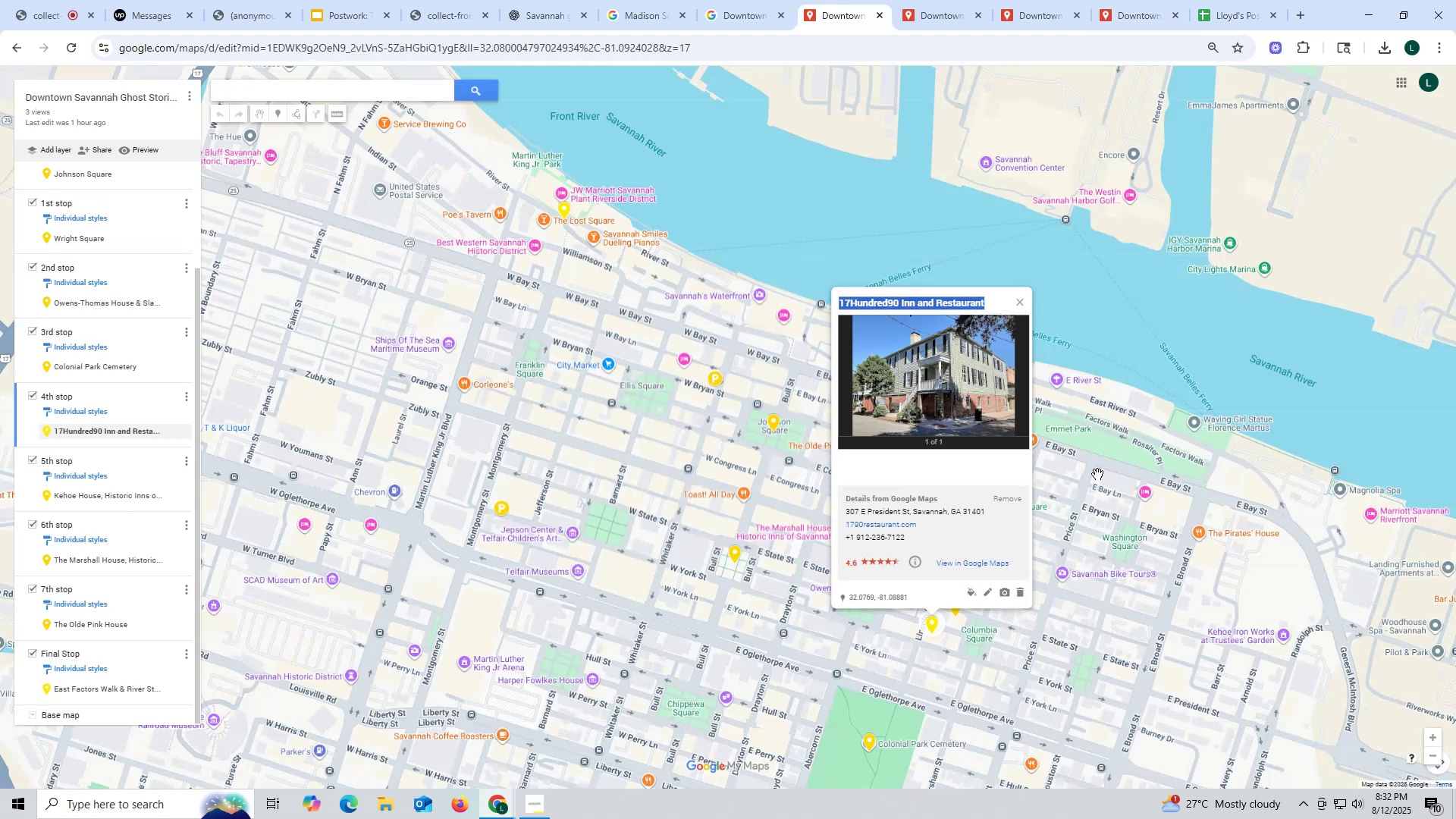 
scroll: coordinate [221, 527], scroll_direction: down, amount: 2.0
 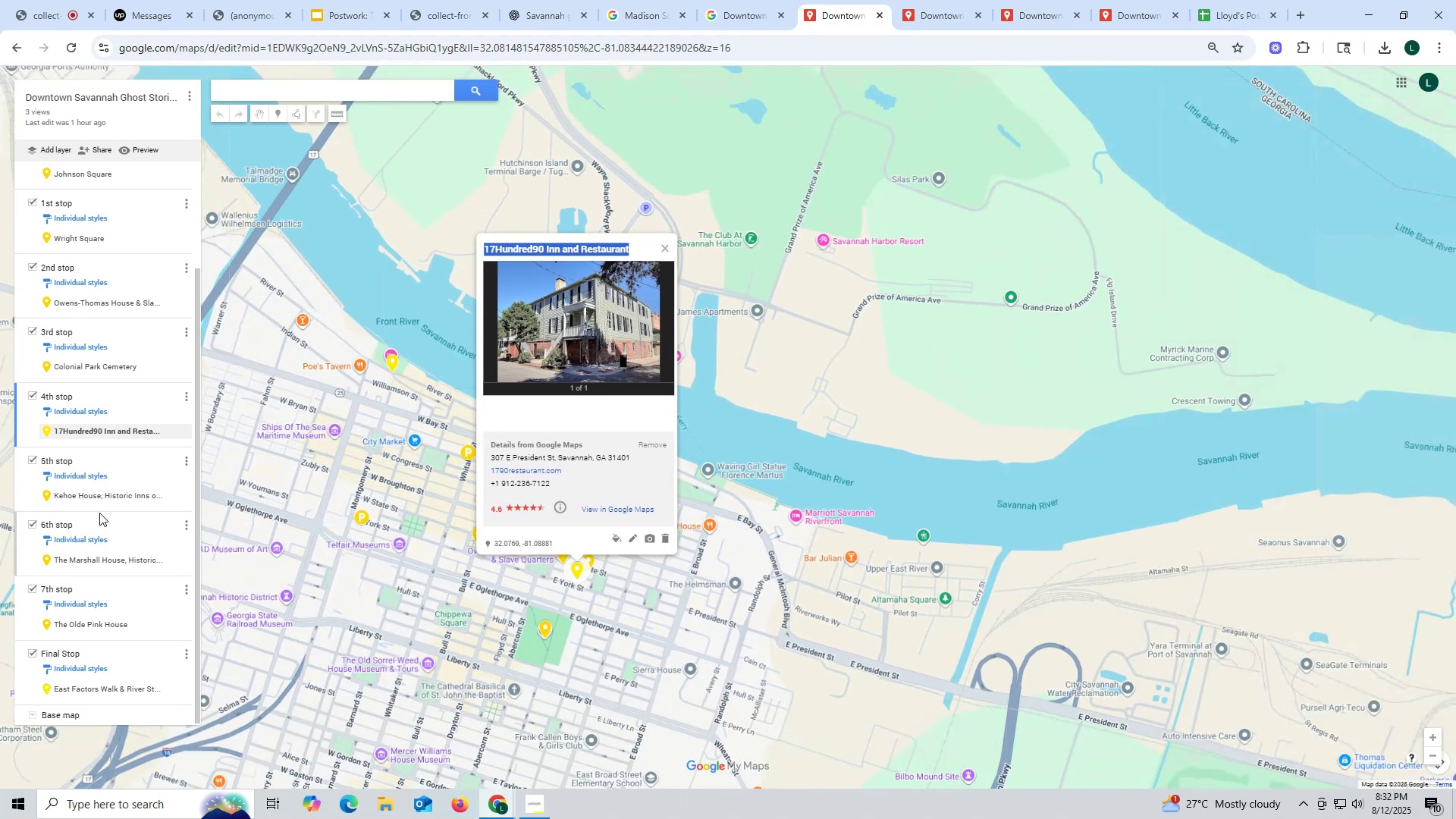 
scroll: coordinate [99, 513], scroll_direction: up, amount: 1.0
 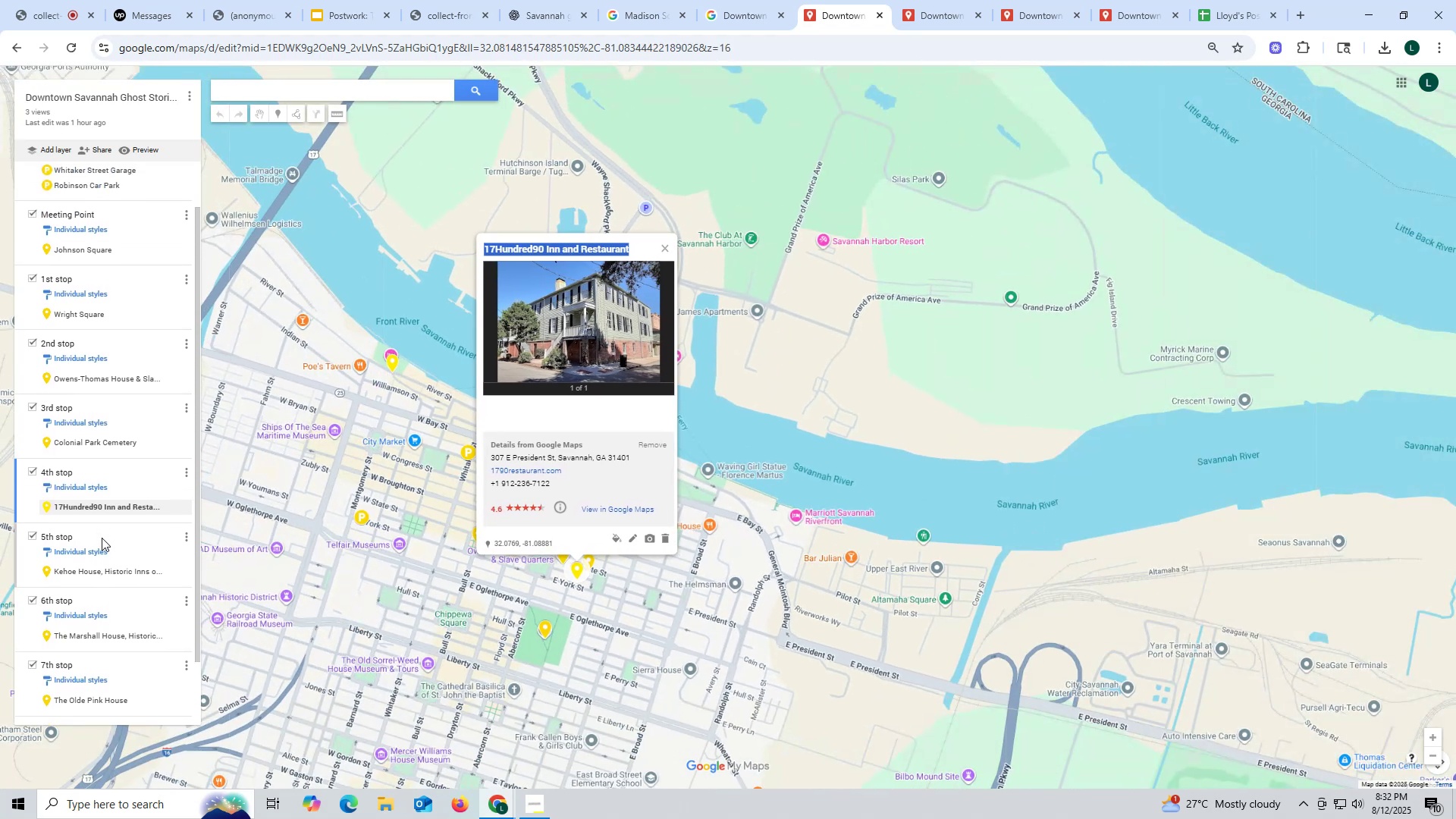 
scroll: coordinate [102, 538], scroll_direction: down, amount: 1.0
 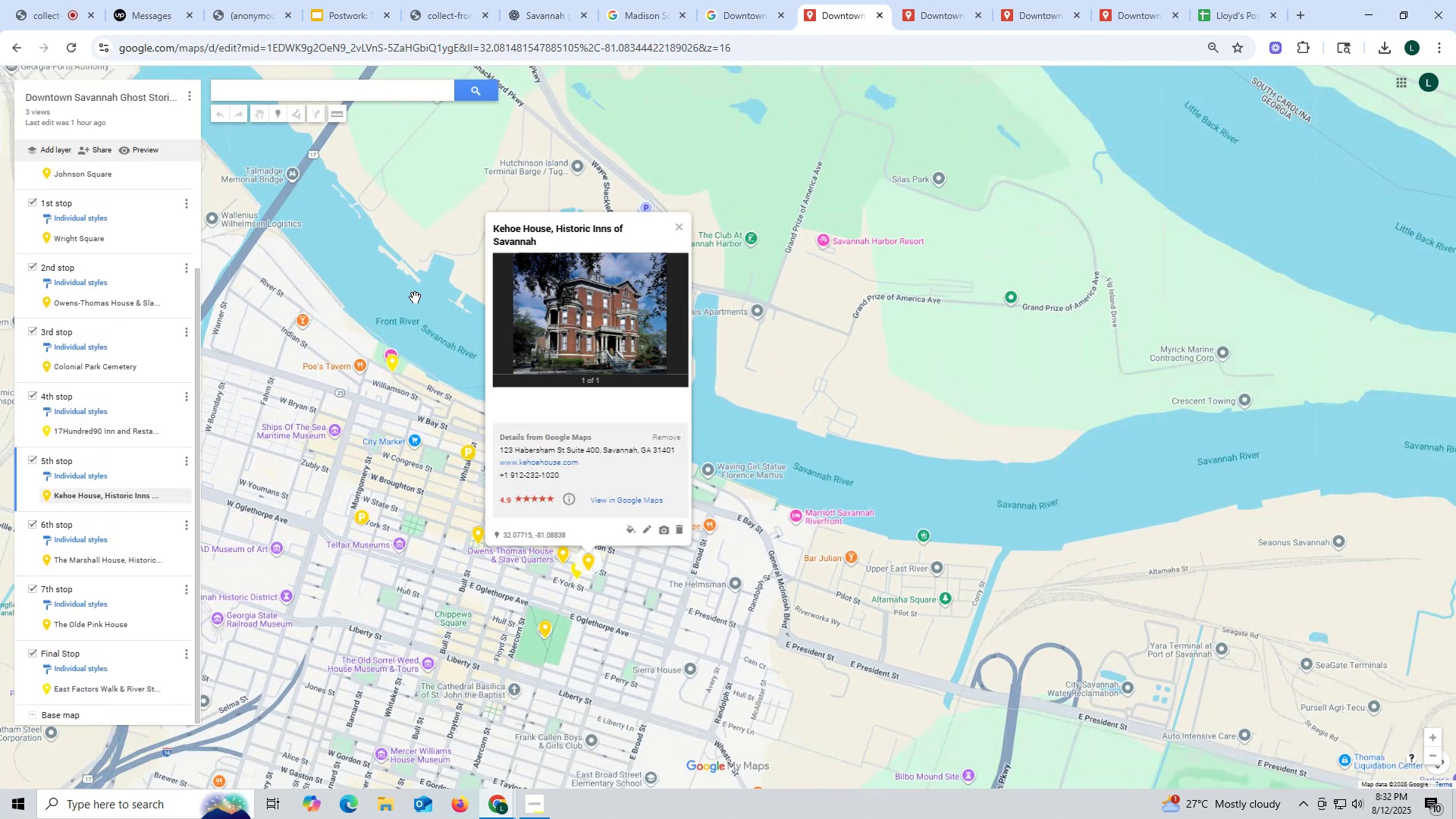 
left_click_drag(start_coordinate=[492, 223], to_coordinate=[540, 240])
 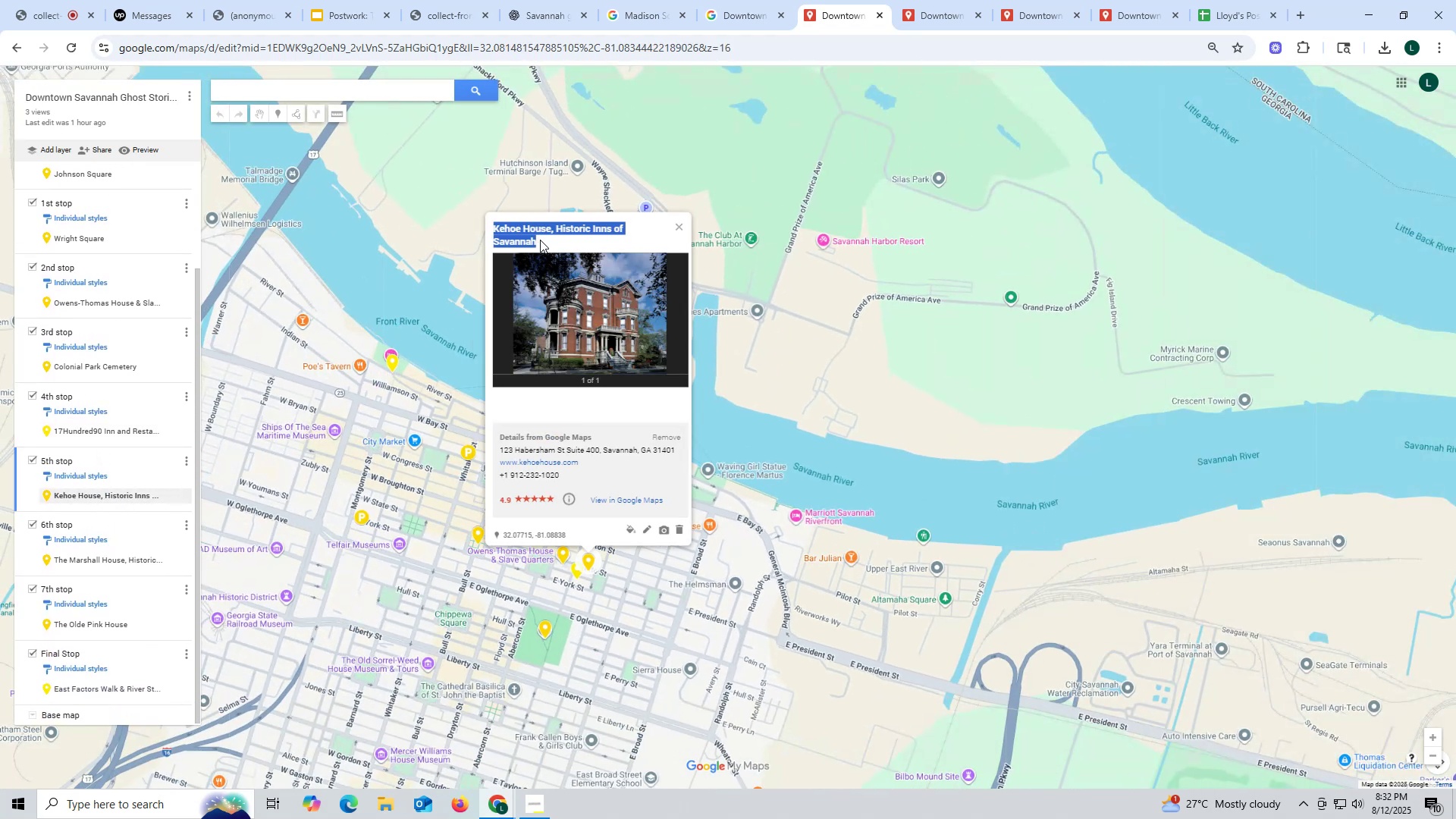 
key(Control+ControlLeft)
 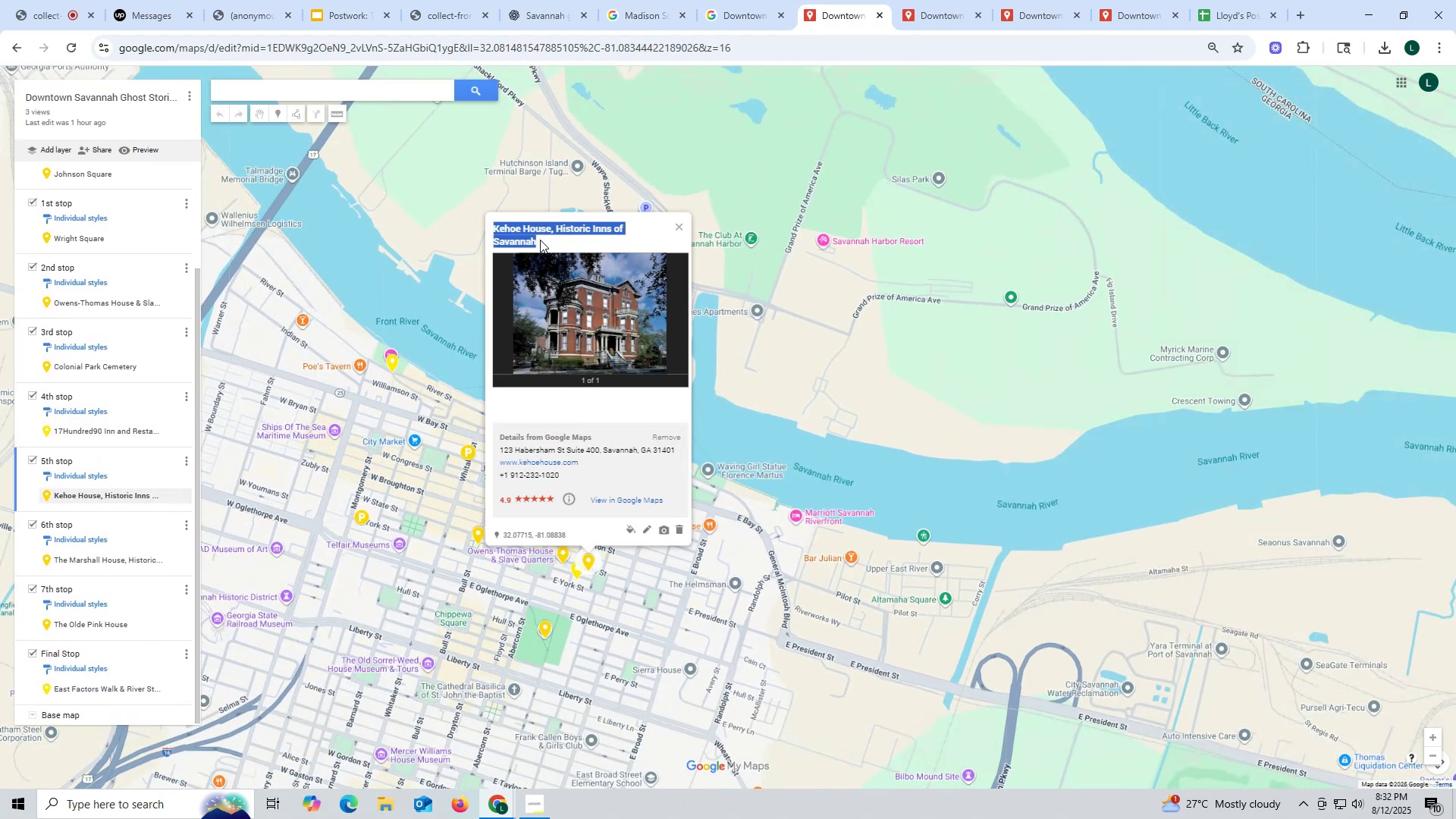 
key(Control+C)
 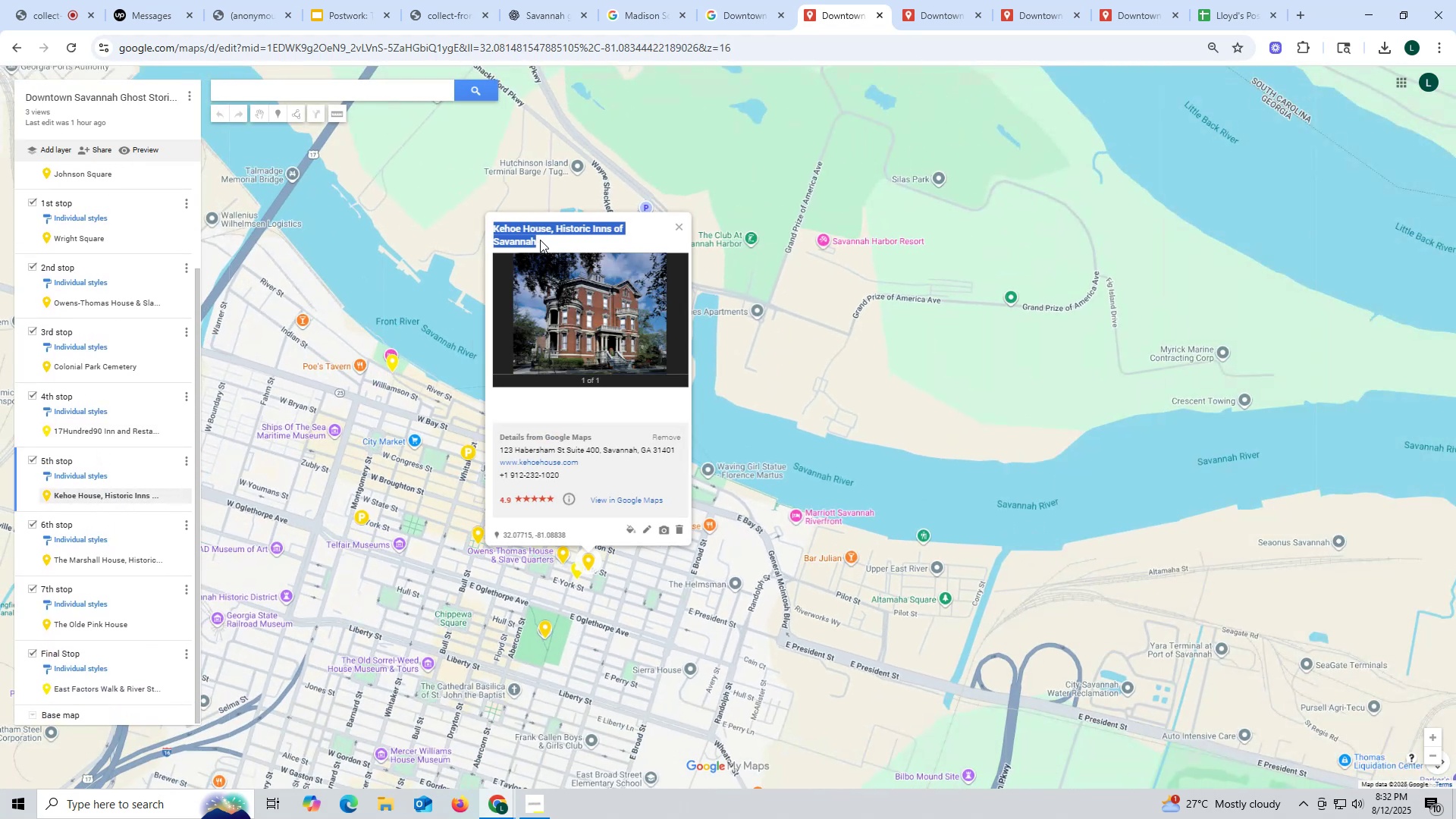 
key(Control+ControlLeft)
 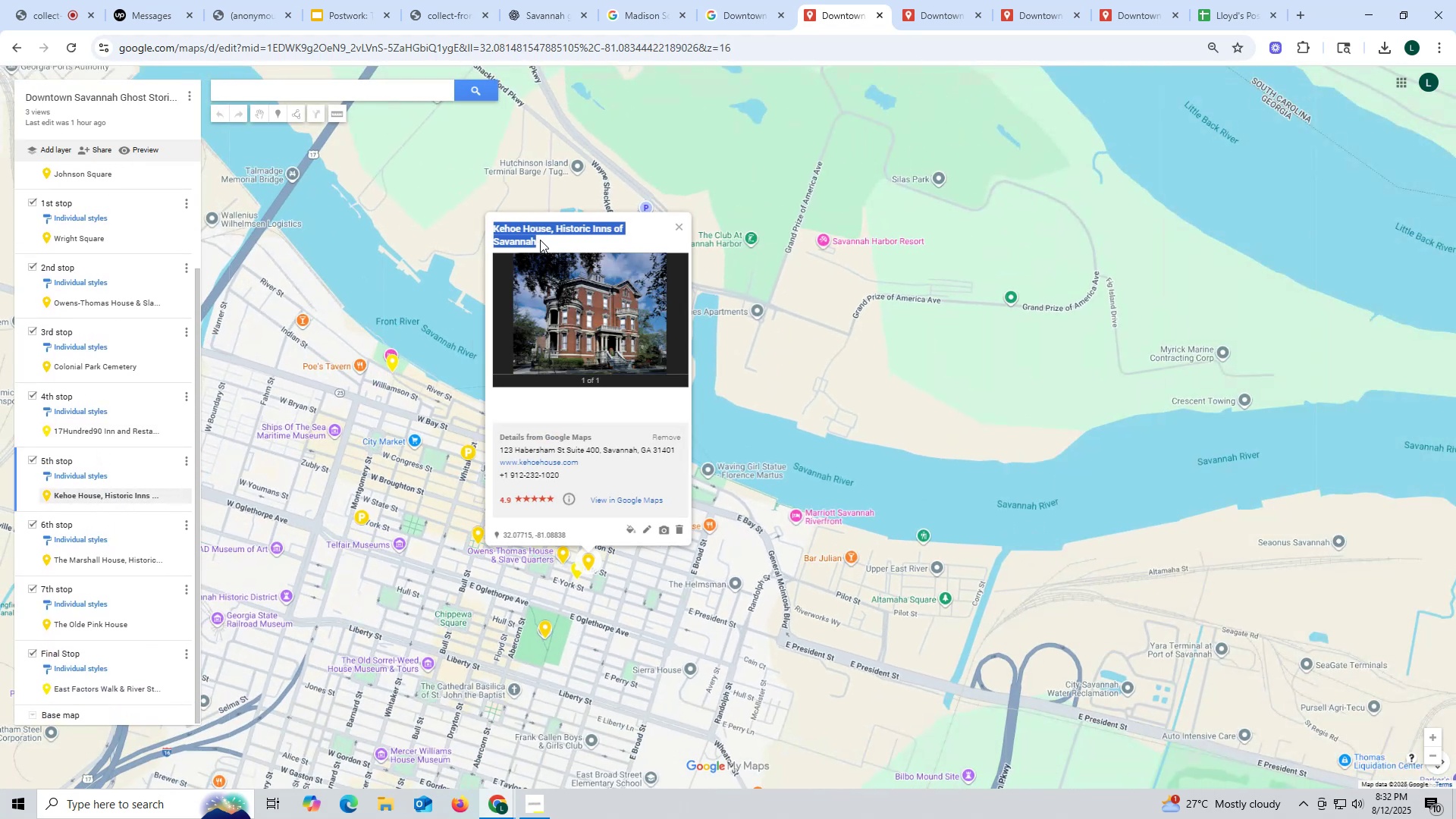 
key(Control+C)
 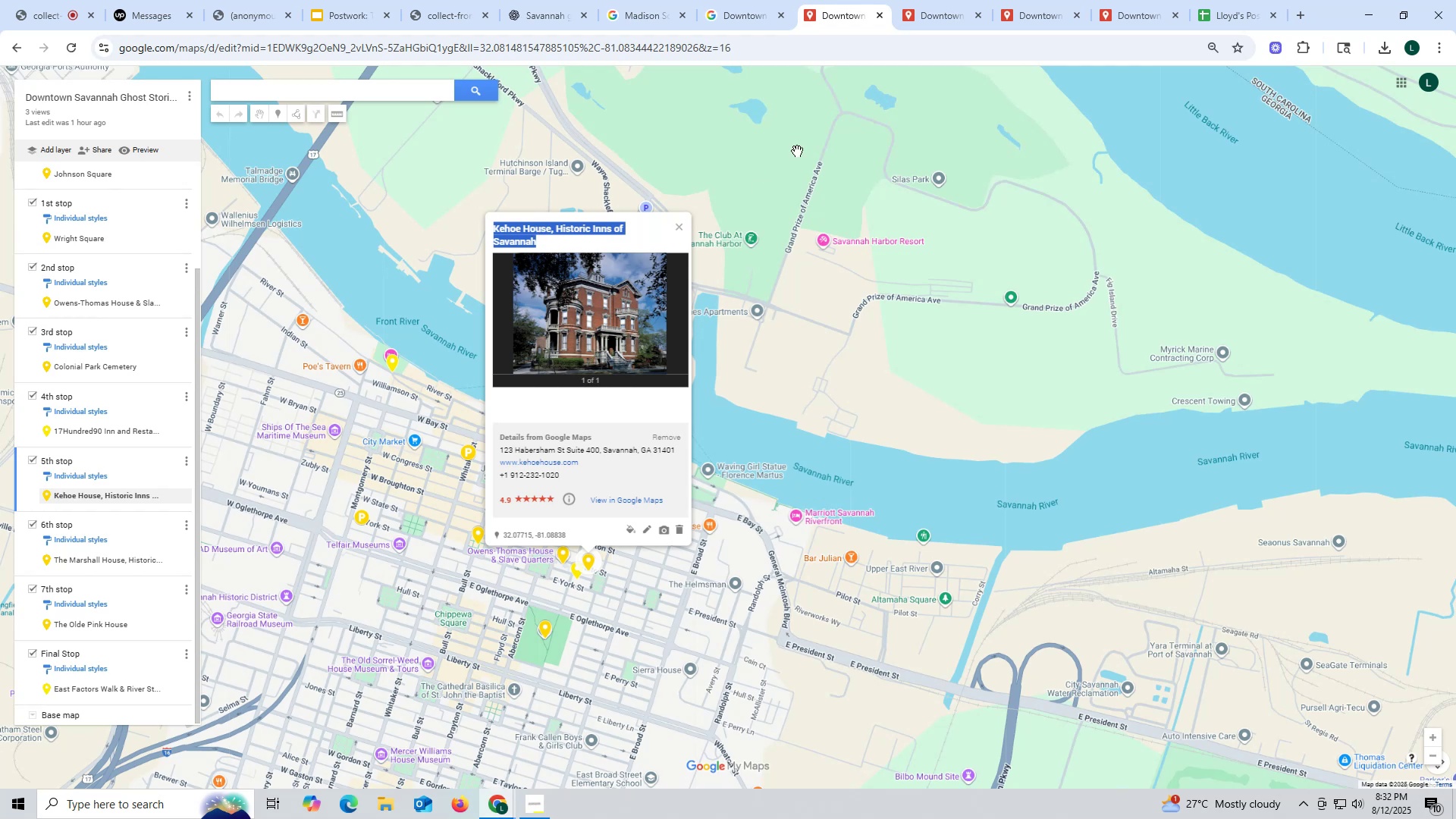 
wait(5.16)
 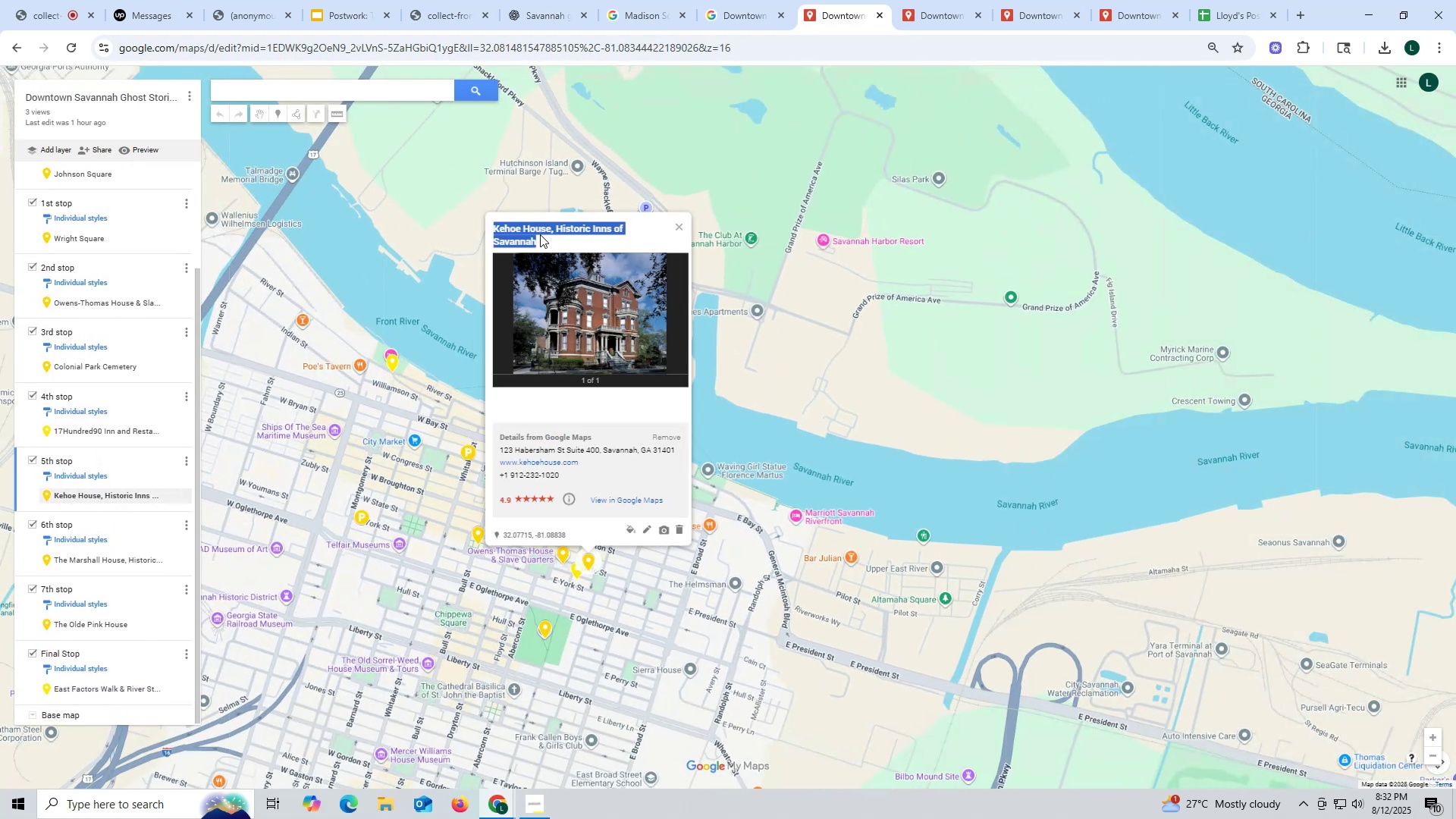 
left_click([1137, 17])
 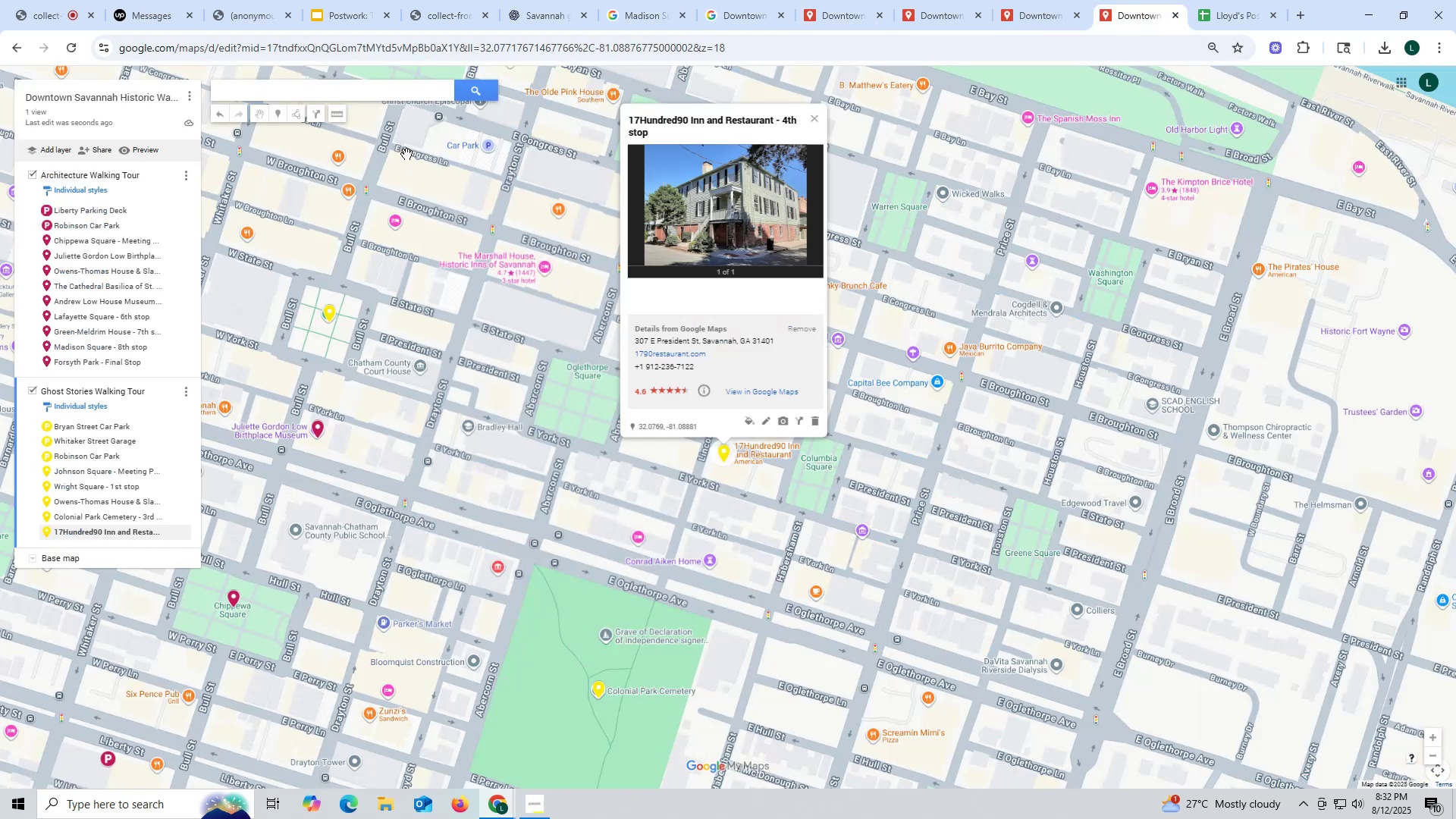 
wait(6.39)
 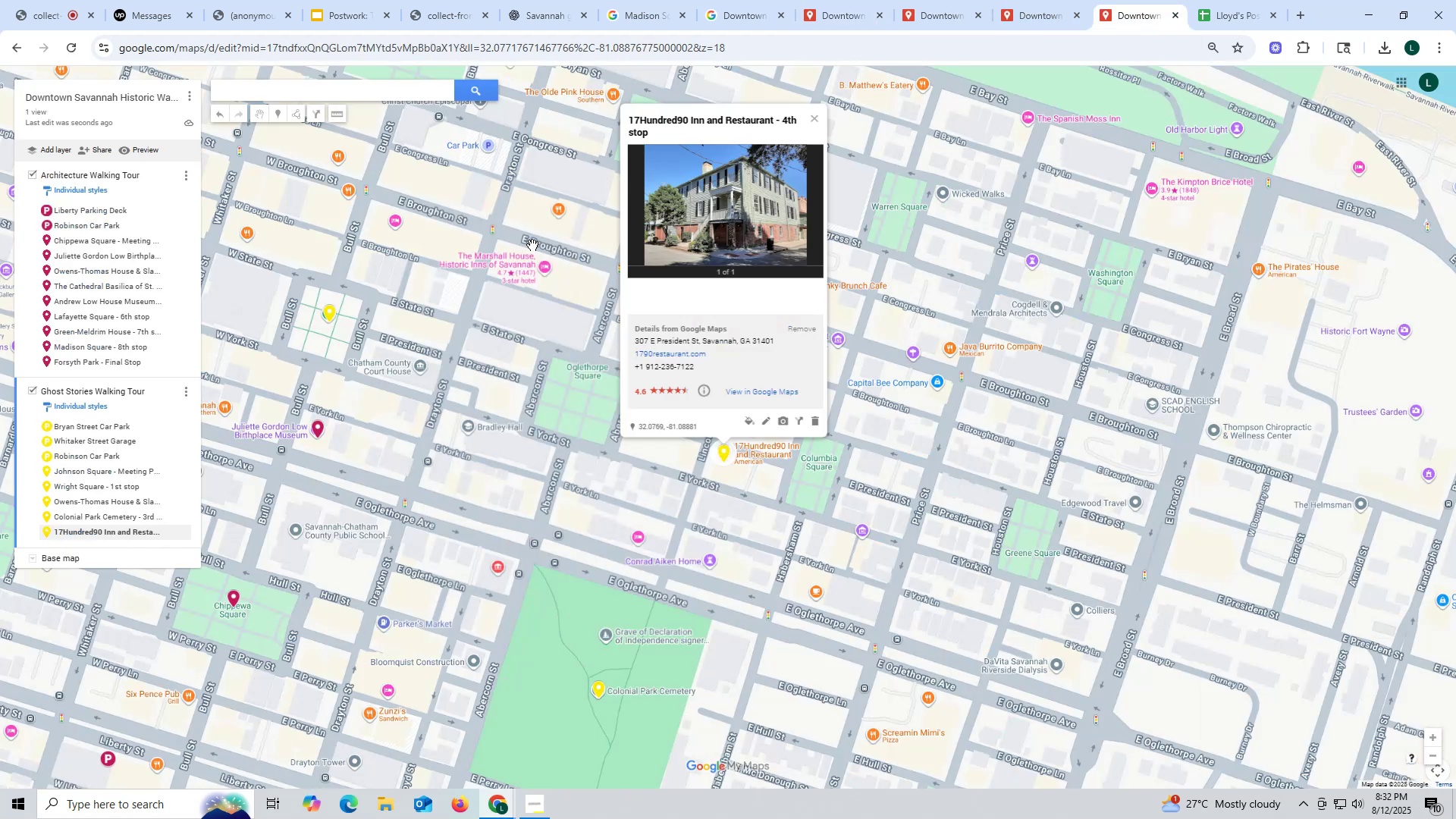 
left_click([344, 90])
 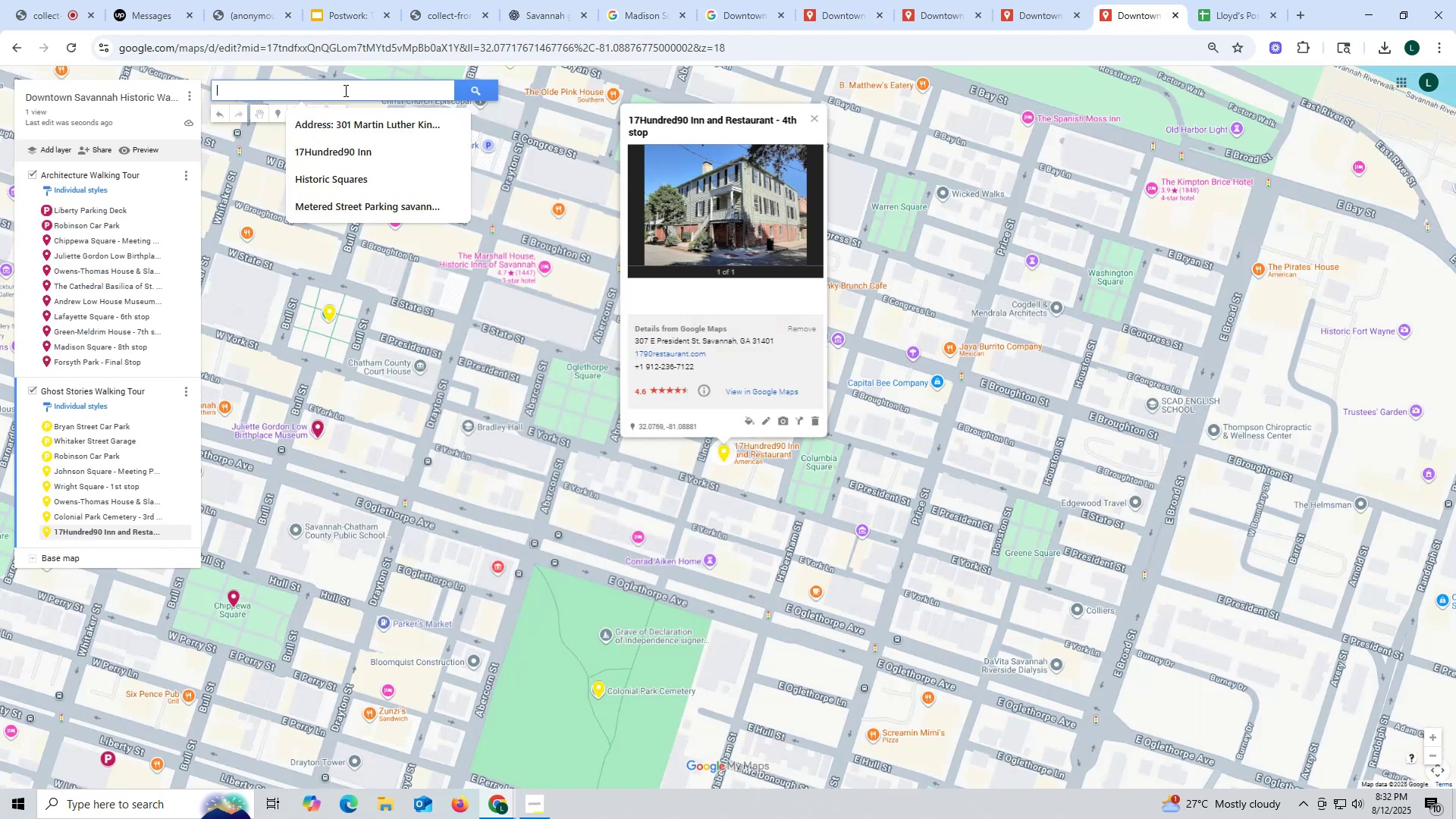 
key(Control+ControlLeft)
 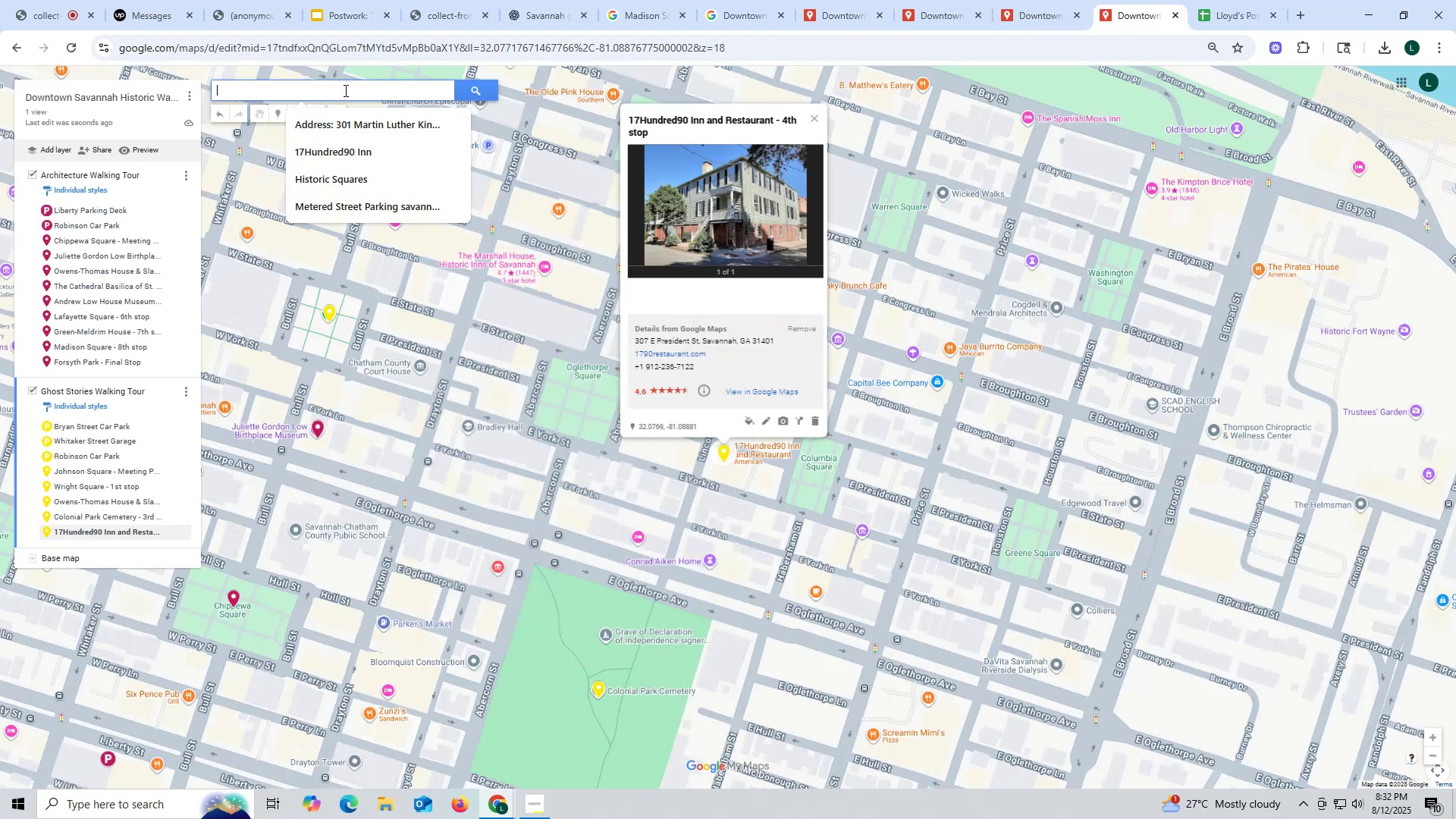 
key(Control+V)
 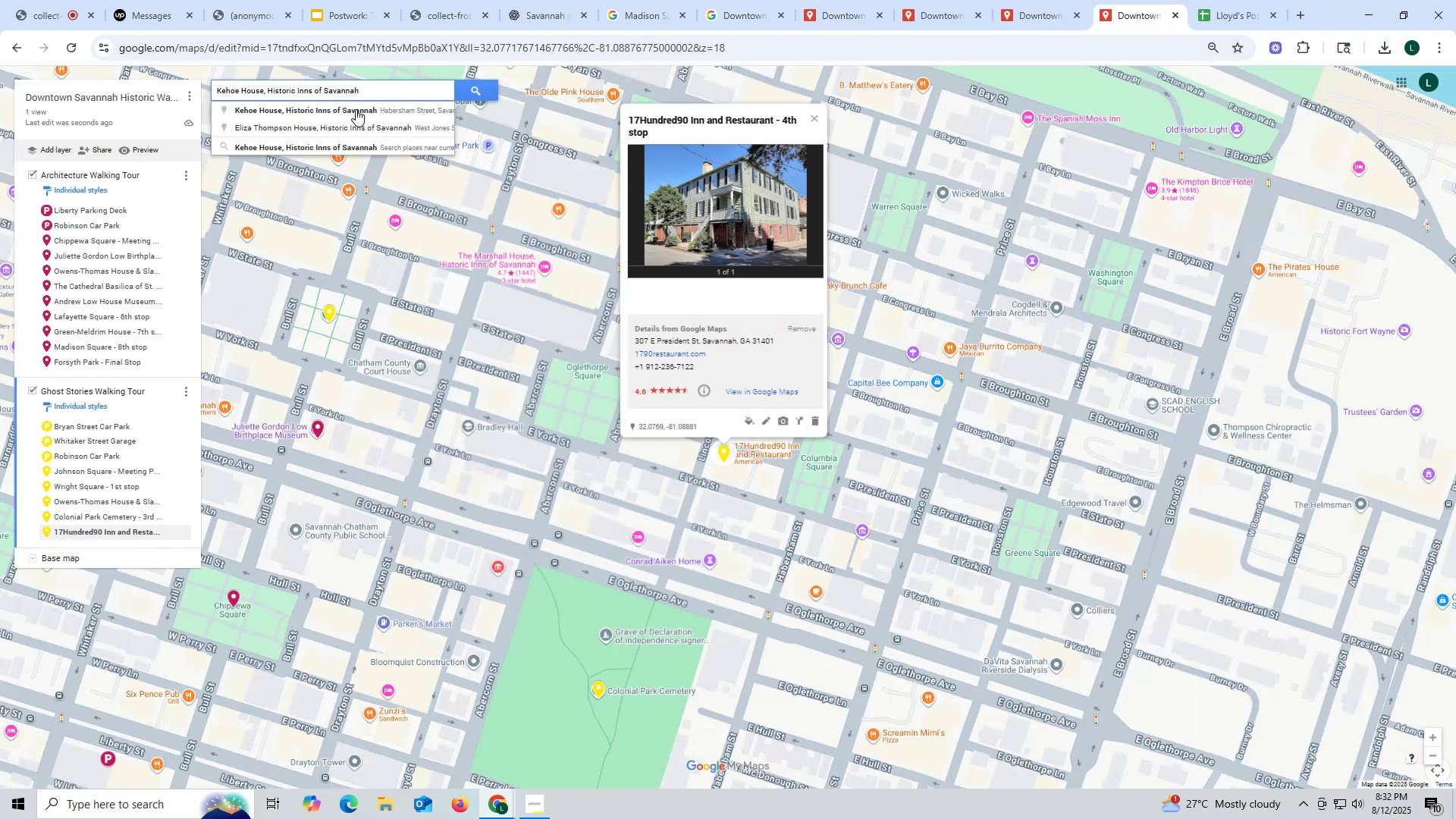 
left_click([356, 108])
 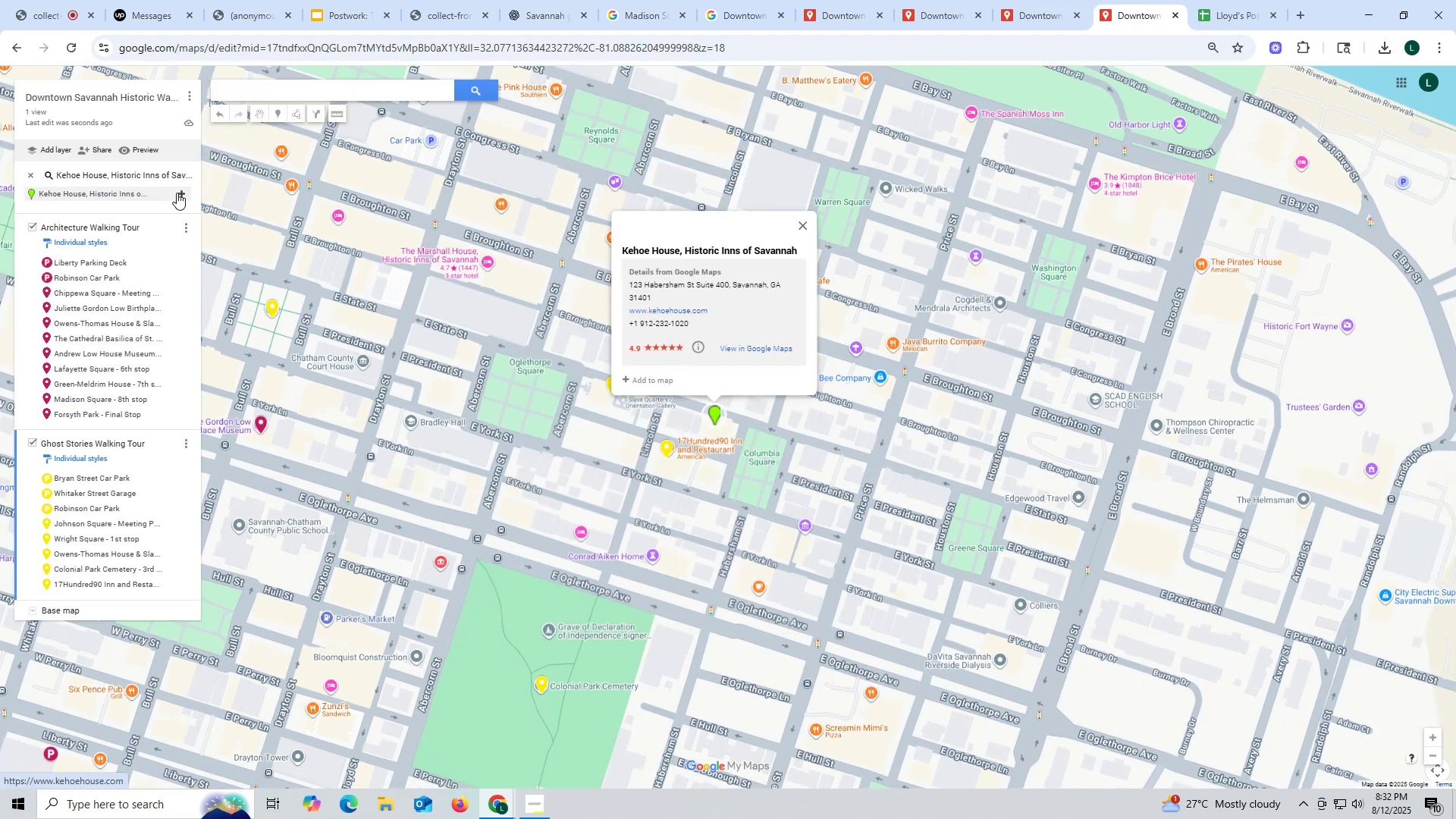 
wait(5.62)
 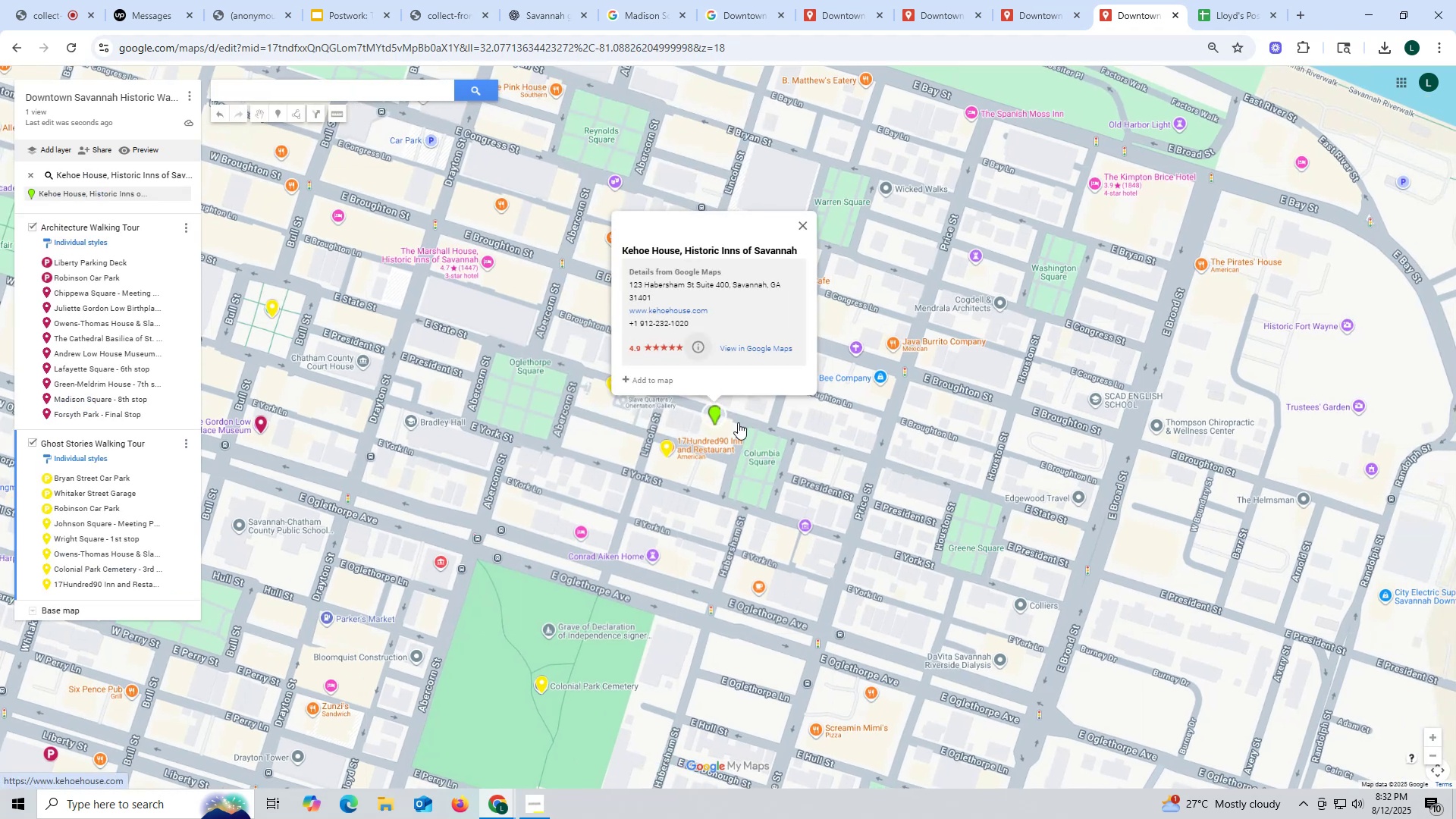 
scroll: coordinate [122, 566], scroll_direction: down, amount: 1.0
 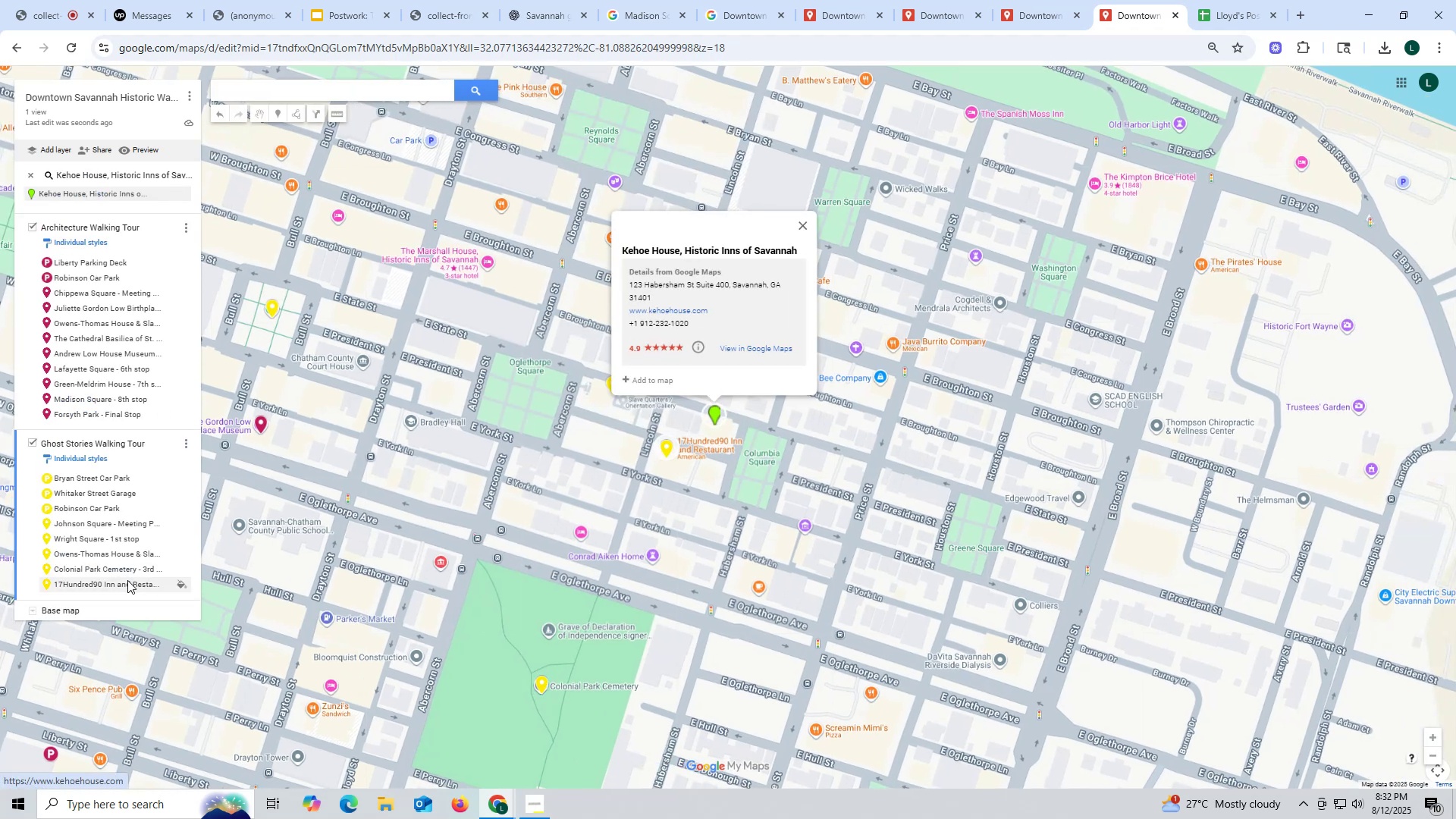 
left_click([127, 580])
 